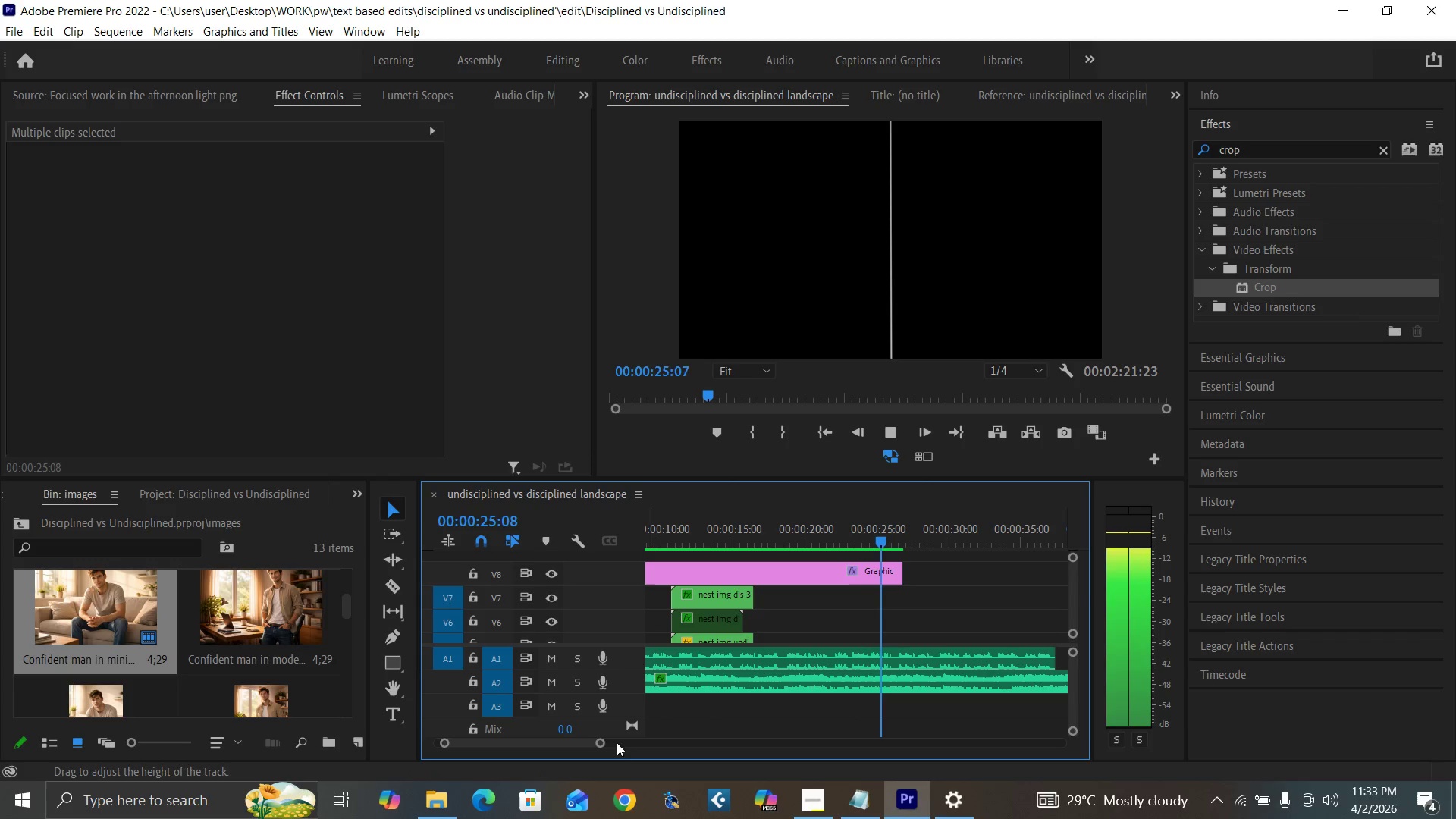 
key(Space)
 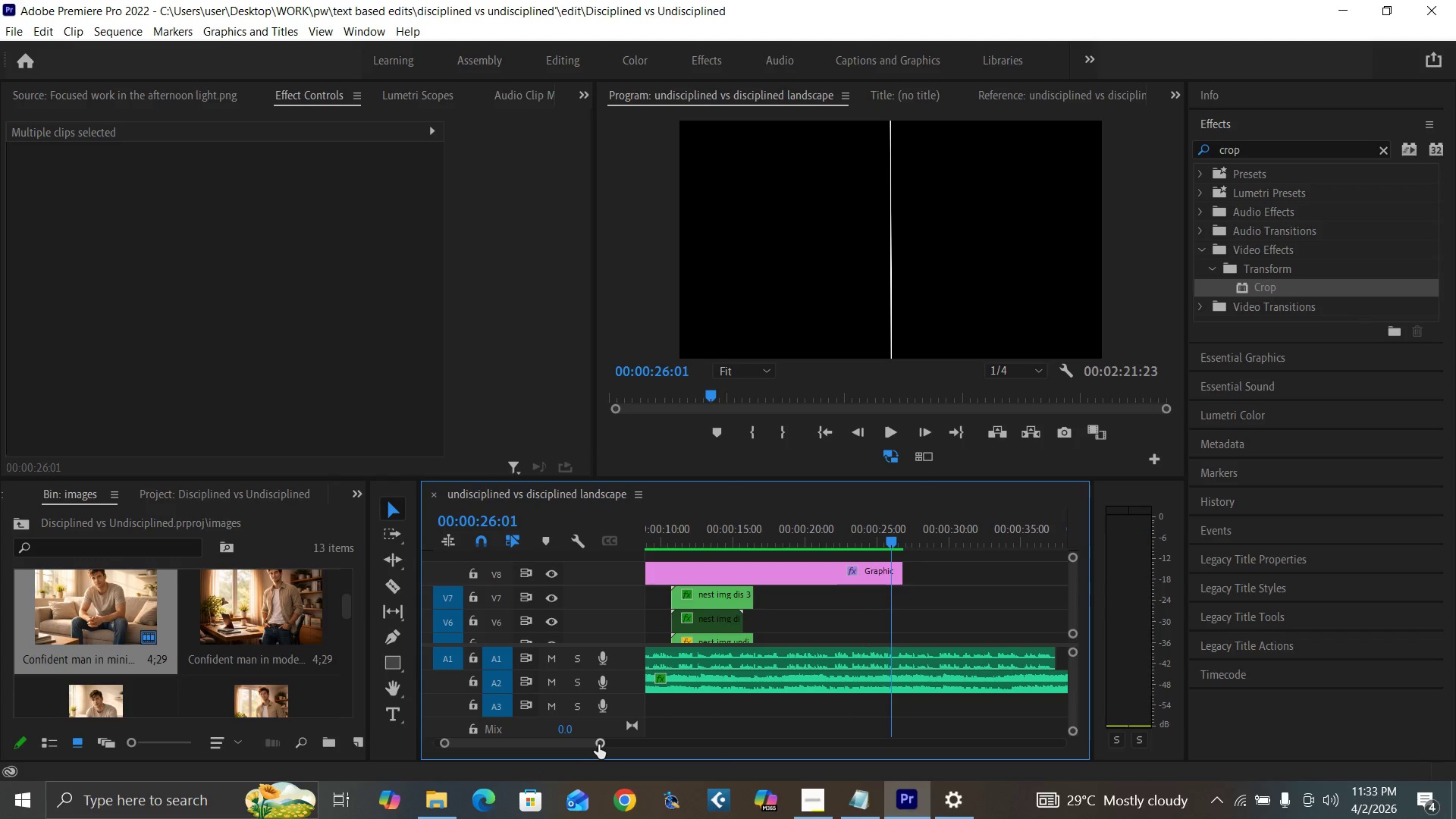 
left_click_drag(start_coordinate=[598, 745], to_coordinate=[650, 745])
 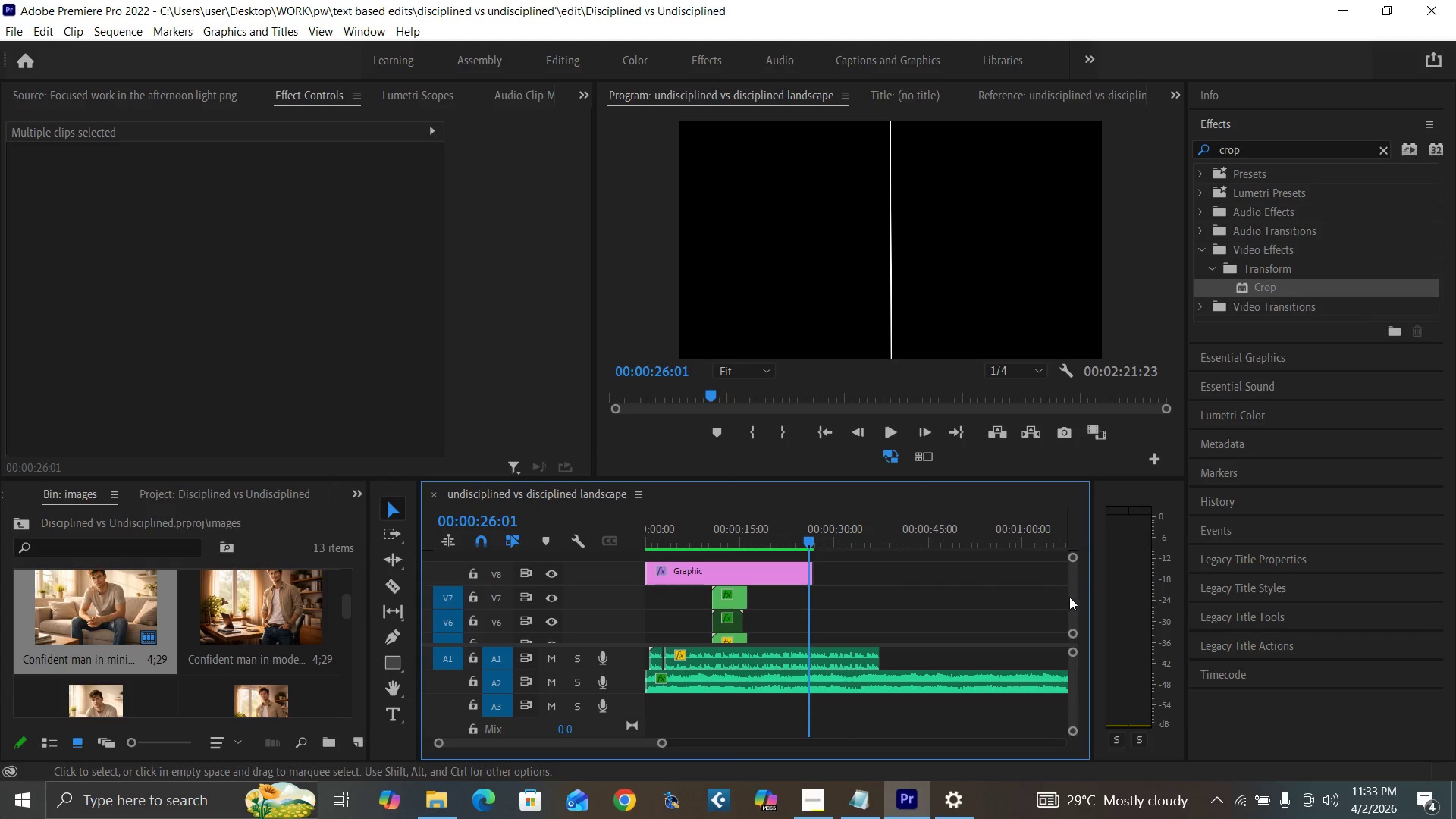 
left_click_drag(start_coordinate=[1072, 601], to_coordinate=[1078, 610])
 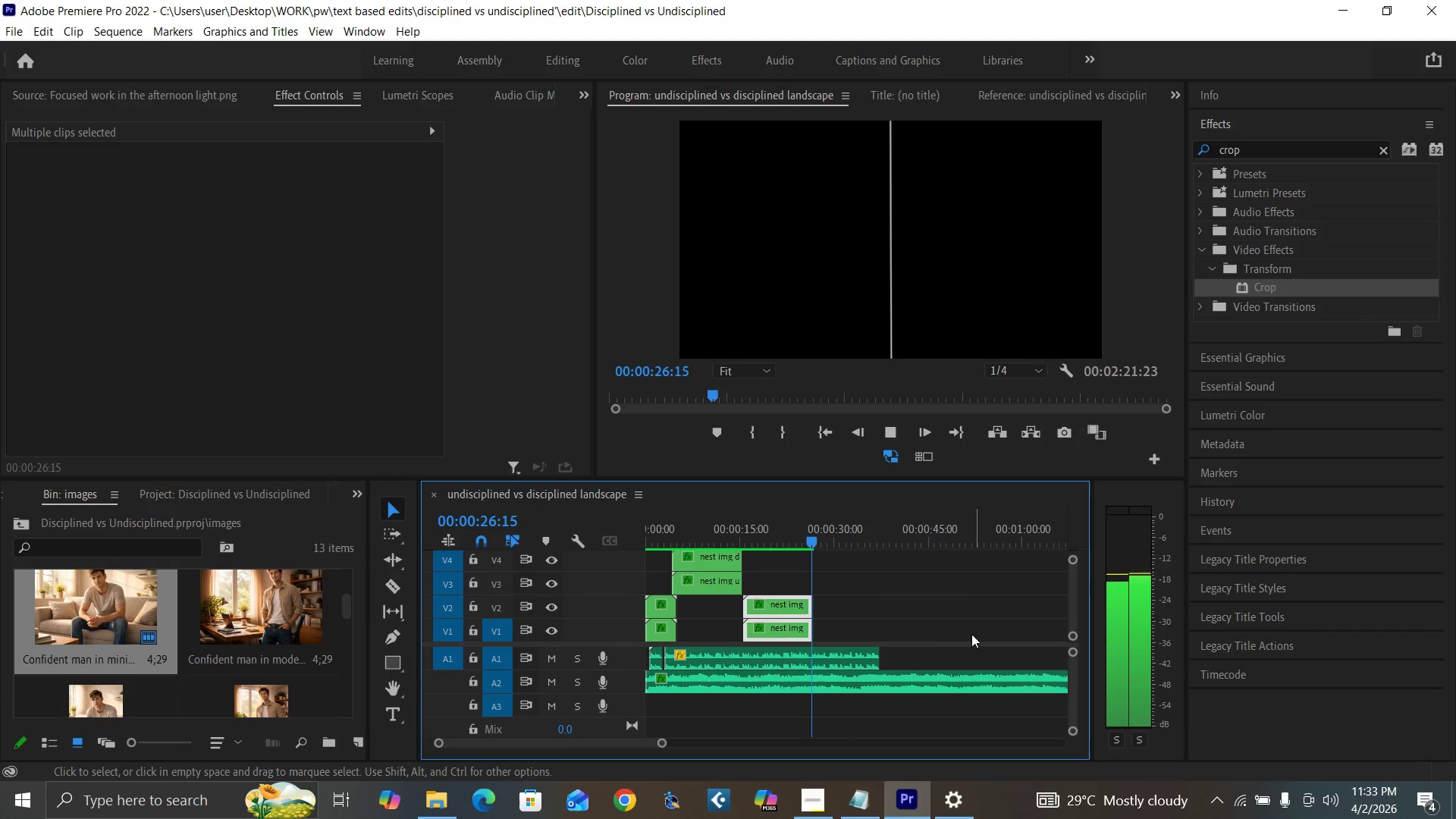 
key(Space)
 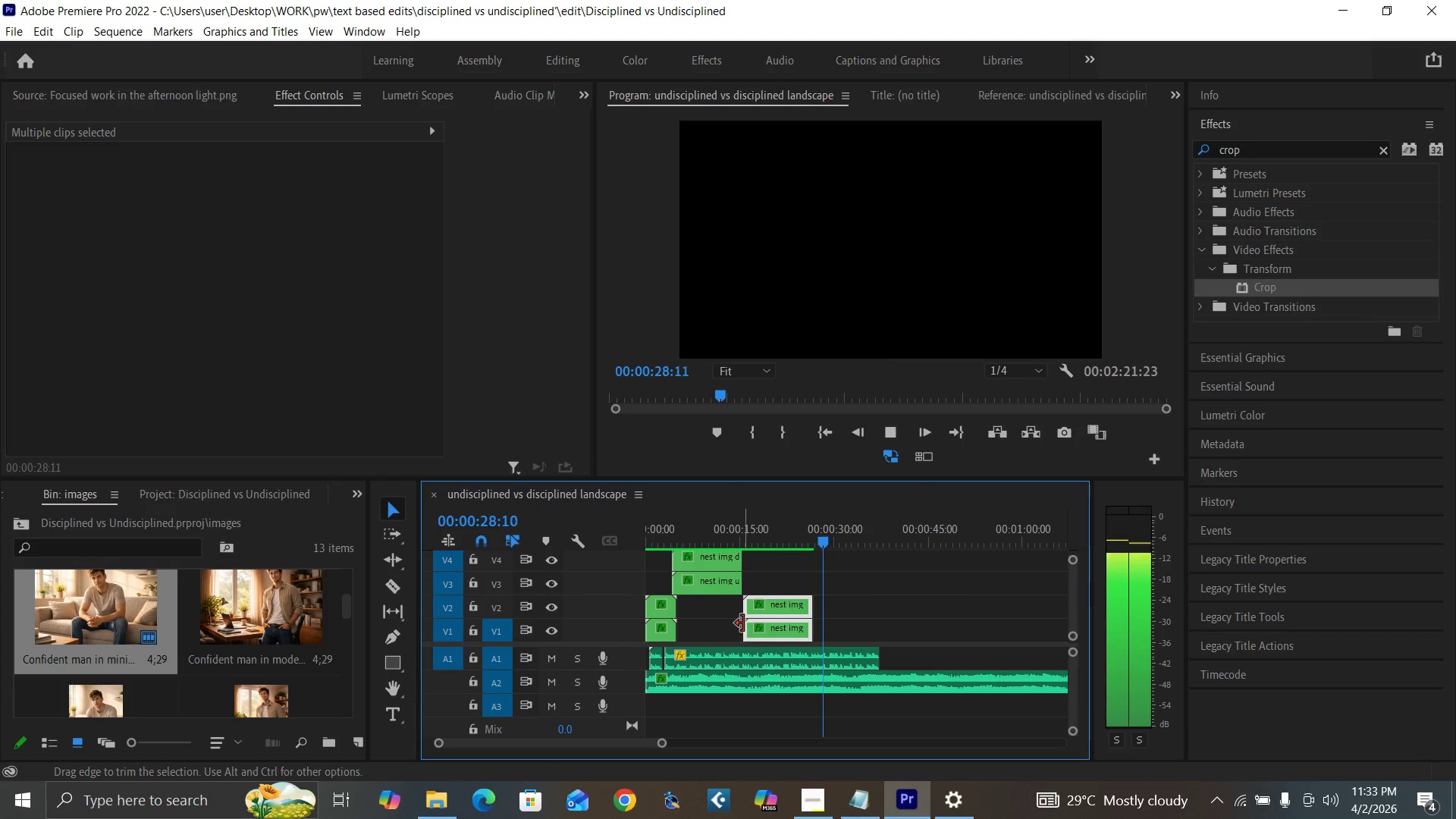 
left_click([802, 537])
 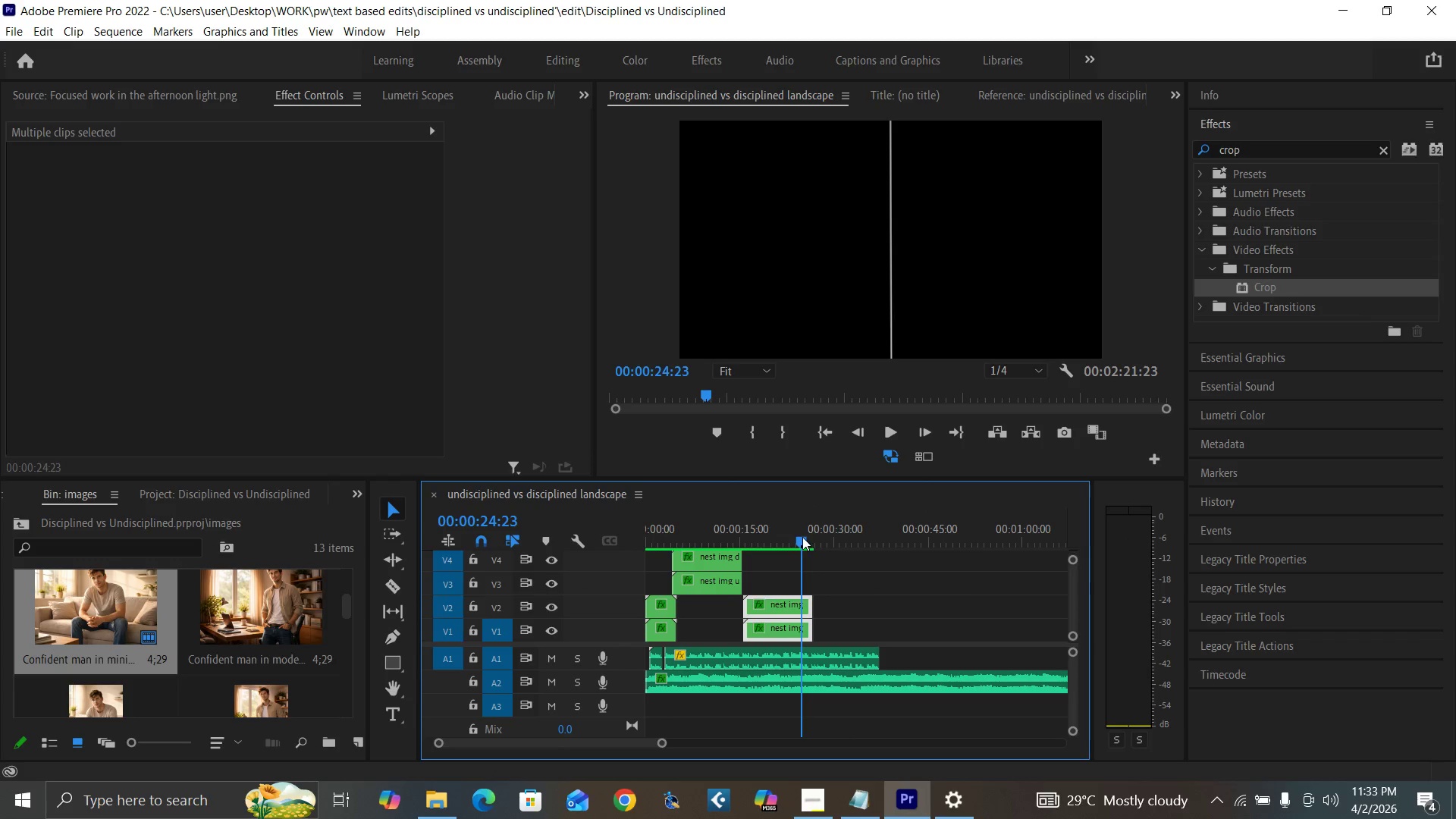 
key(Space)
 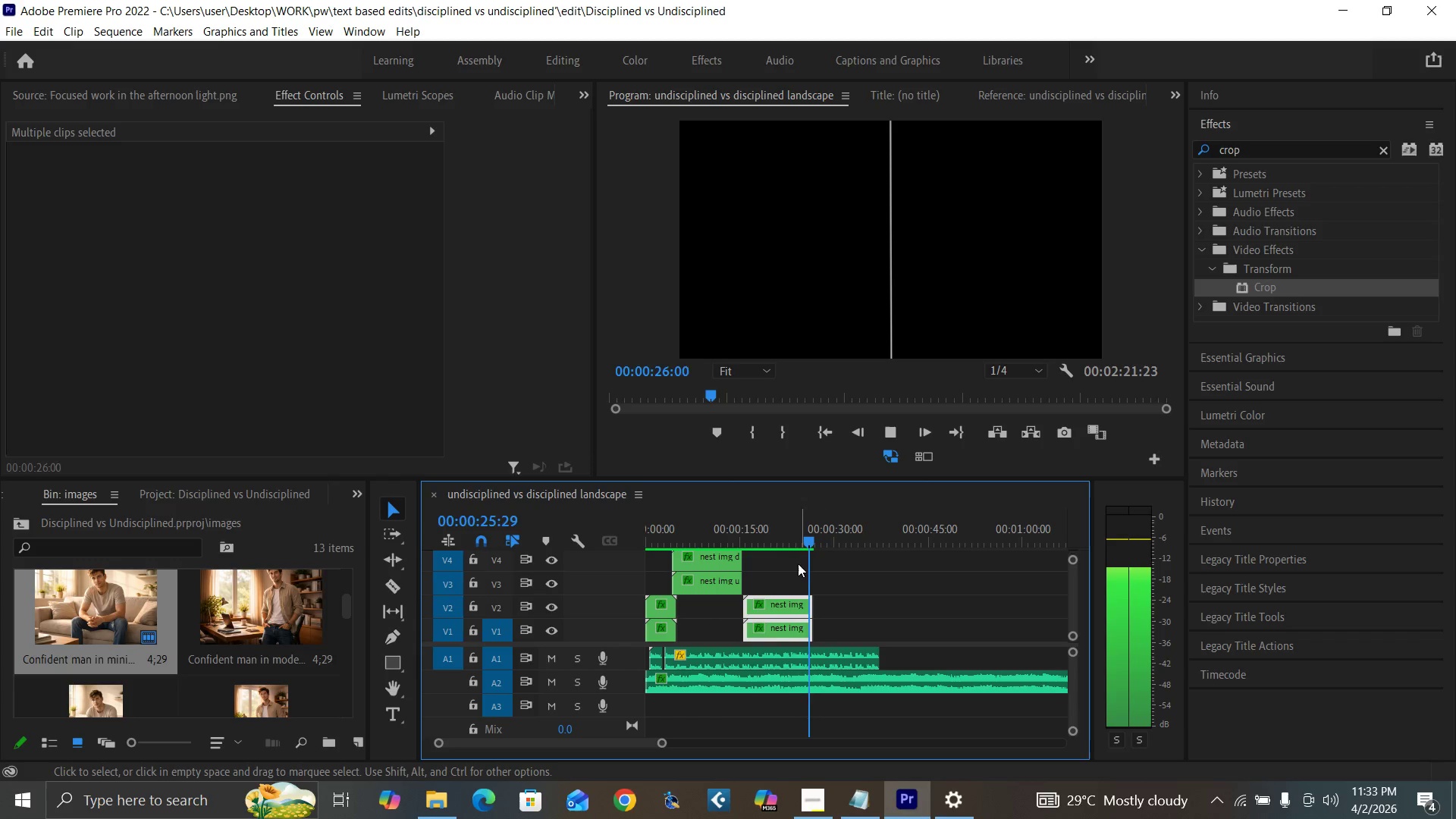 
left_click([789, 543])
 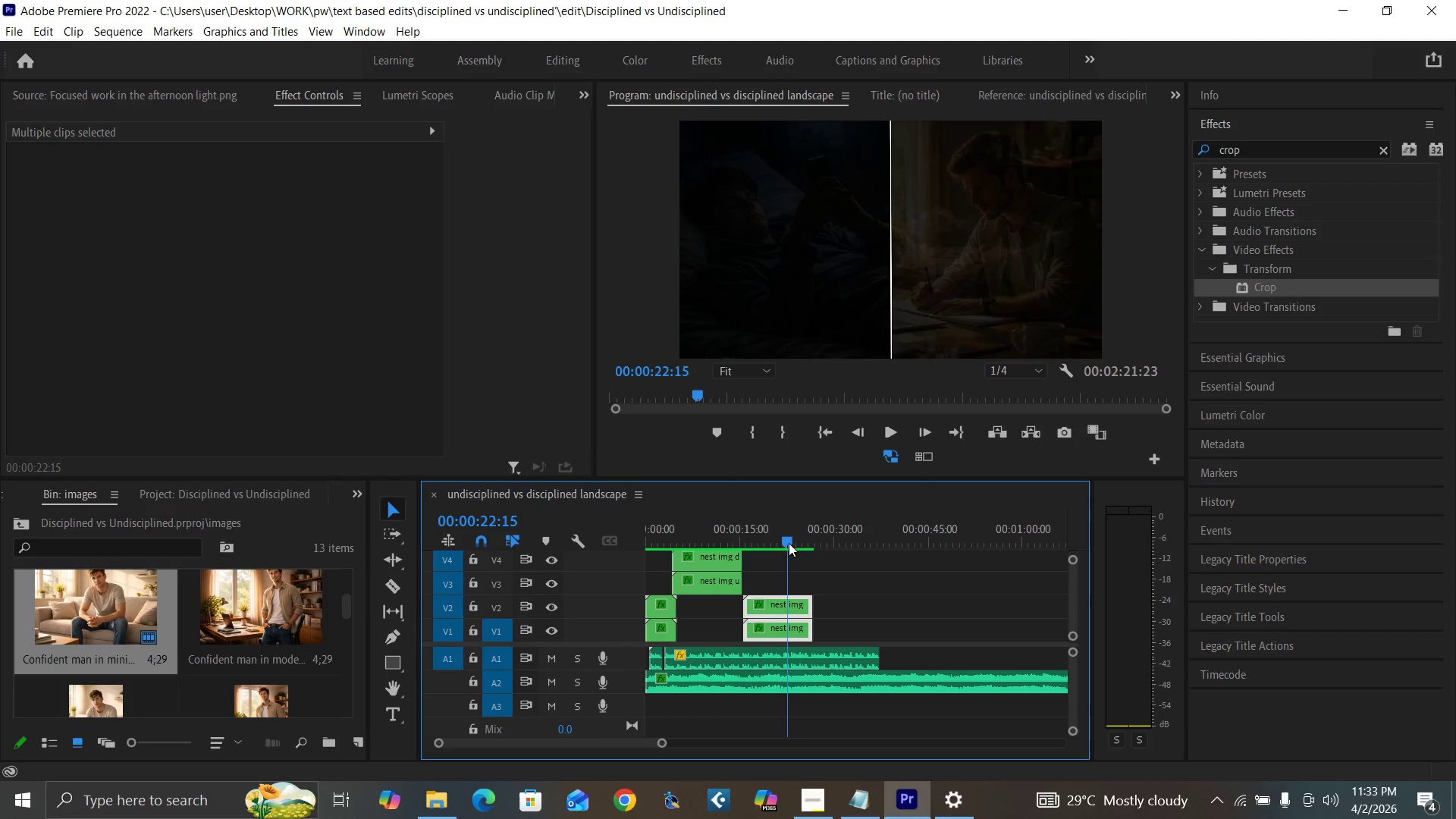 
key(Space)
 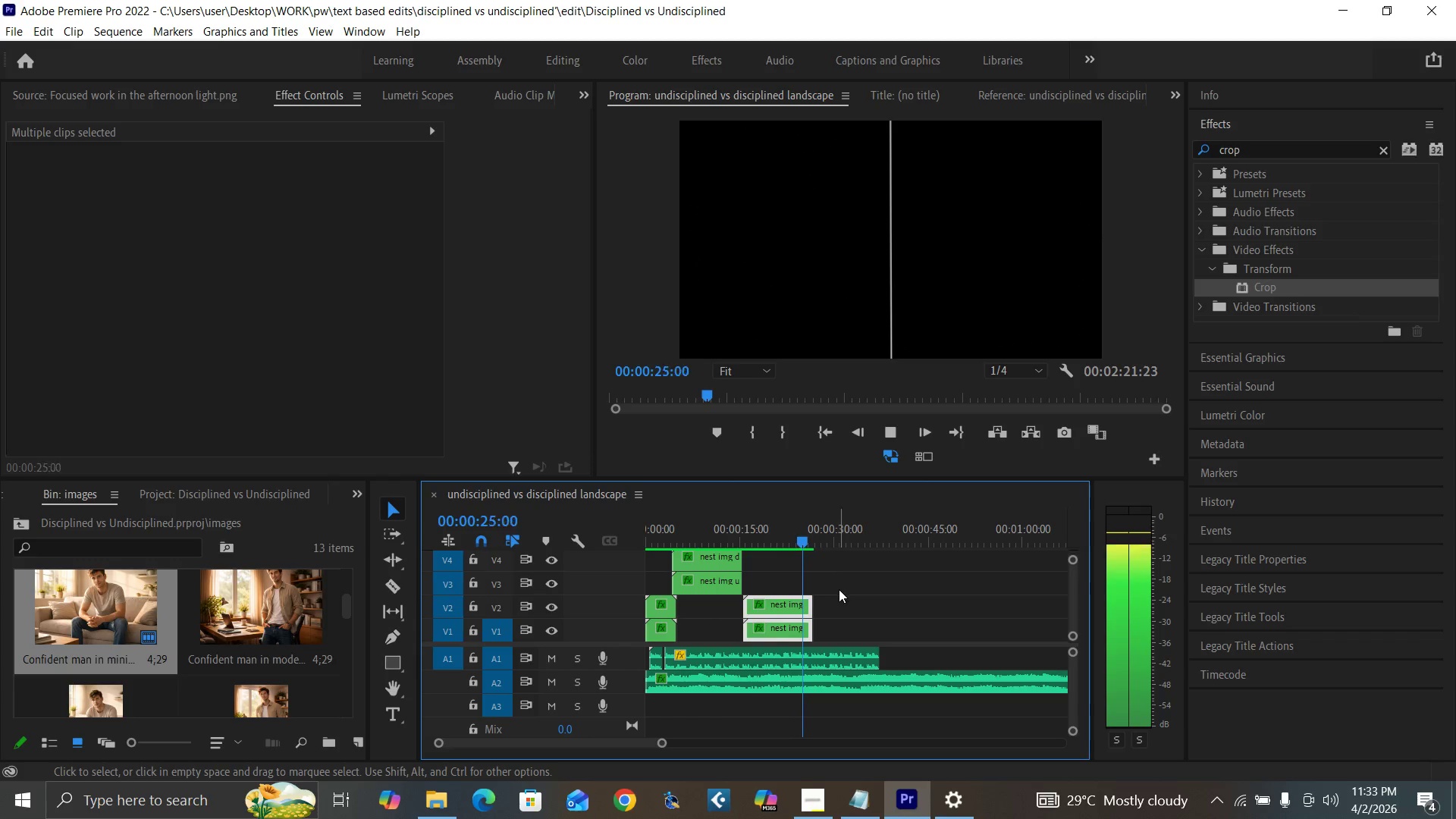 
key(Space)
 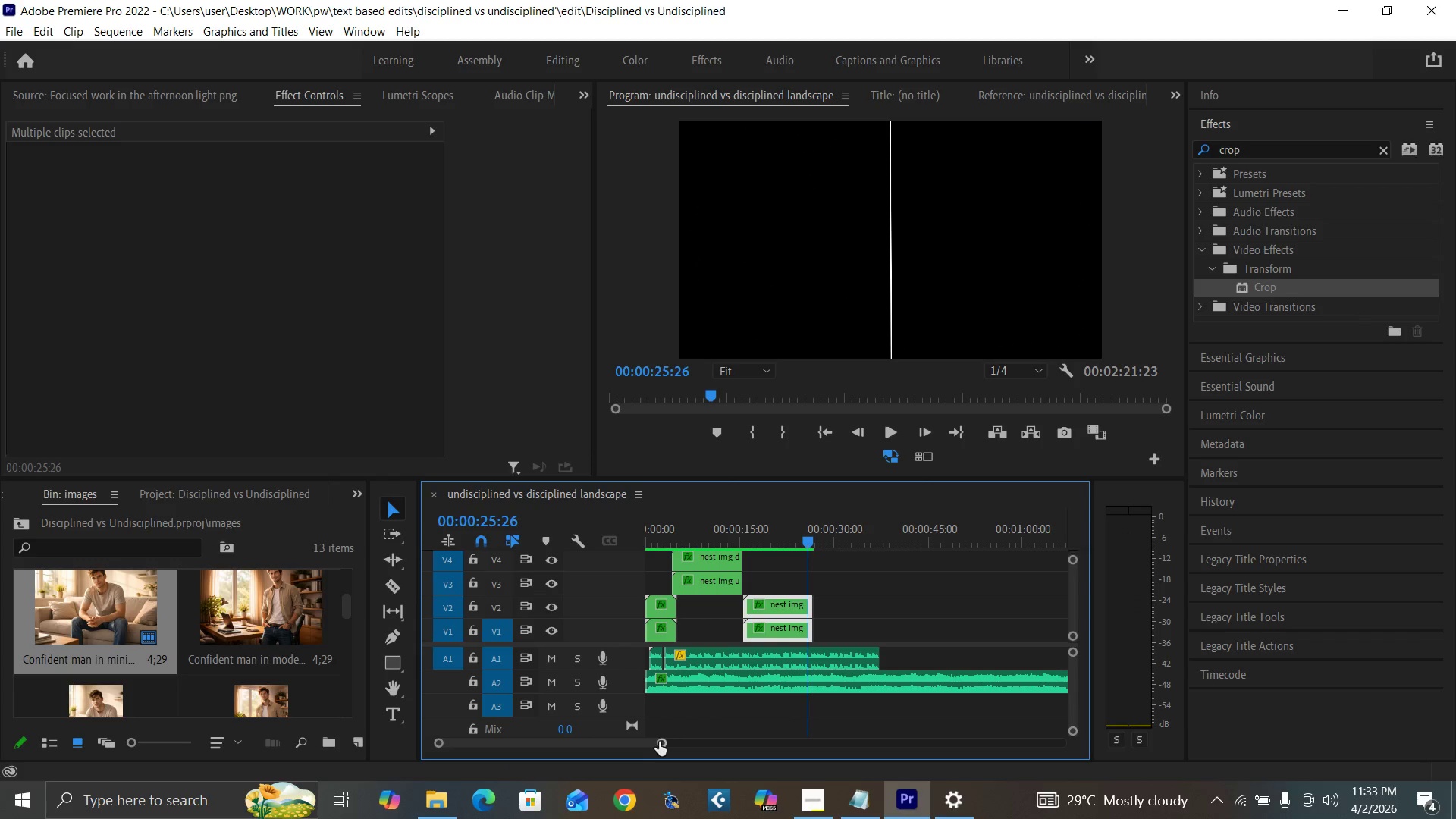 
left_click_drag(start_coordinate=[660, 742], to_coordinate=[678, 749])
 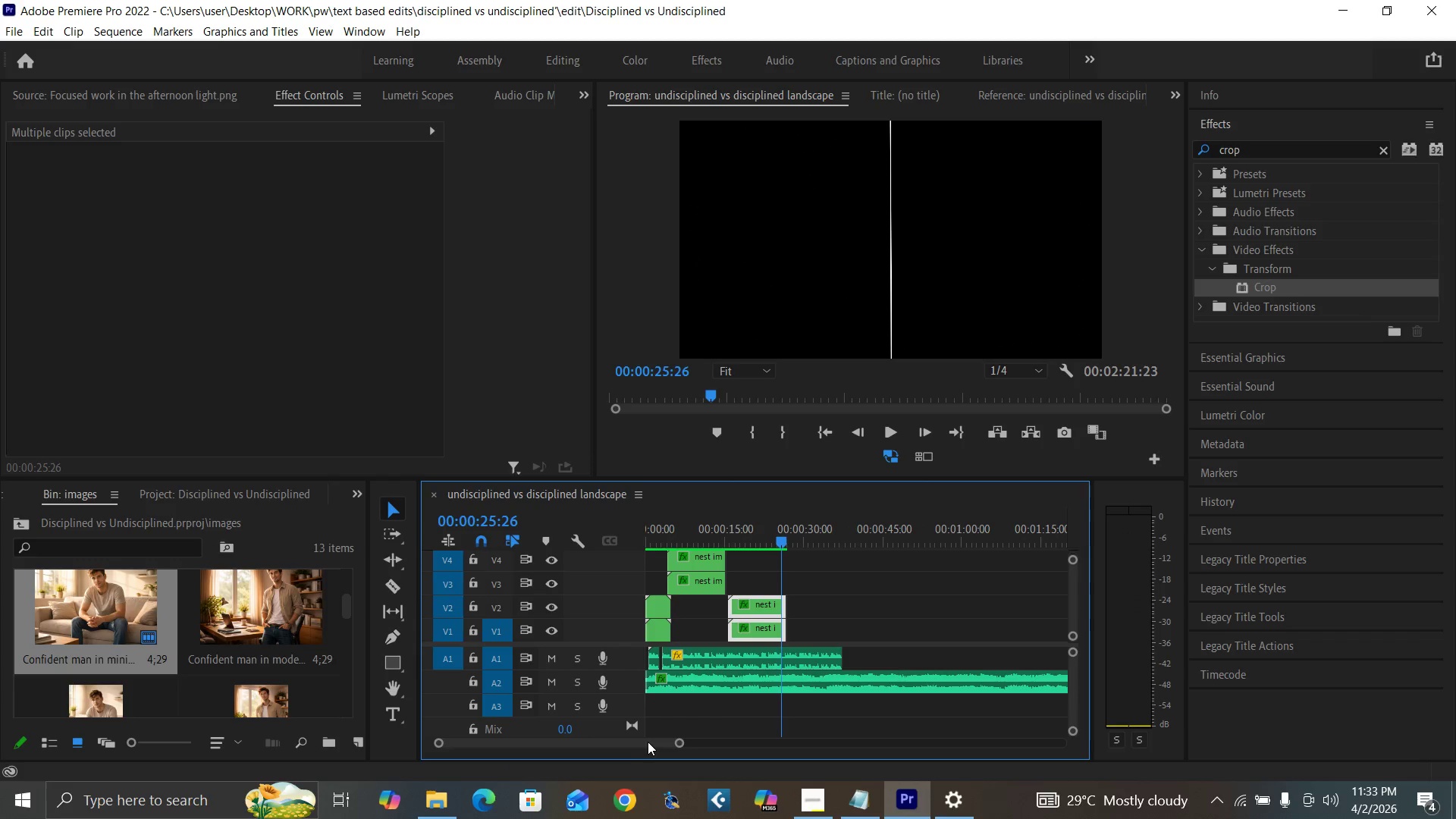 
left_click_drag(start_coordinate=[648, 742], to_coordinate=[620, 740])
 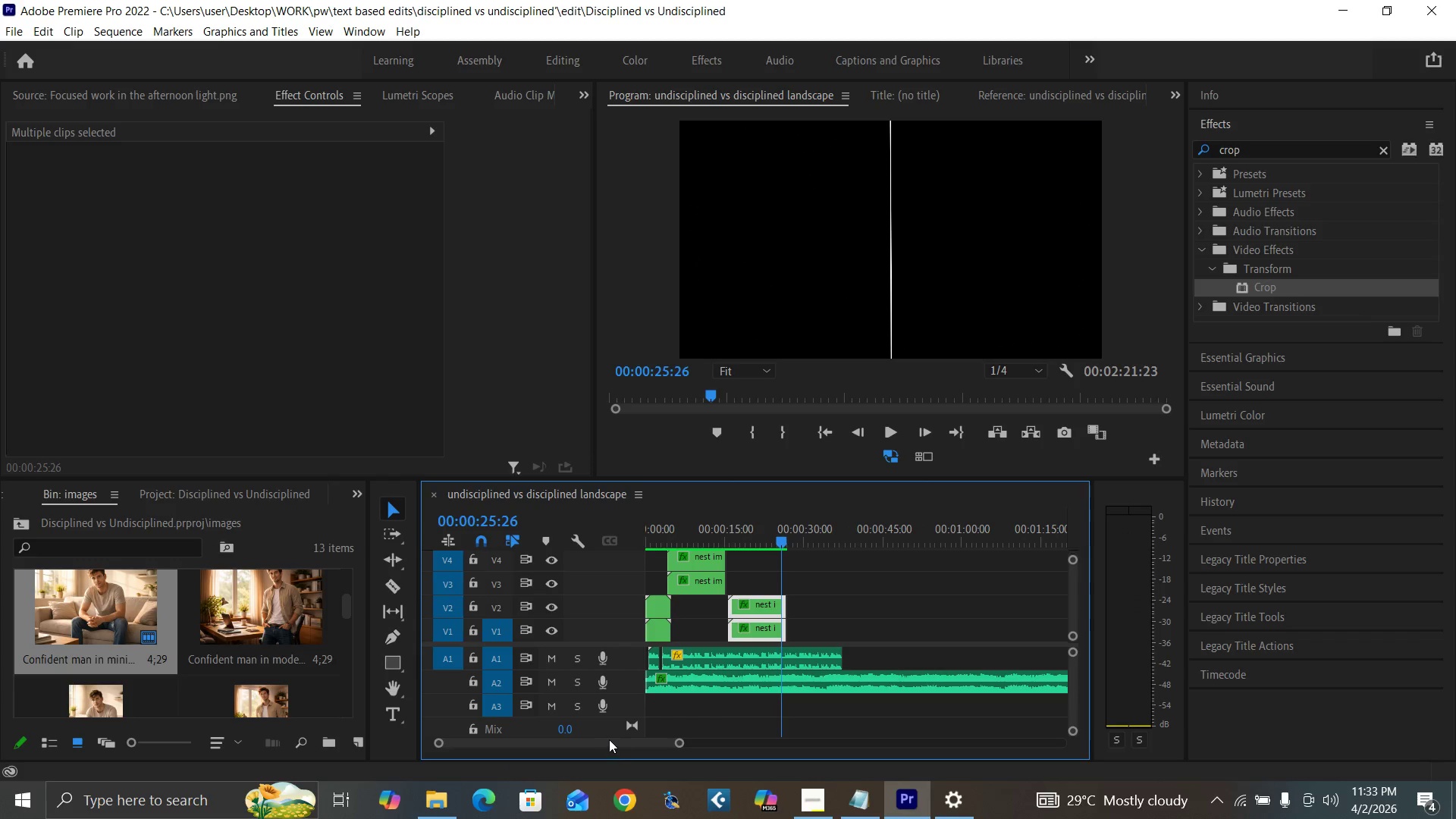 
left_click_drag(start_coordinate=[604, 739], to_coordinate=[581, 741])
 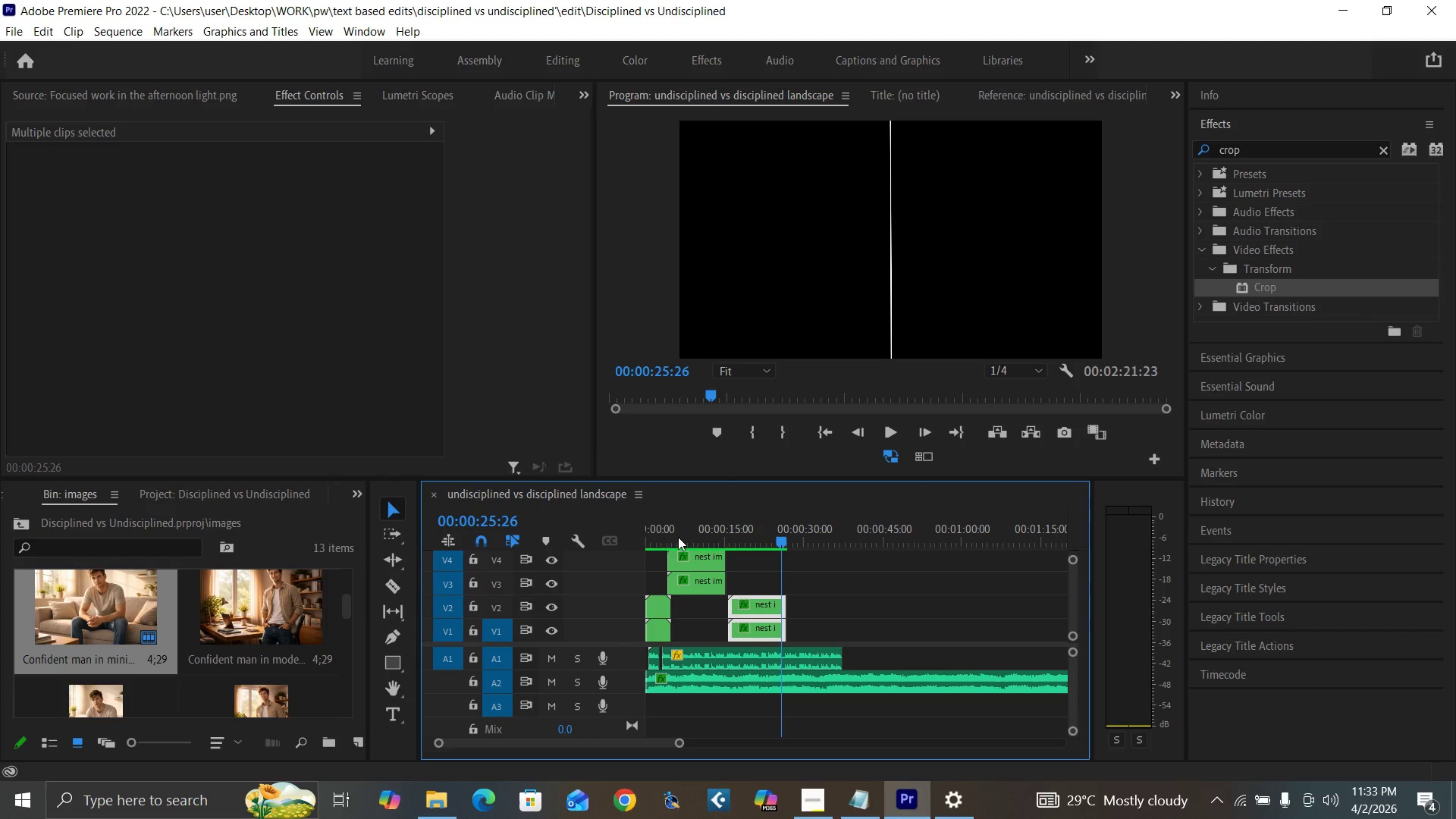 
left_click([671, 538])
 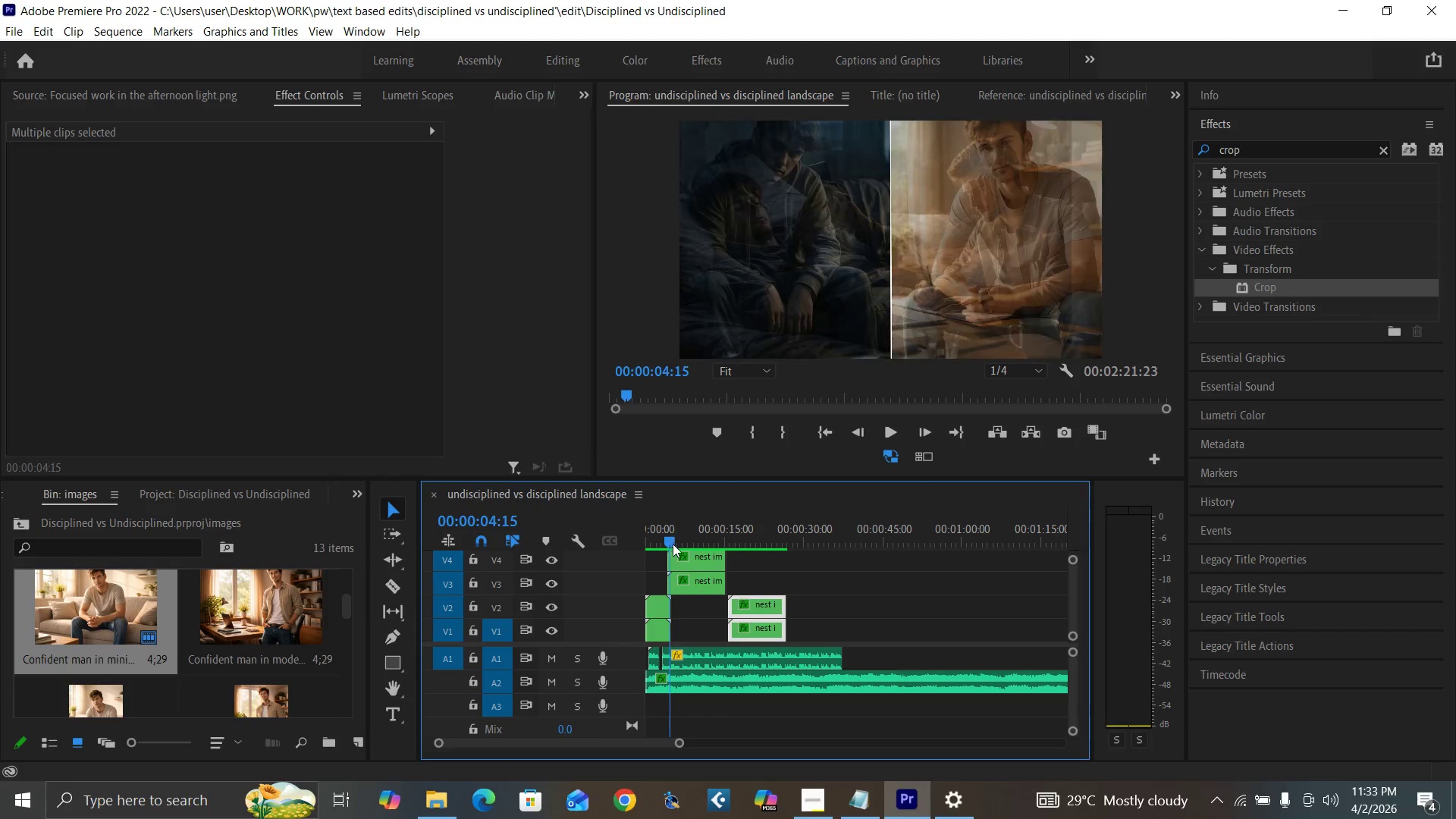 
key(Space)
 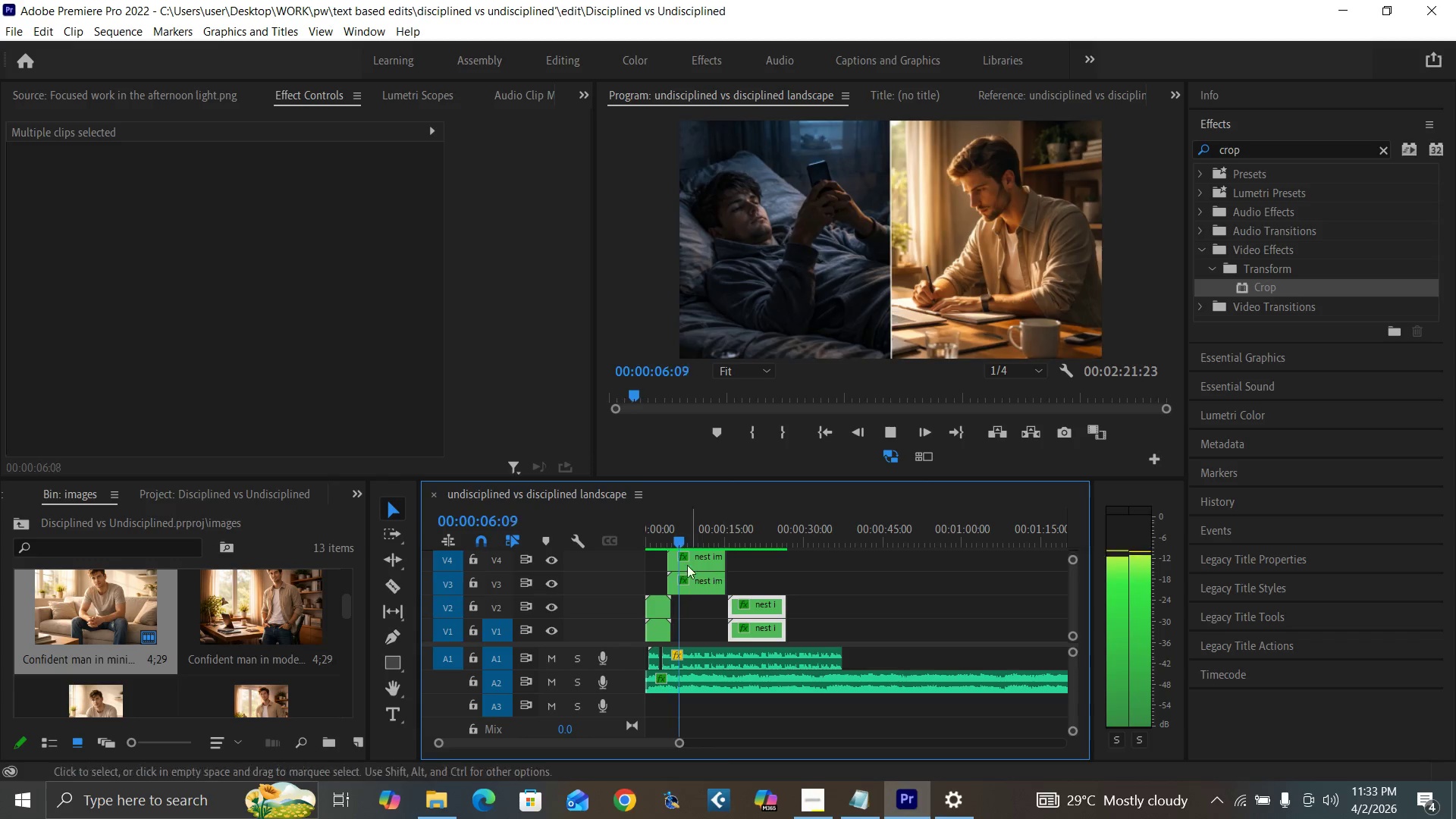 
left_click_drag(start_coordinate=[654, 538], to_coordinate=[636, 554])
 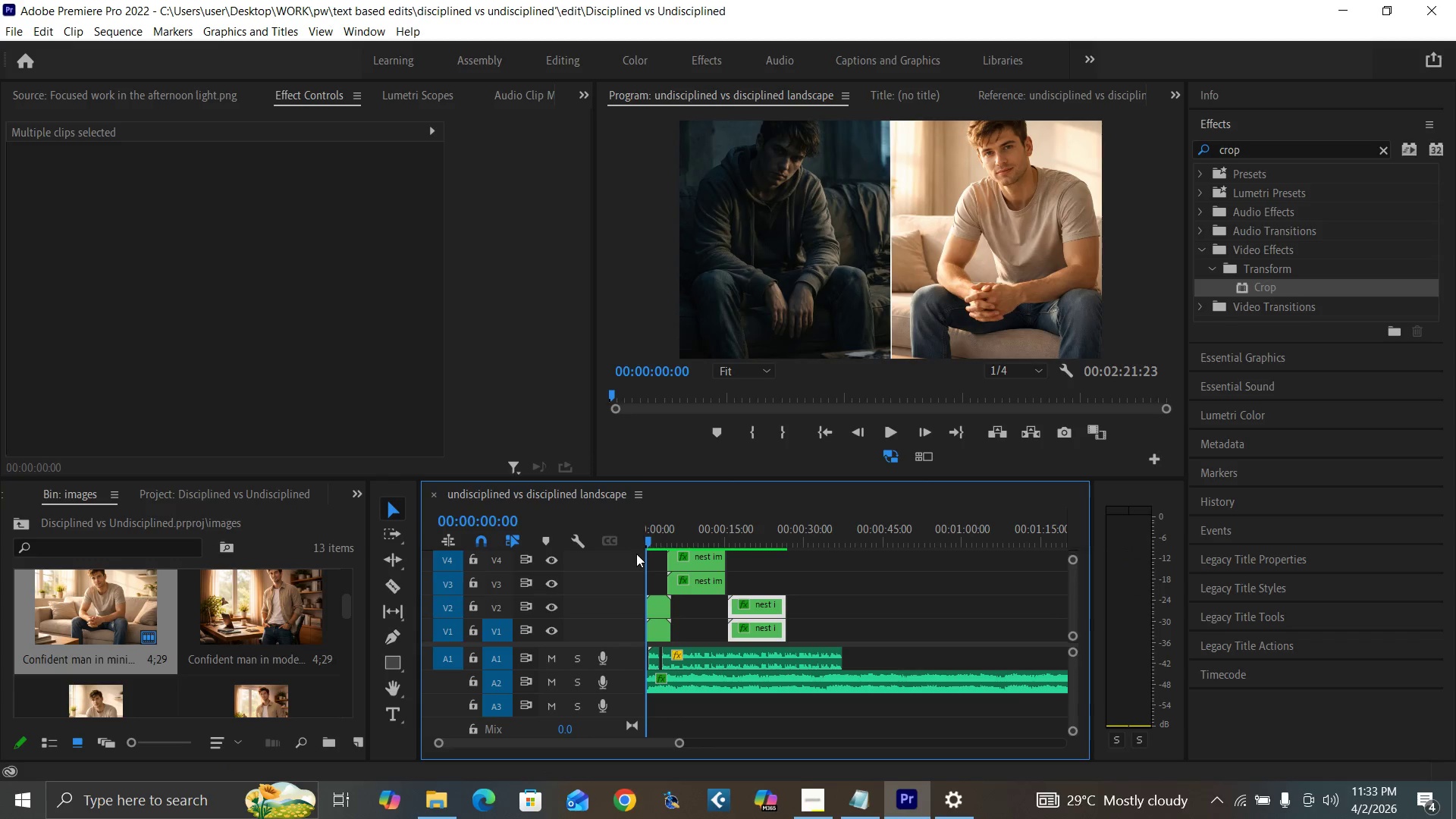 
key(Space)
 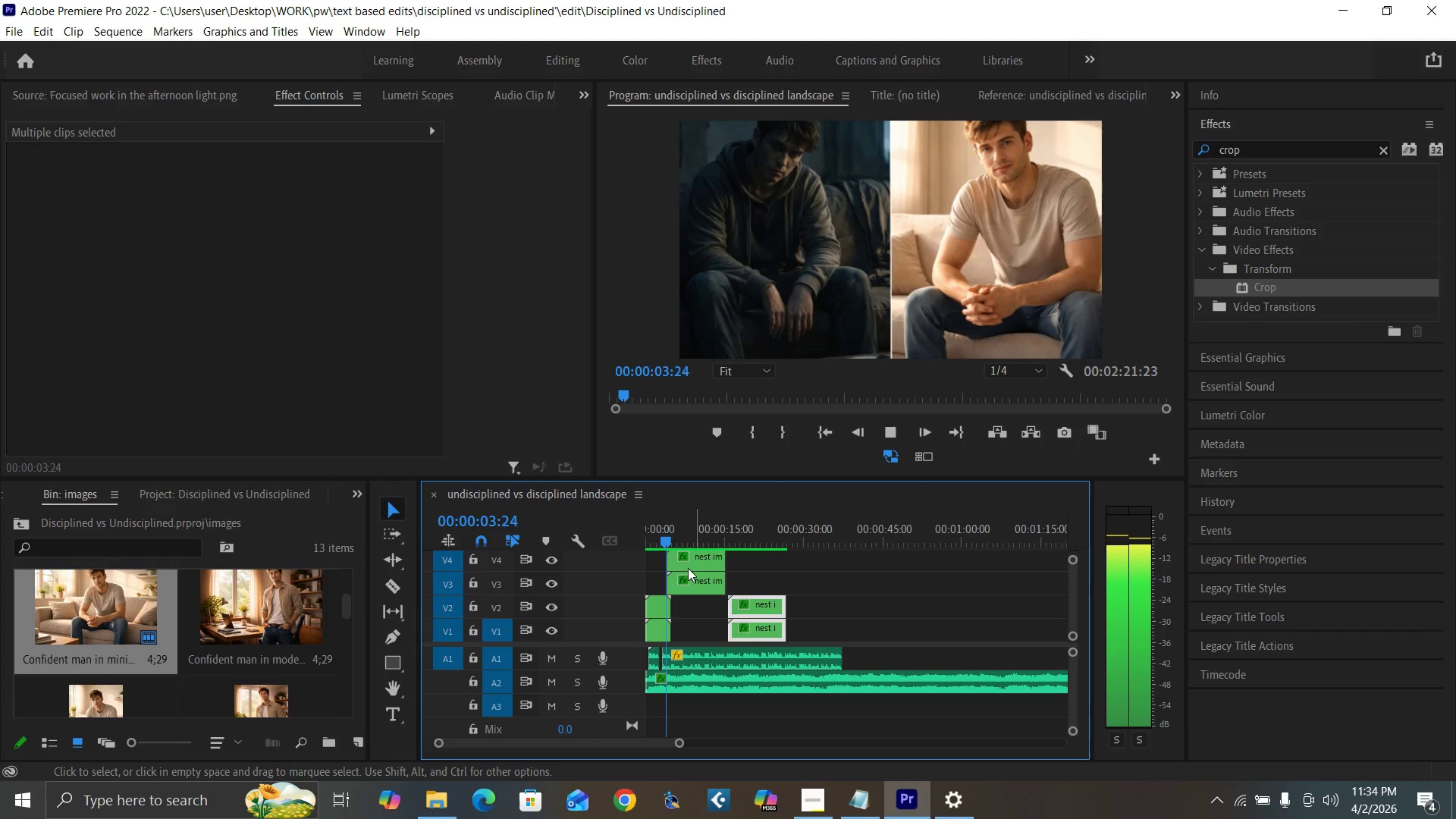 
wait(5.19)
 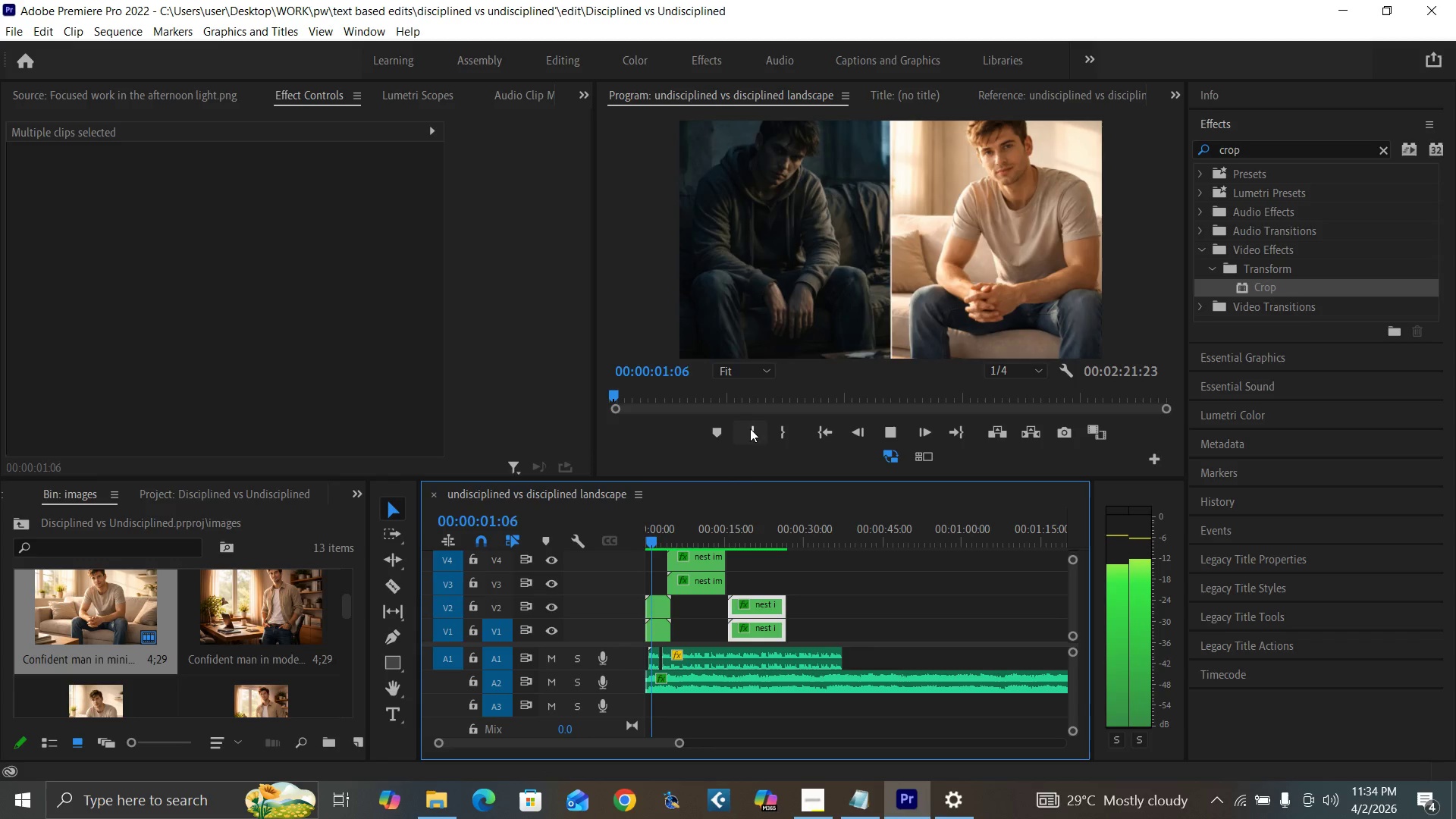 
left_click_drag(start_coordinate=[689, 603], to_coordinate=[662, 634])
 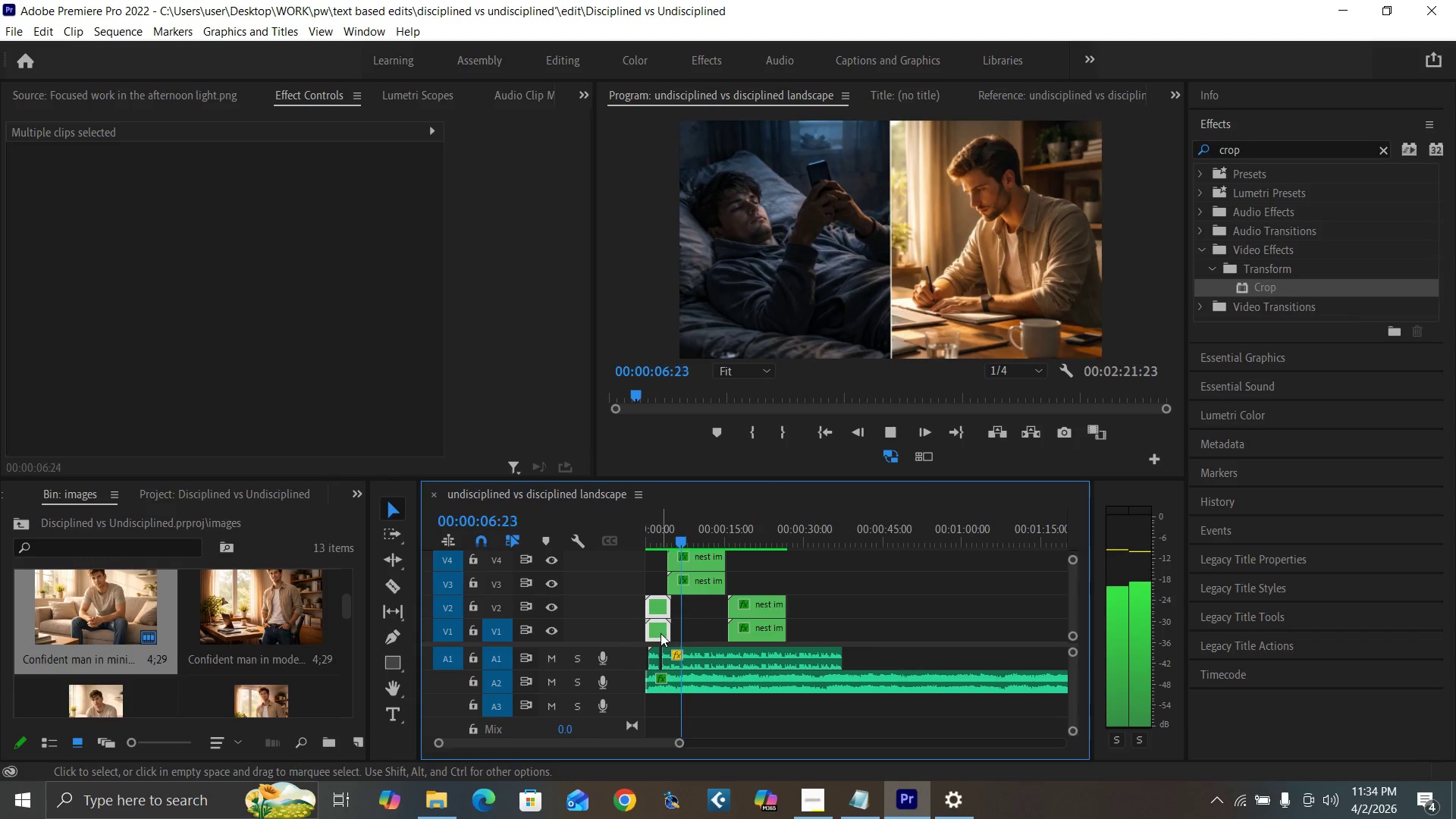 
left_click_drag(start_coordinate=[661, 633], to_coordinate=[789, 583])
 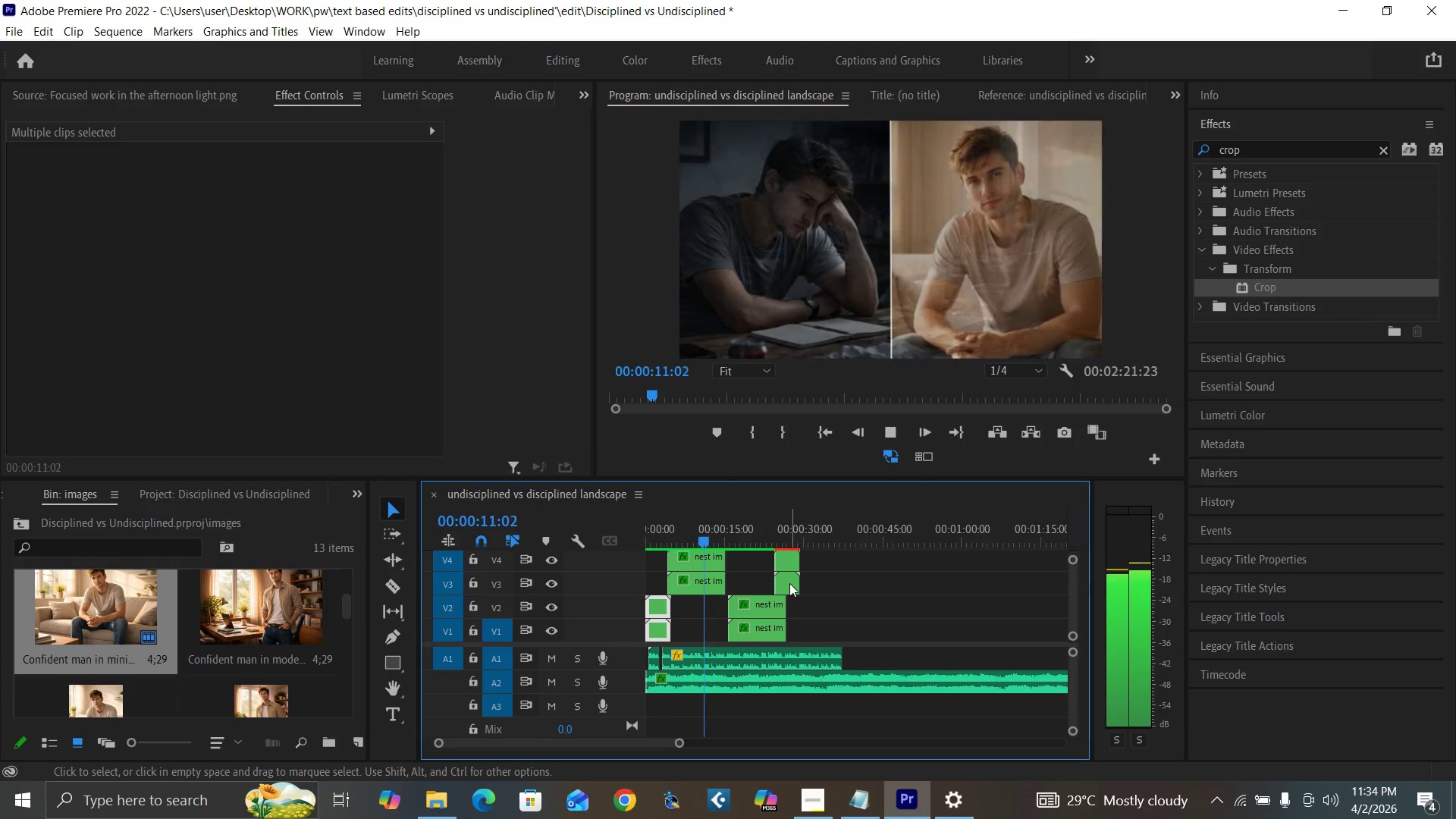 
hold_key(key=AltLeft, duration=1.5)
 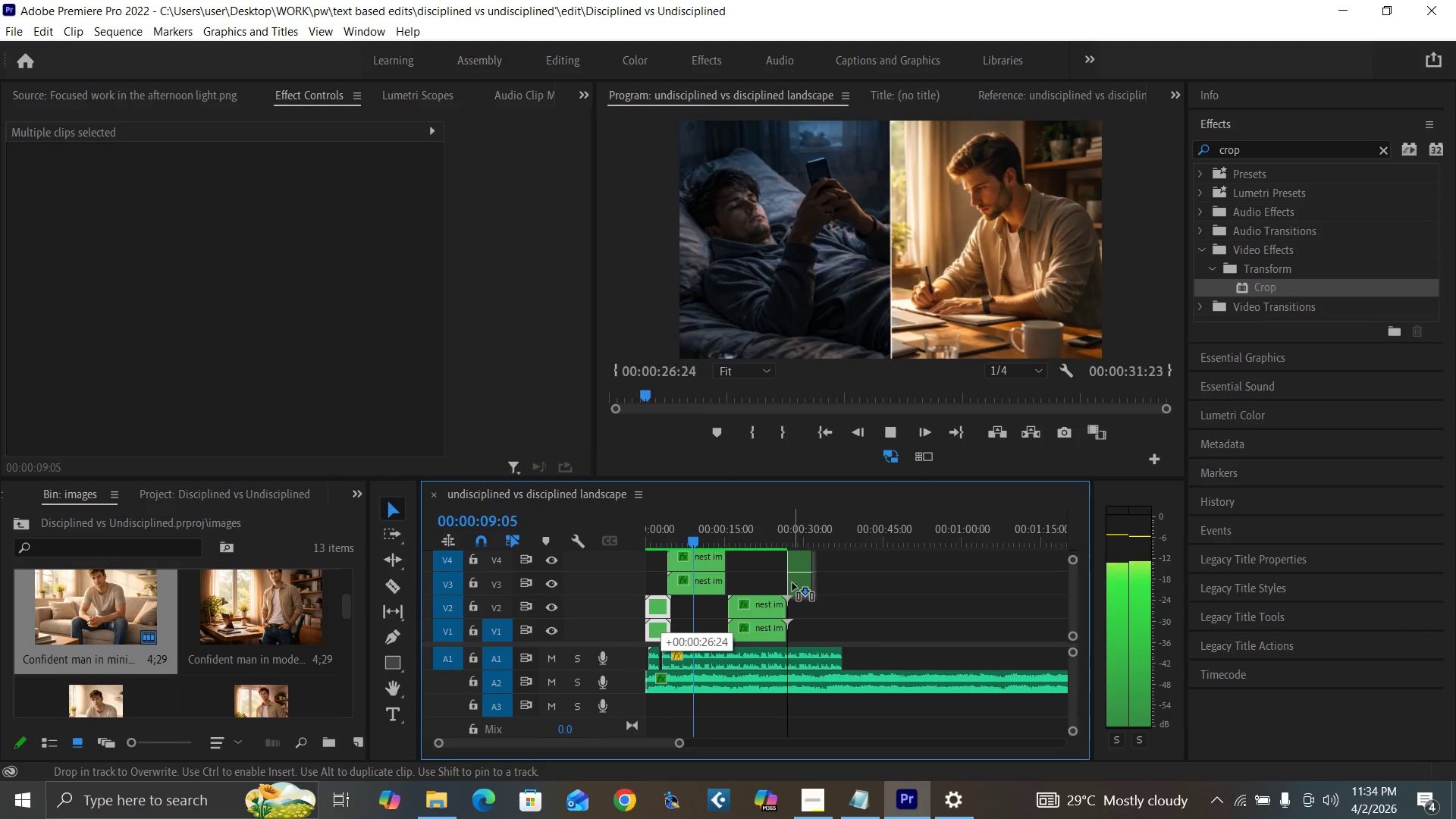 
hold_key(key=AltLeft, duration=1.5)
 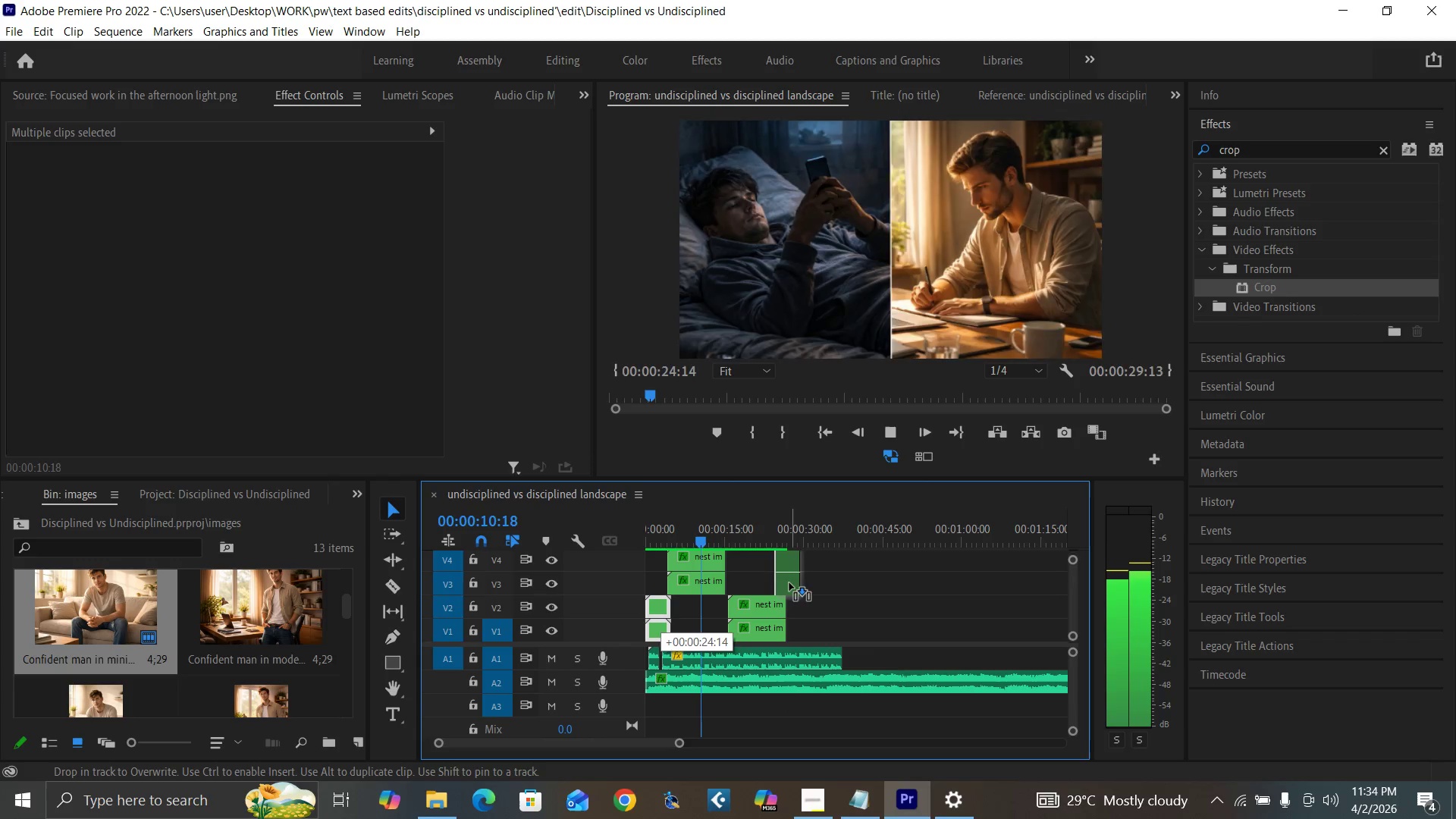 
hold_key(key=AltLeft, duration=0.59)
 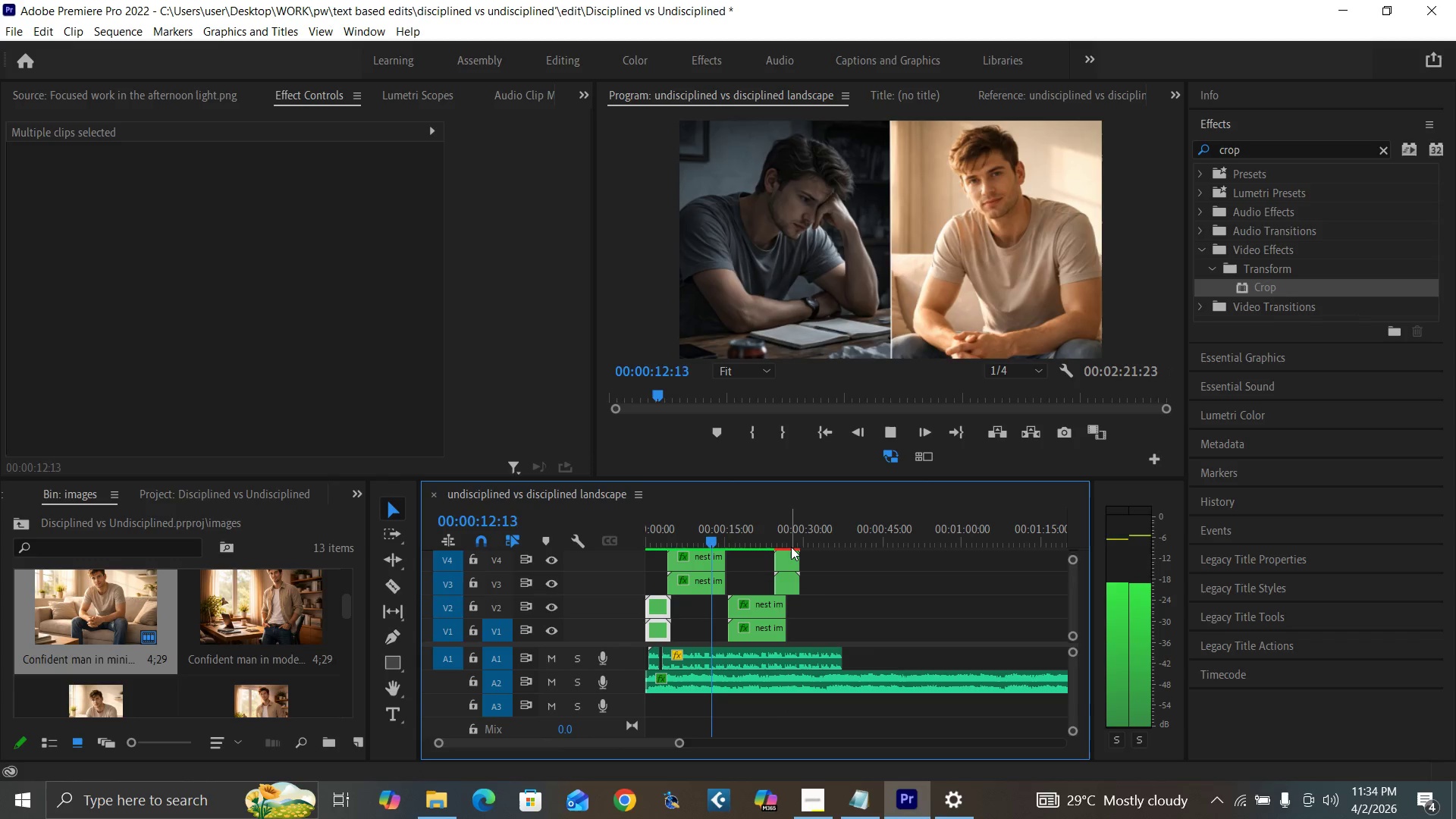 
left_click([765, 538])
 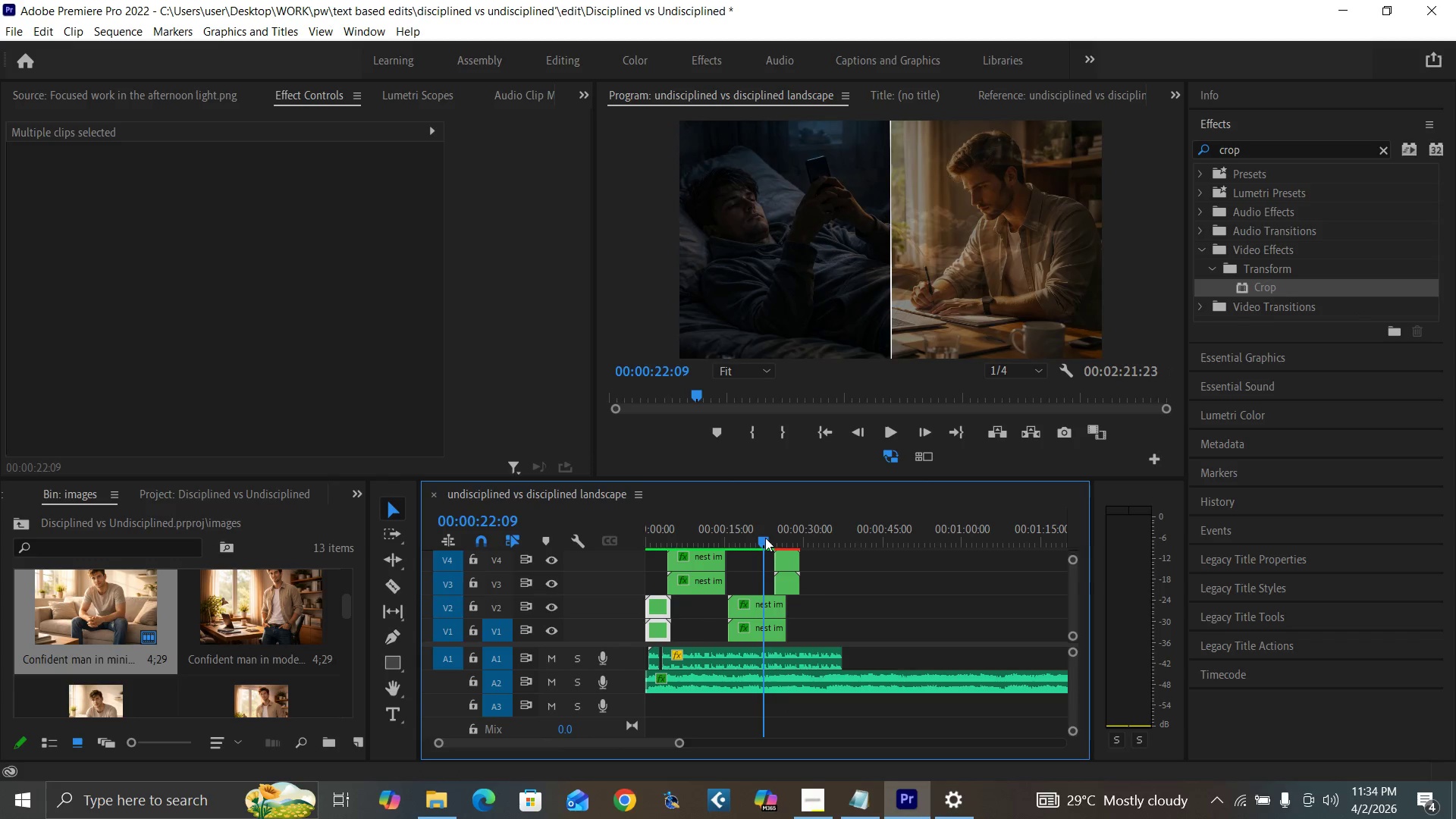 
key(Equal)
 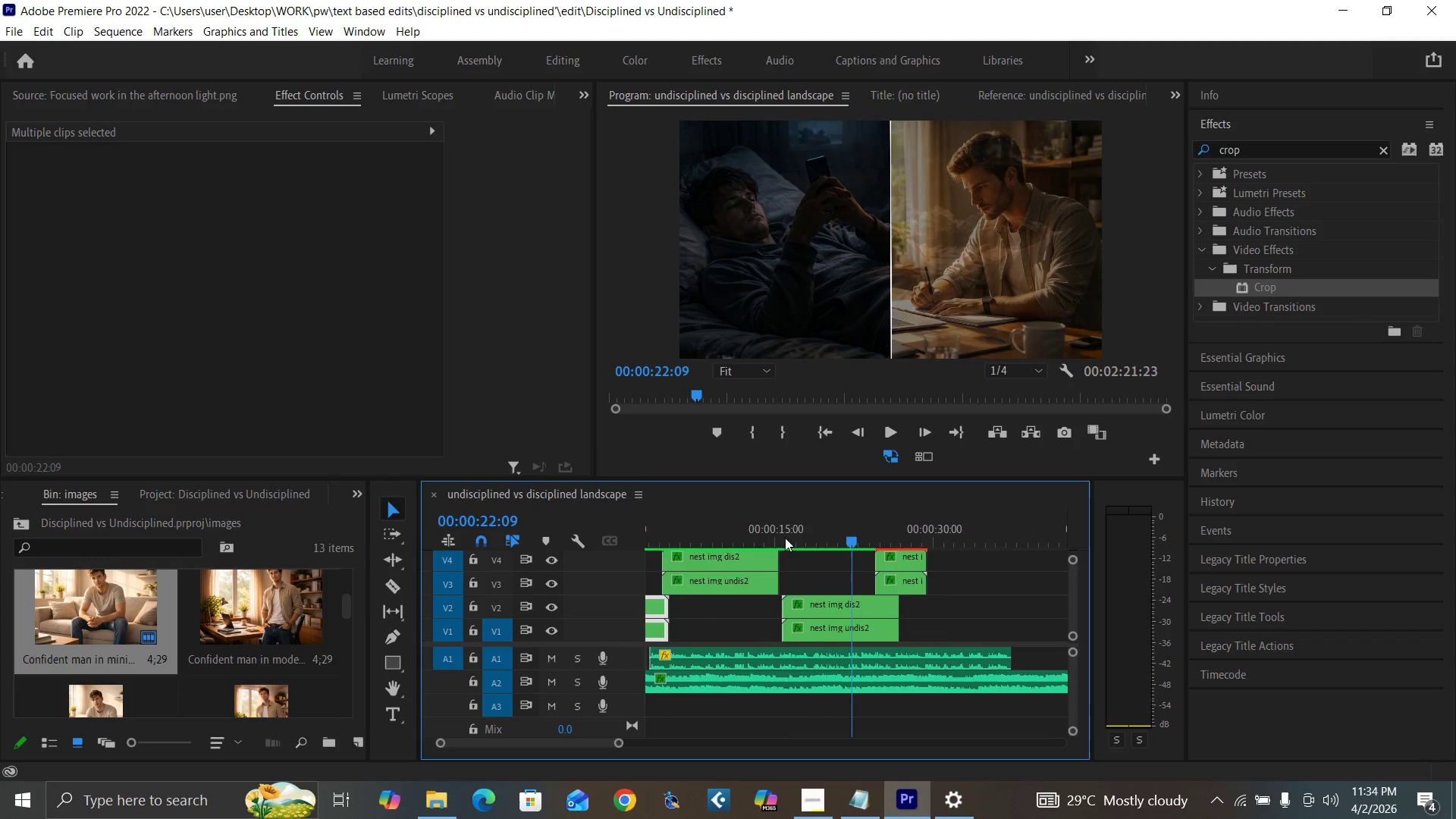 
key(Equal)
 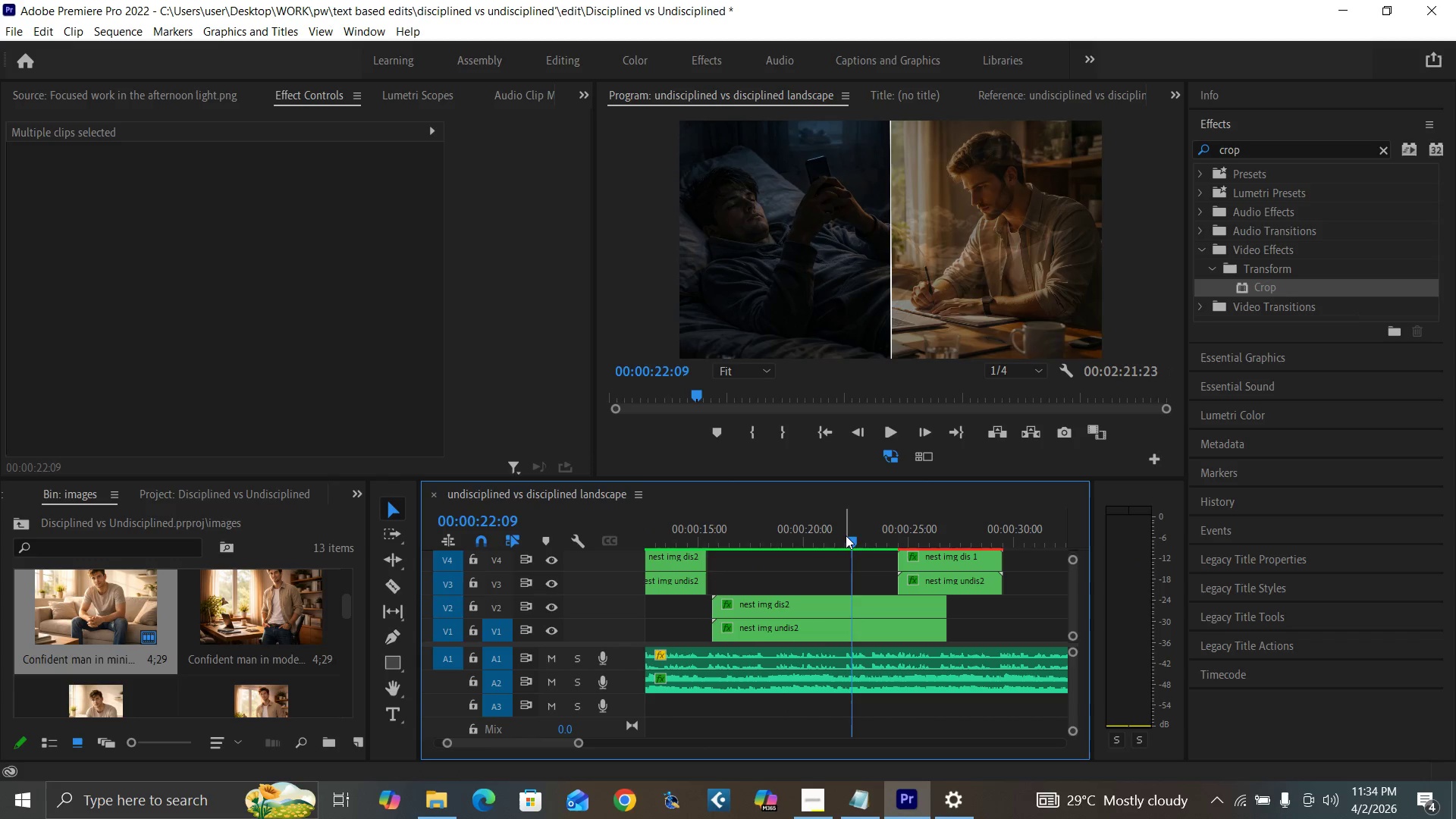 
key(Space)
 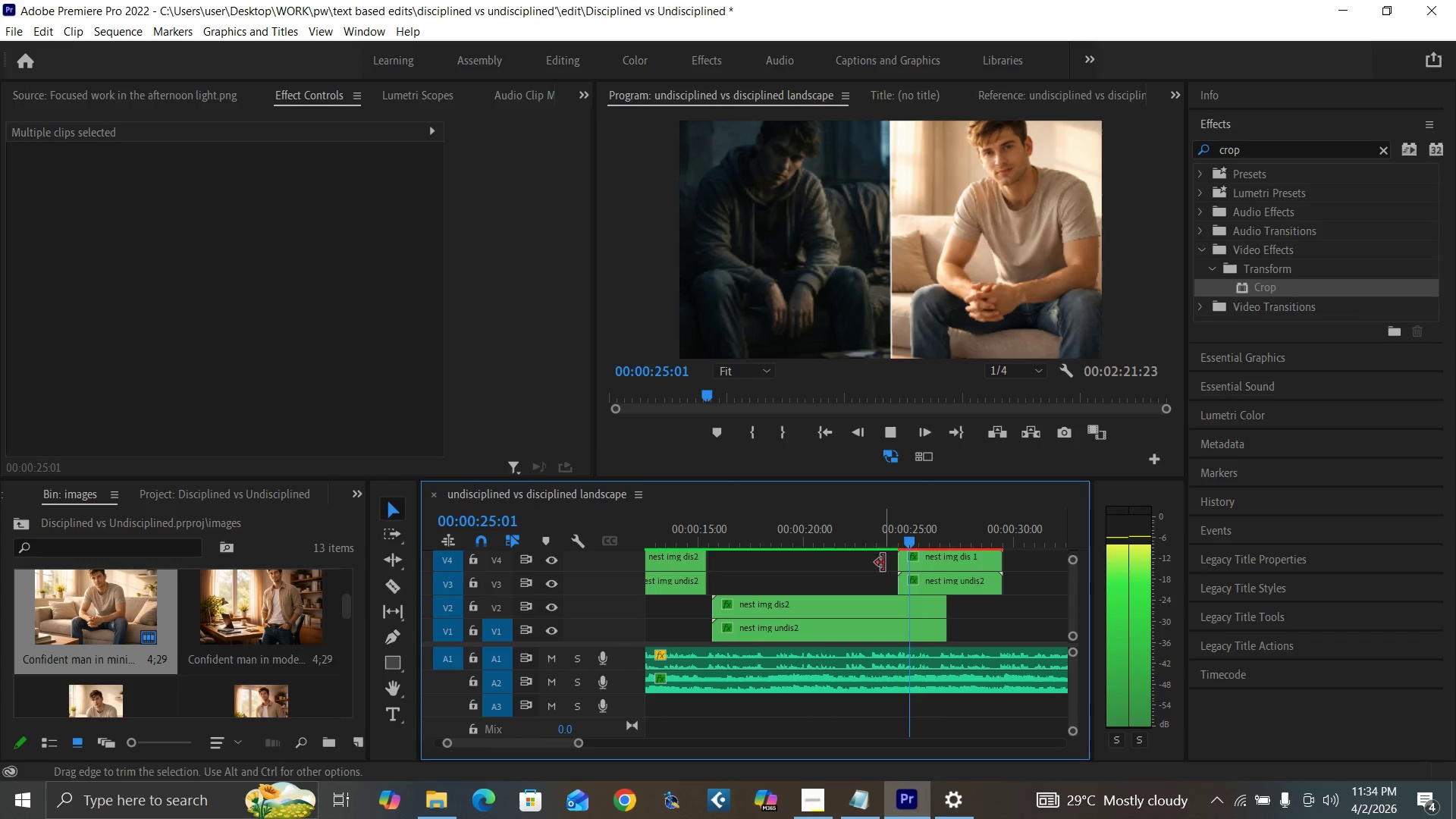 
key(Space)
 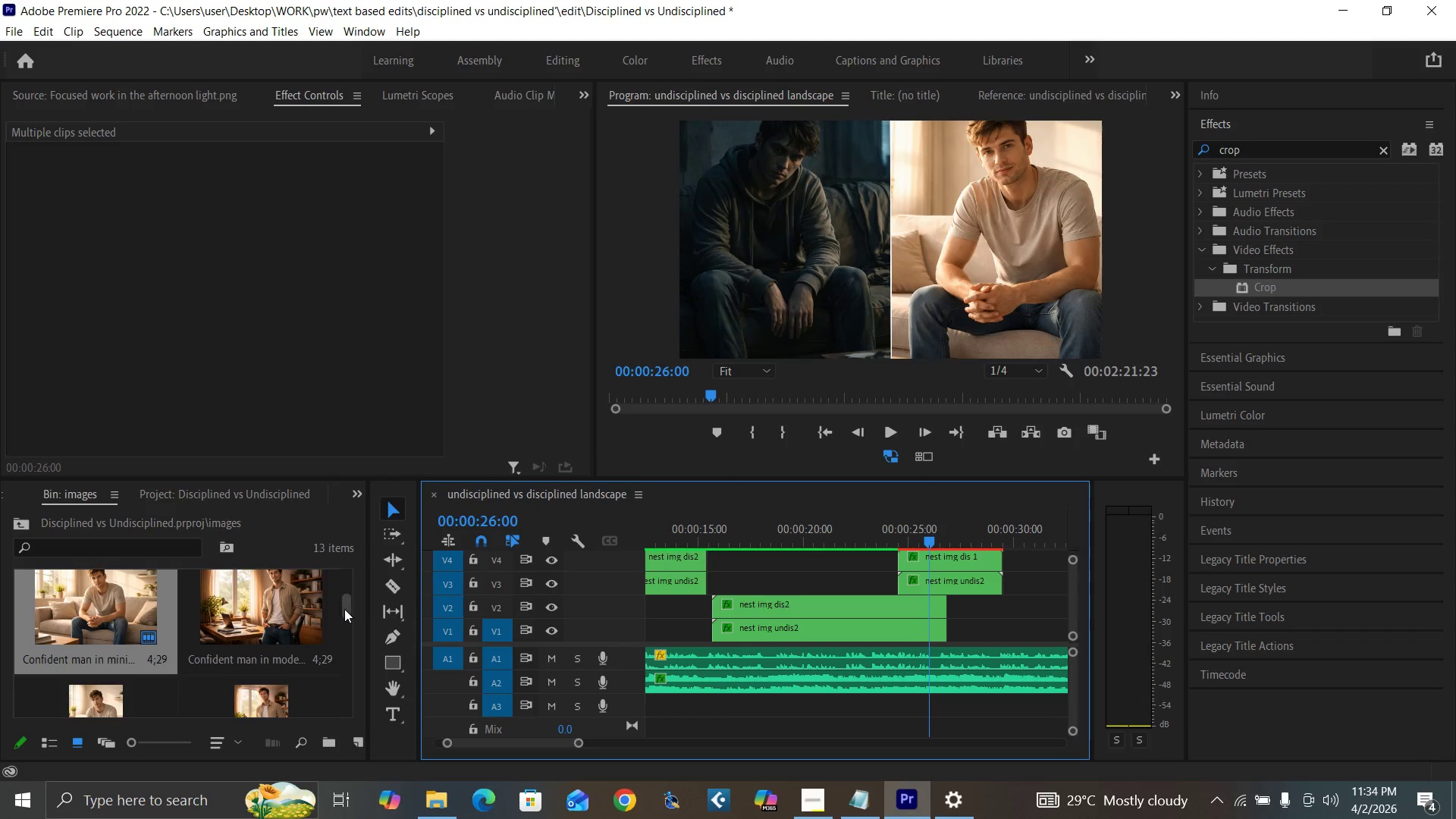 
left_click_drag(start_coordinate=[348, 609], to_coordinate=[385, 692])
 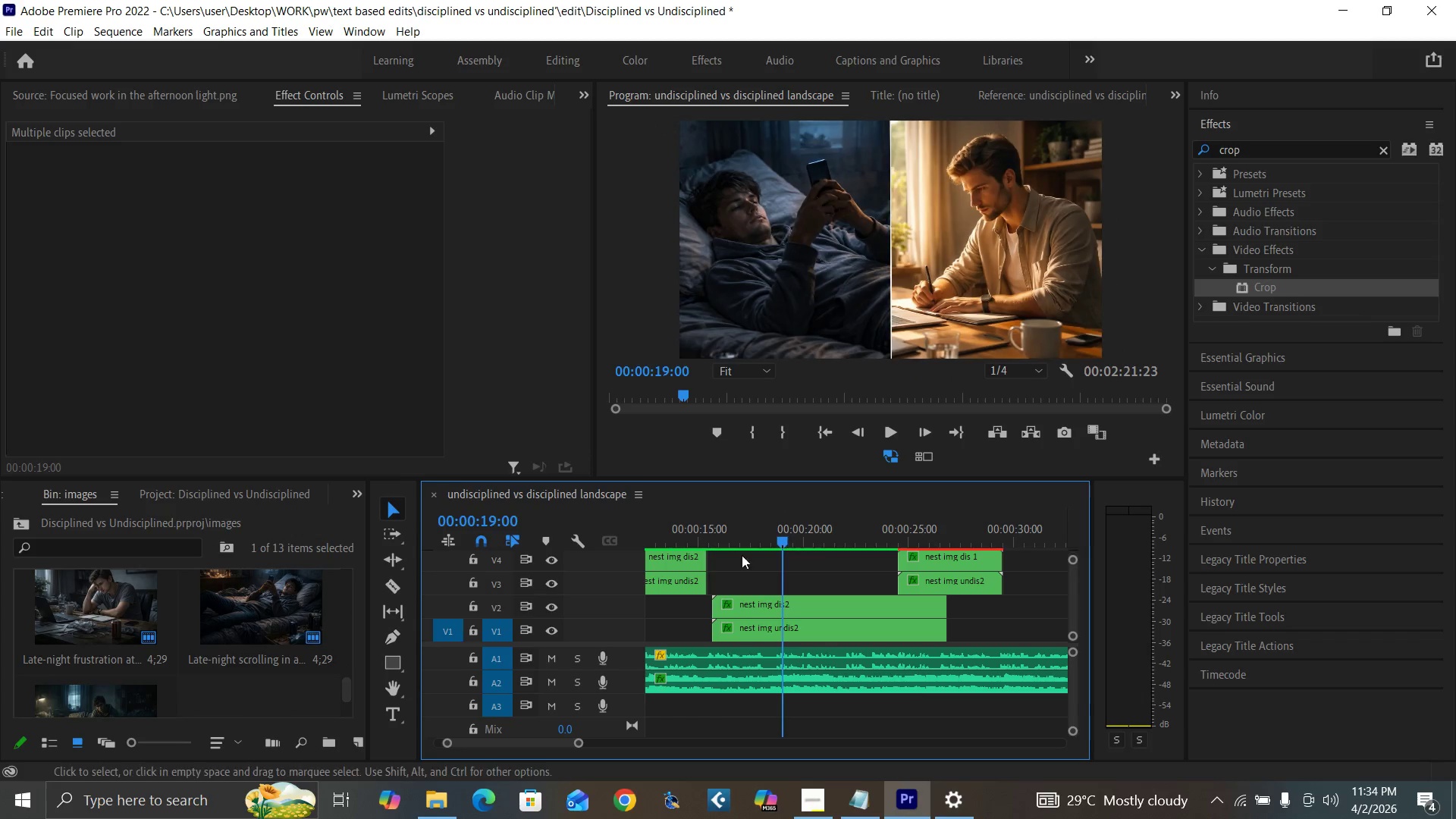 
left_click_drag(start_coordinate=[688, 539], to_coordinate=[684, 539])
 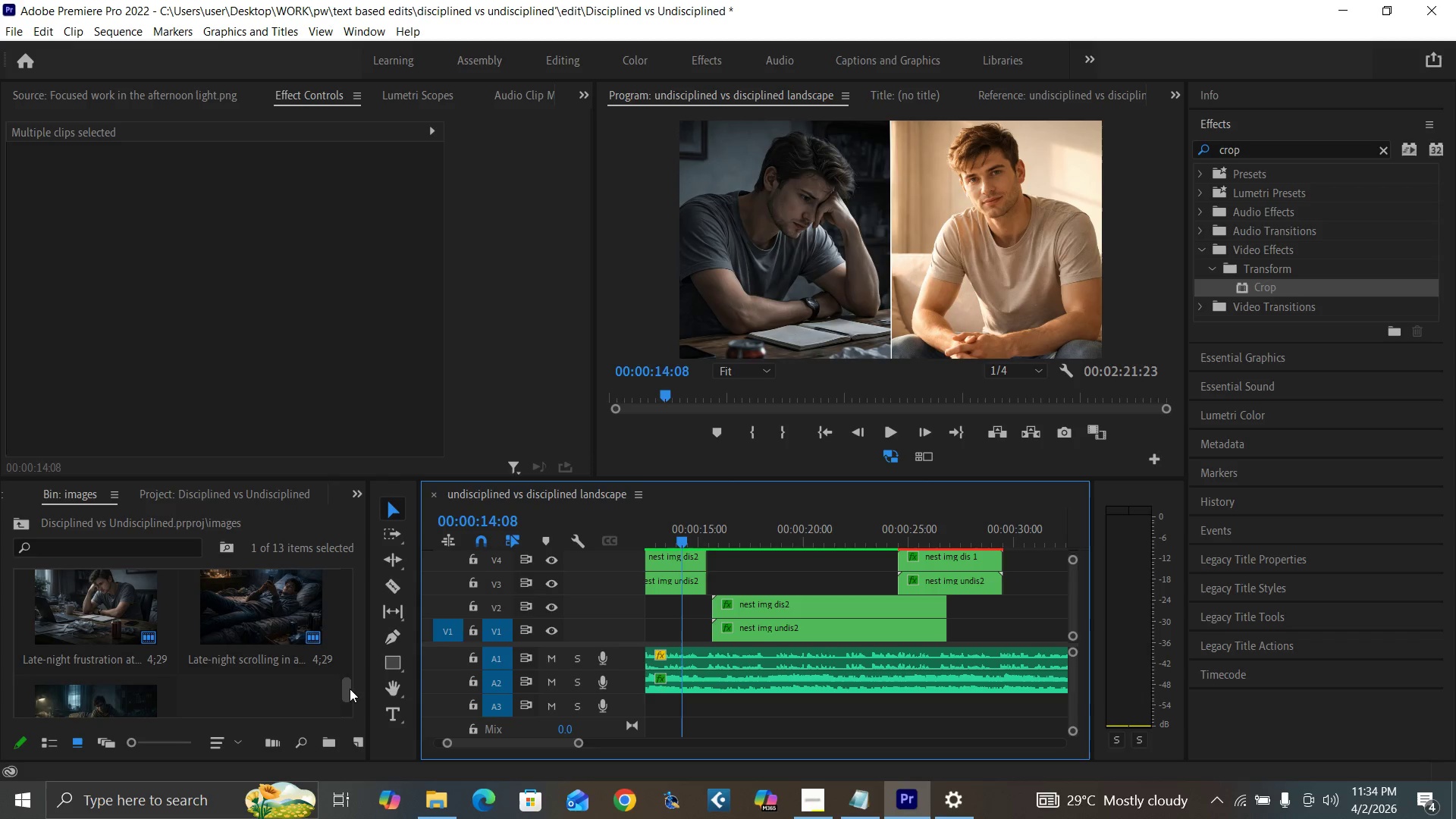 
left_click_drag(start_coordinate=[348, 688], to_coordinate=[349, 682])
 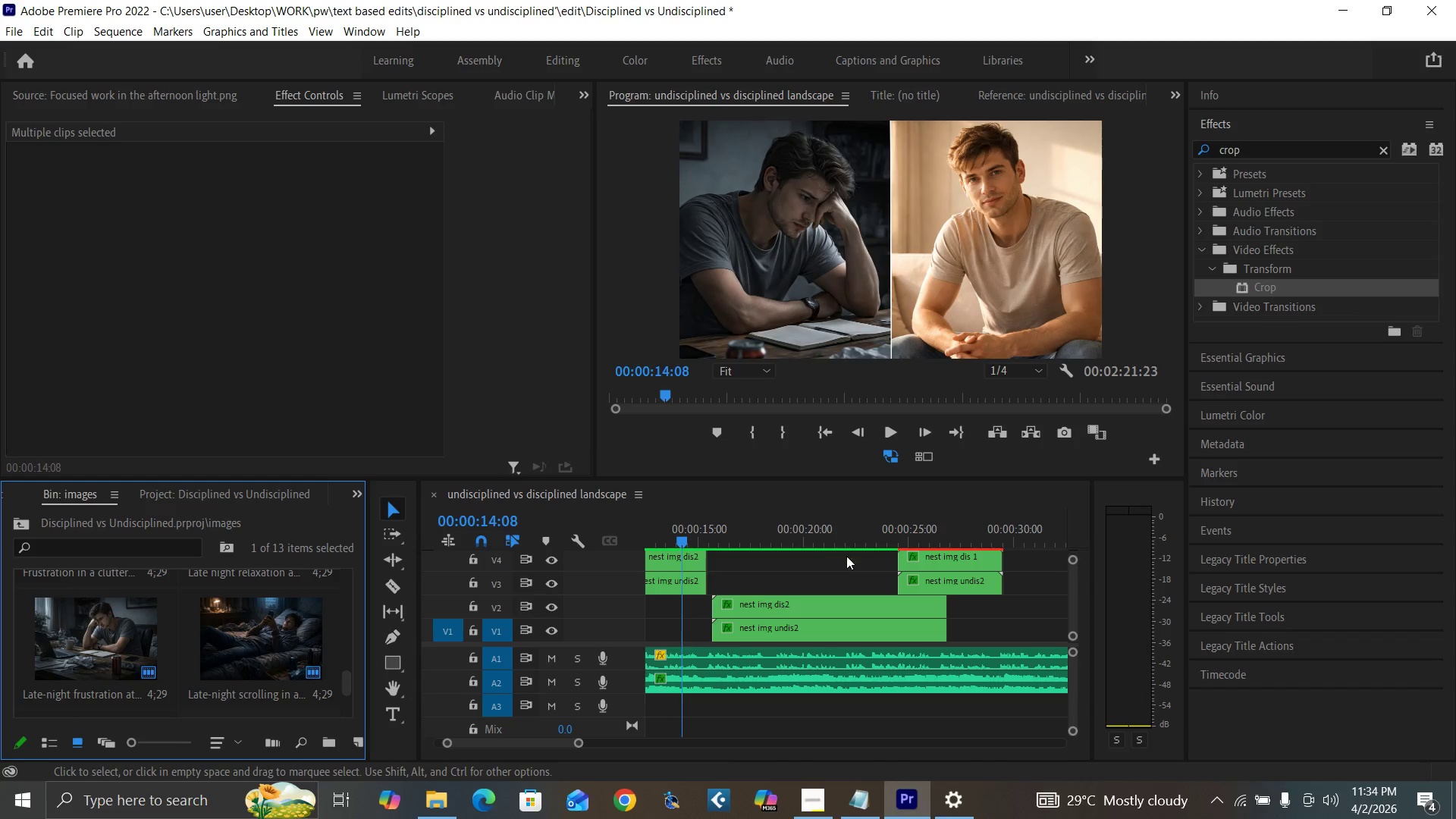 
left_click_drag(start_coordinate=[873, 539], to_coordinate=[835, 557])
 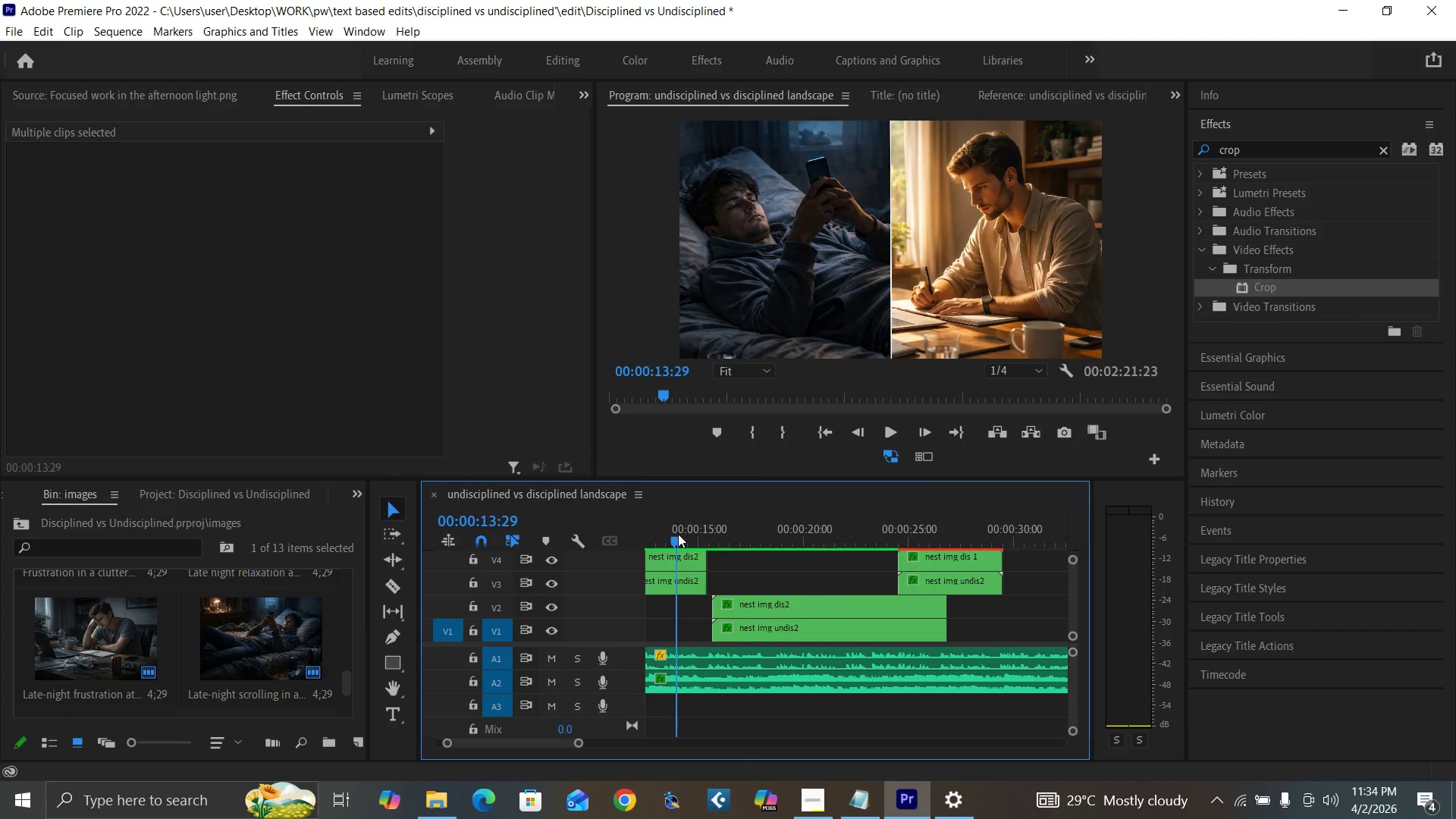 
left_click([678, 534])
 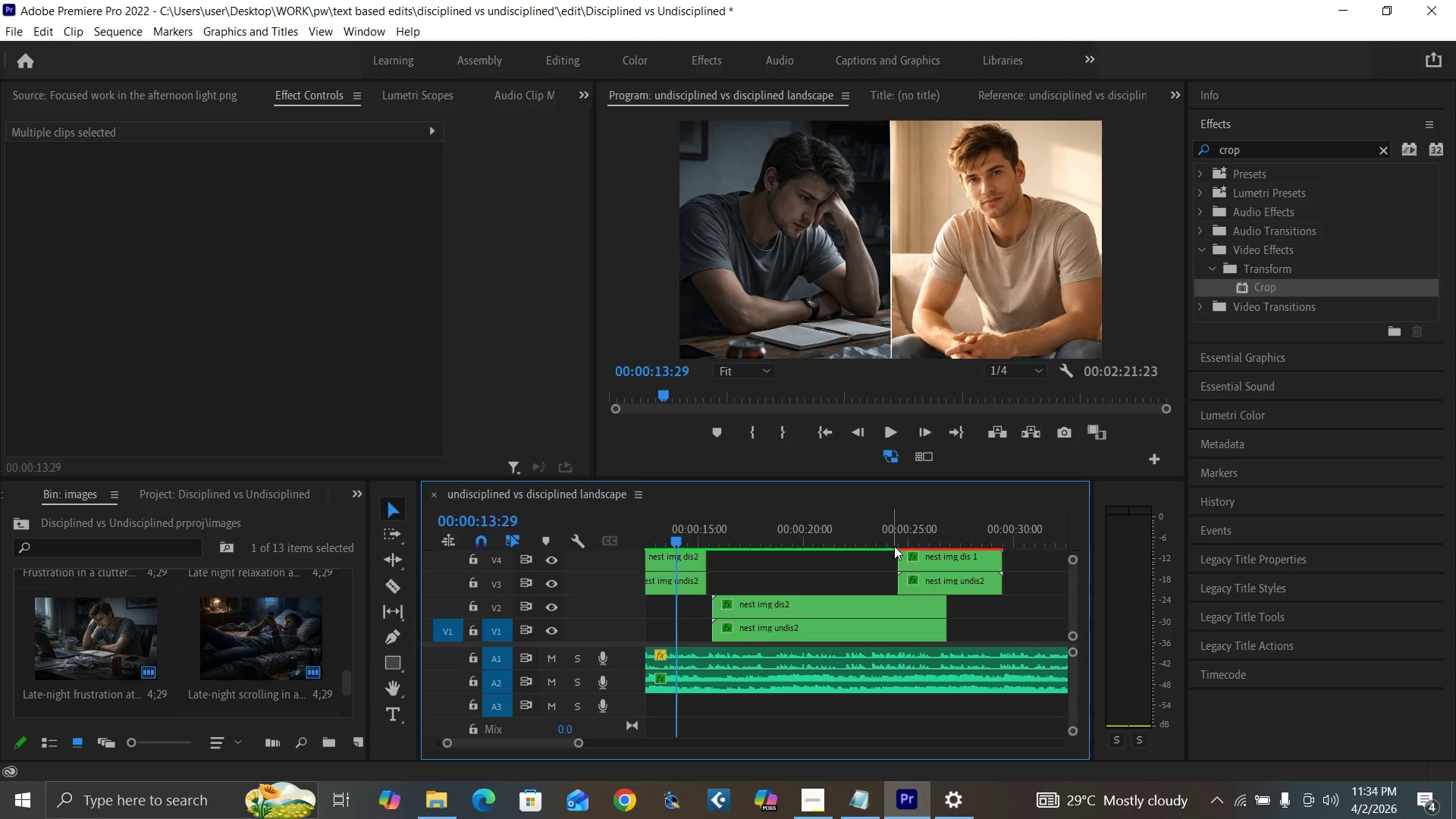 
left_click_drag(start_coordinate=[886, 535], to_coordinate=[876, 551])
 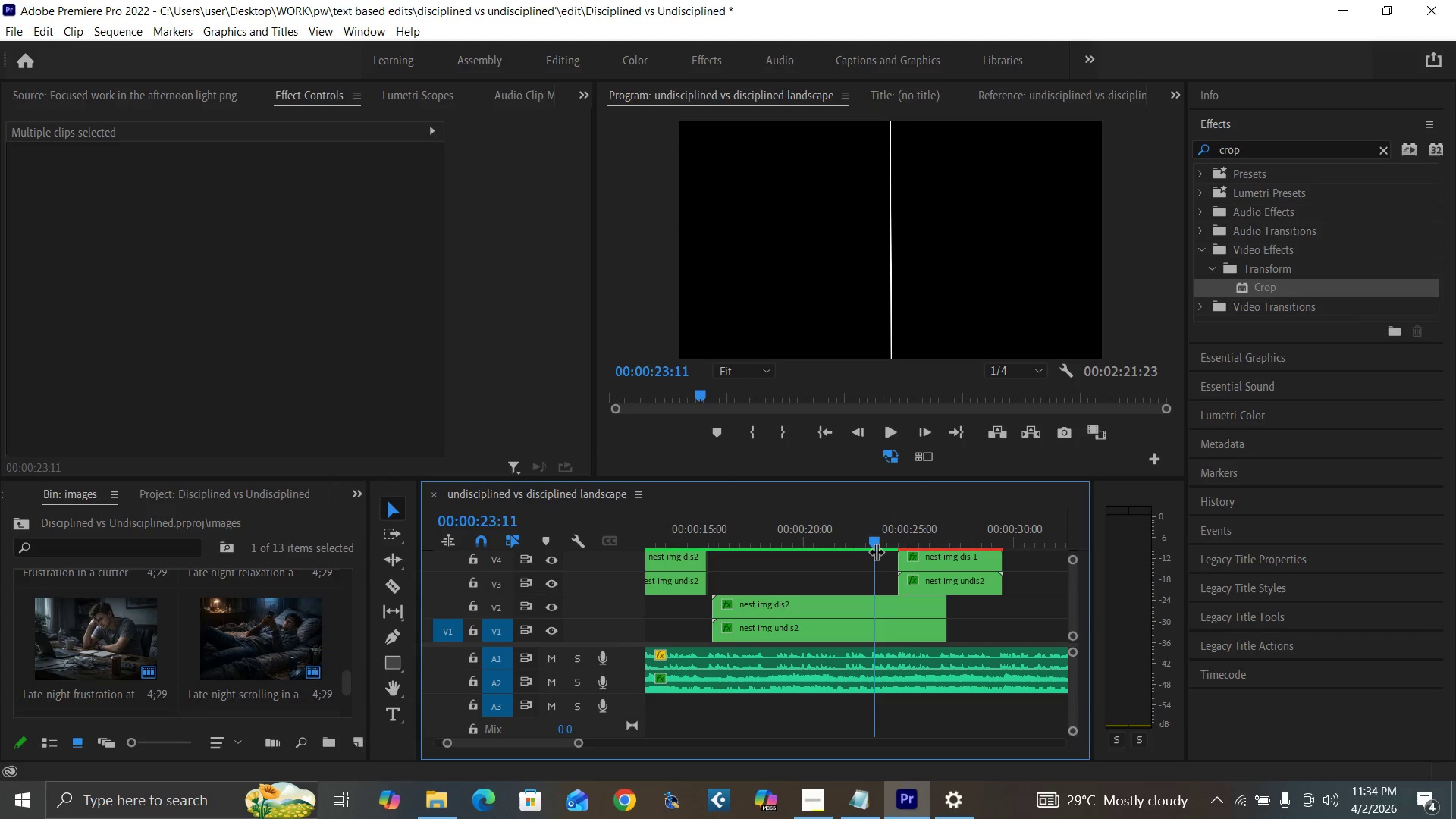 
key(Space)
 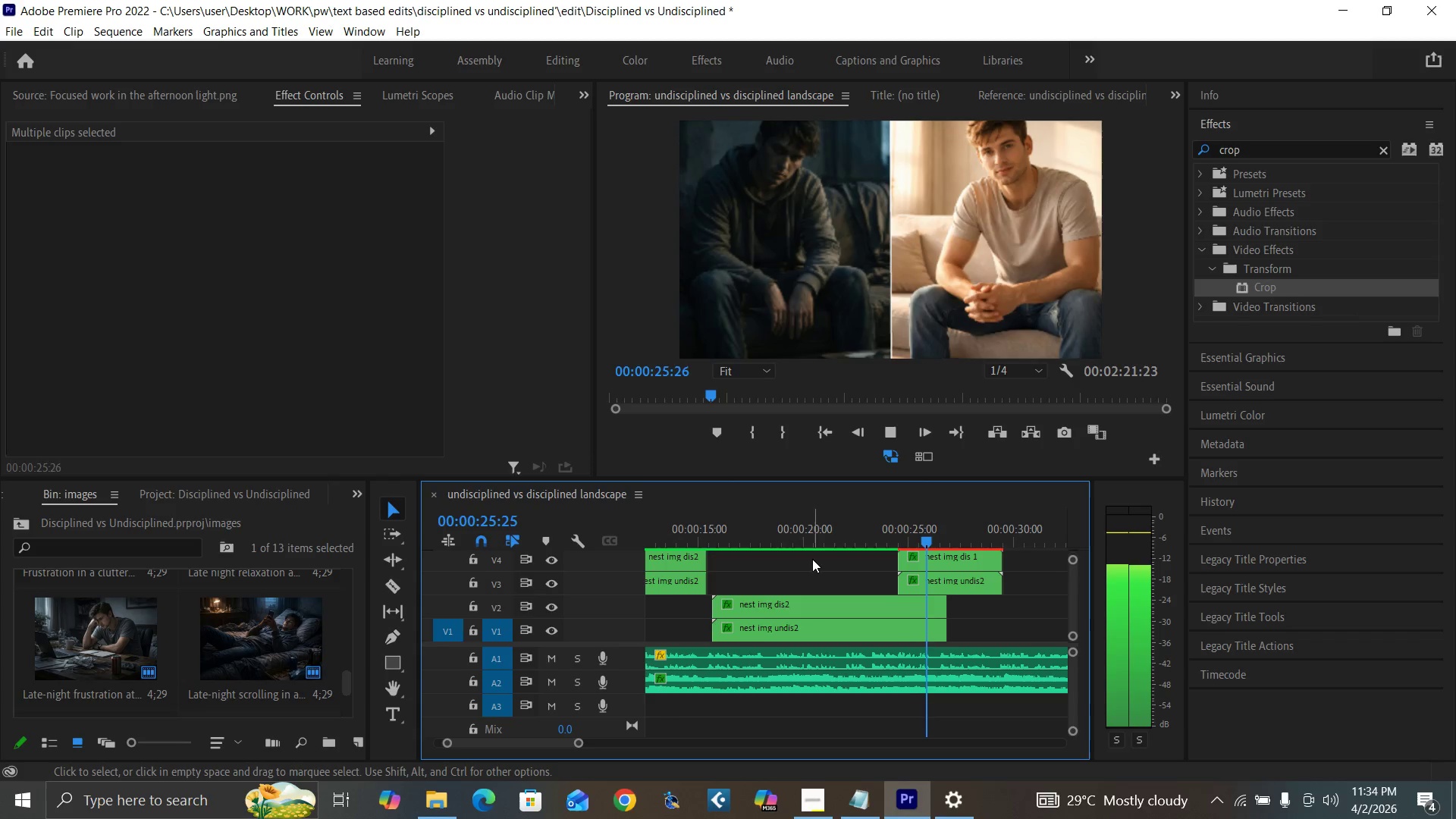 
key(Space)
 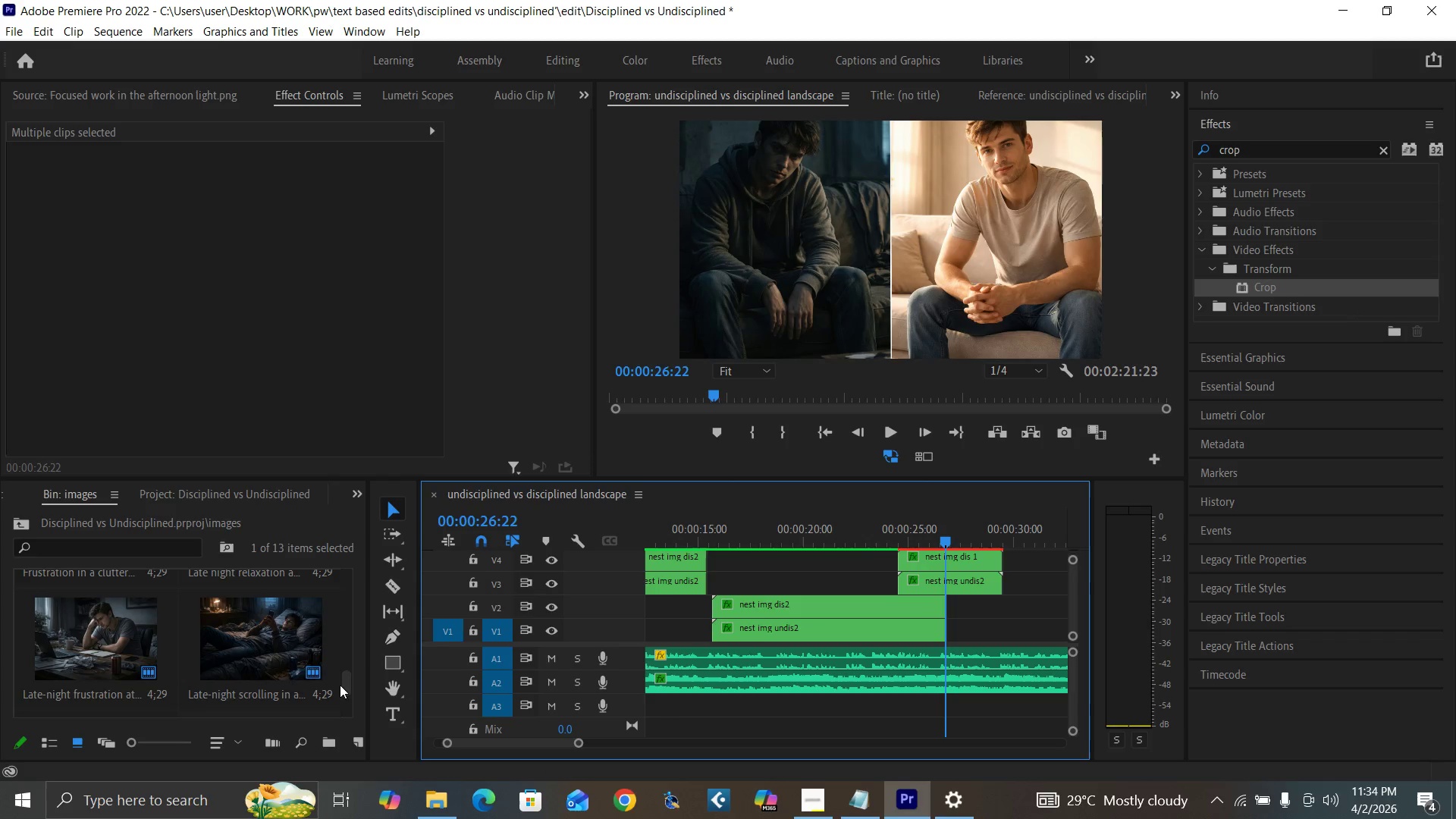 
left_click_drag(start_coordinate=[347, 679], to_coordinate=[348, 651])
 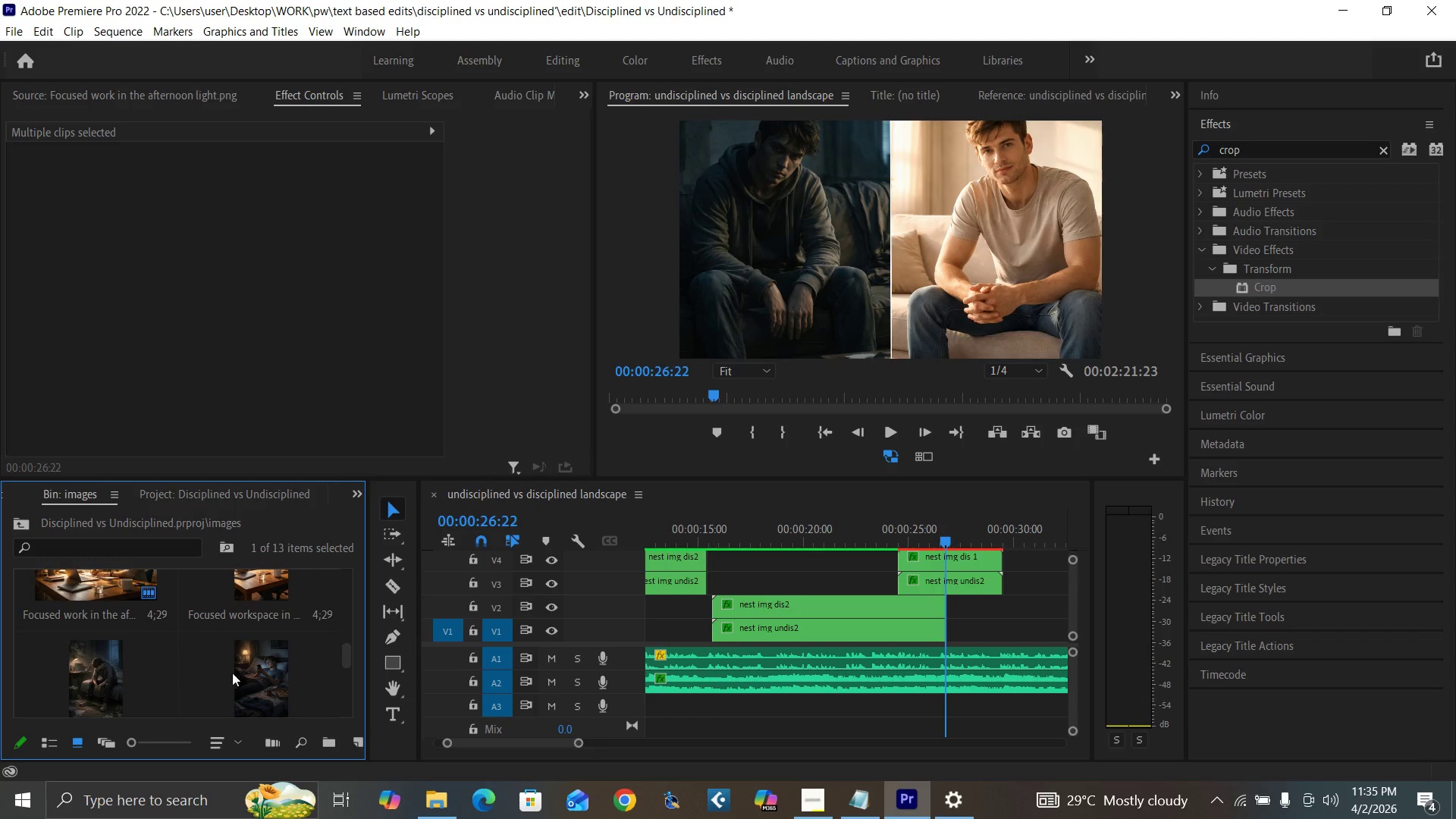 
left_click([271, 674])
 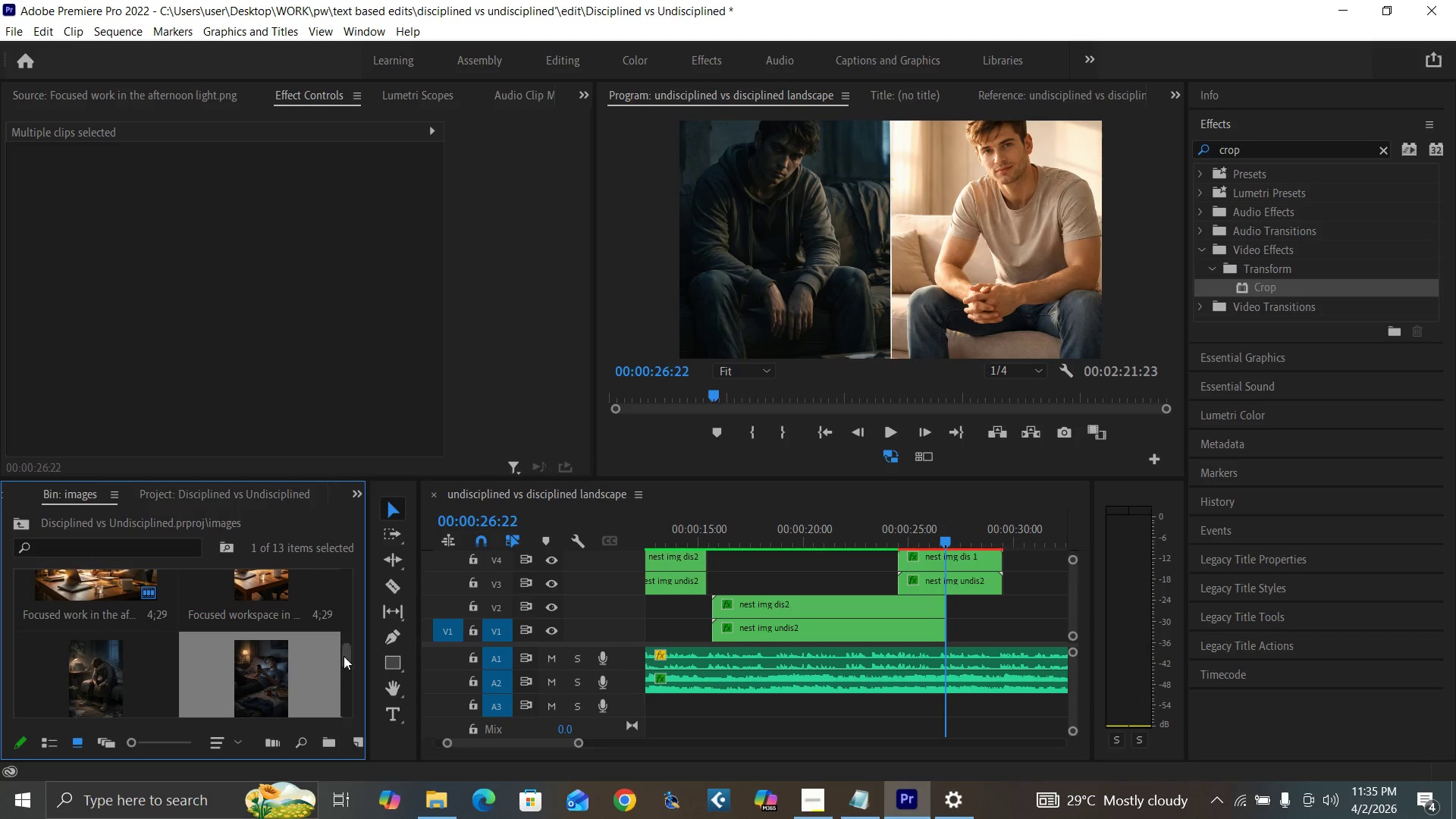 
left_click_drag(start_coordinate=[347, 656], to_coordinate=[375, 577])
 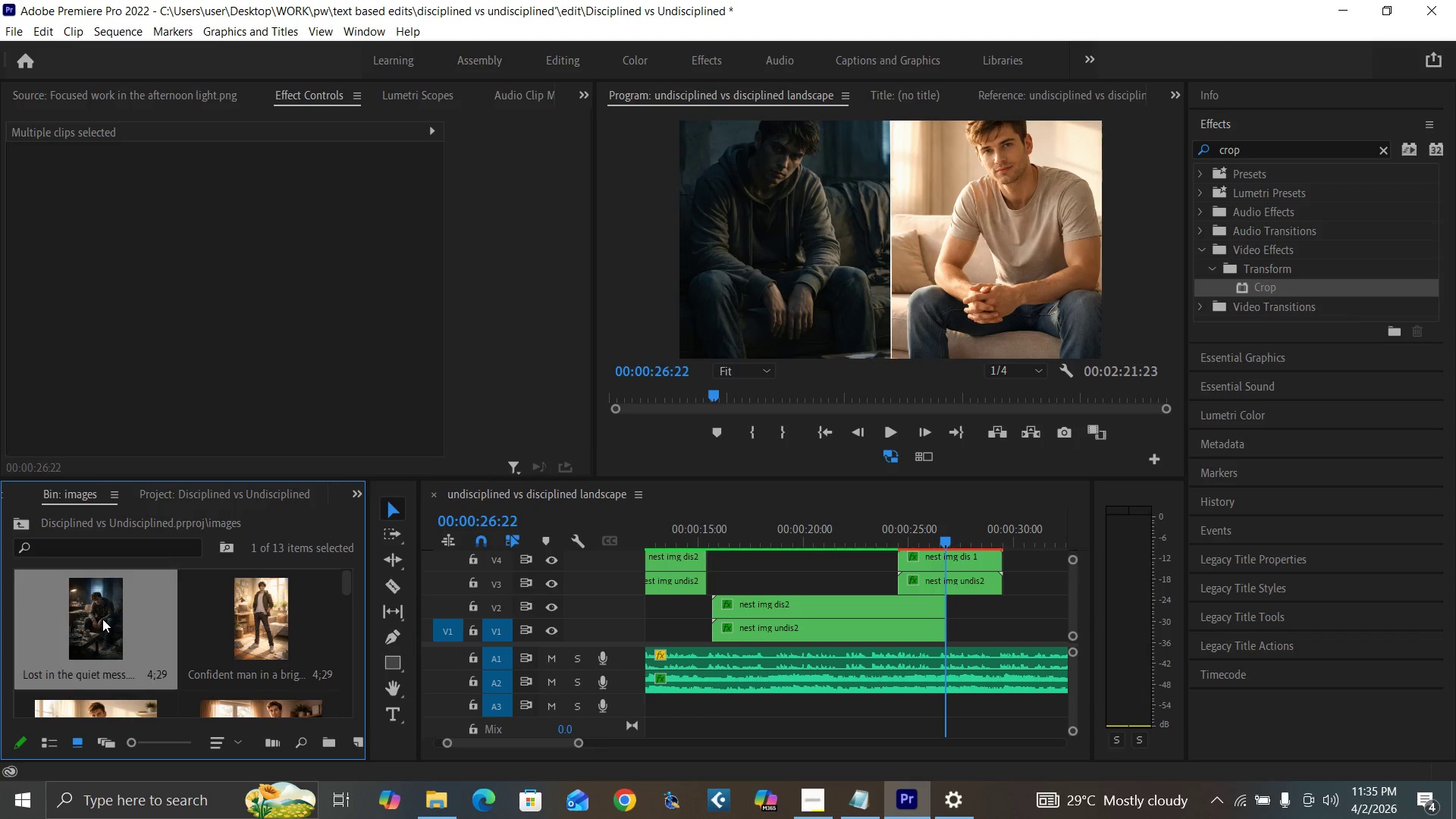 
double_click([102, 619])
 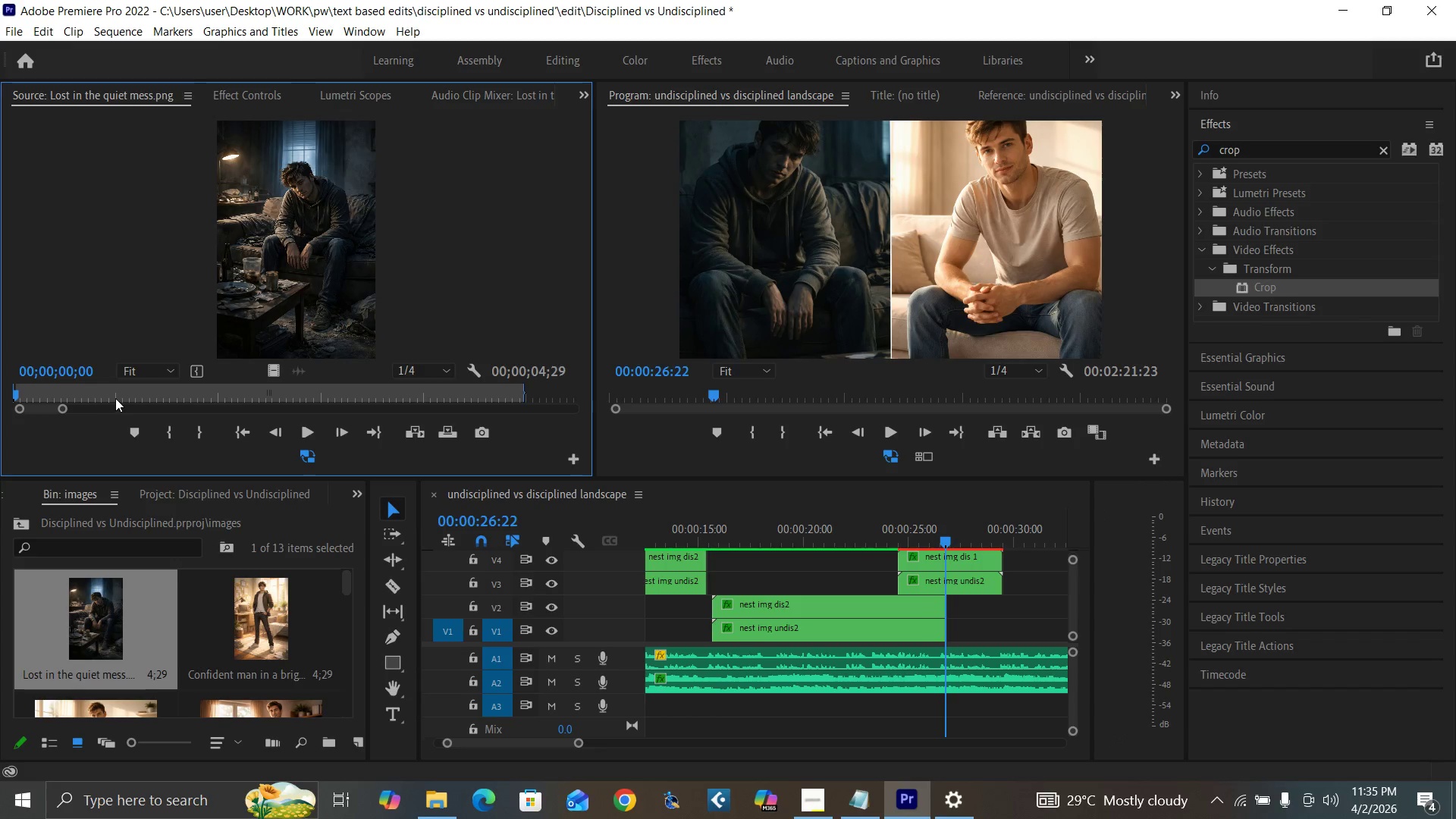 
wait(5.16)
 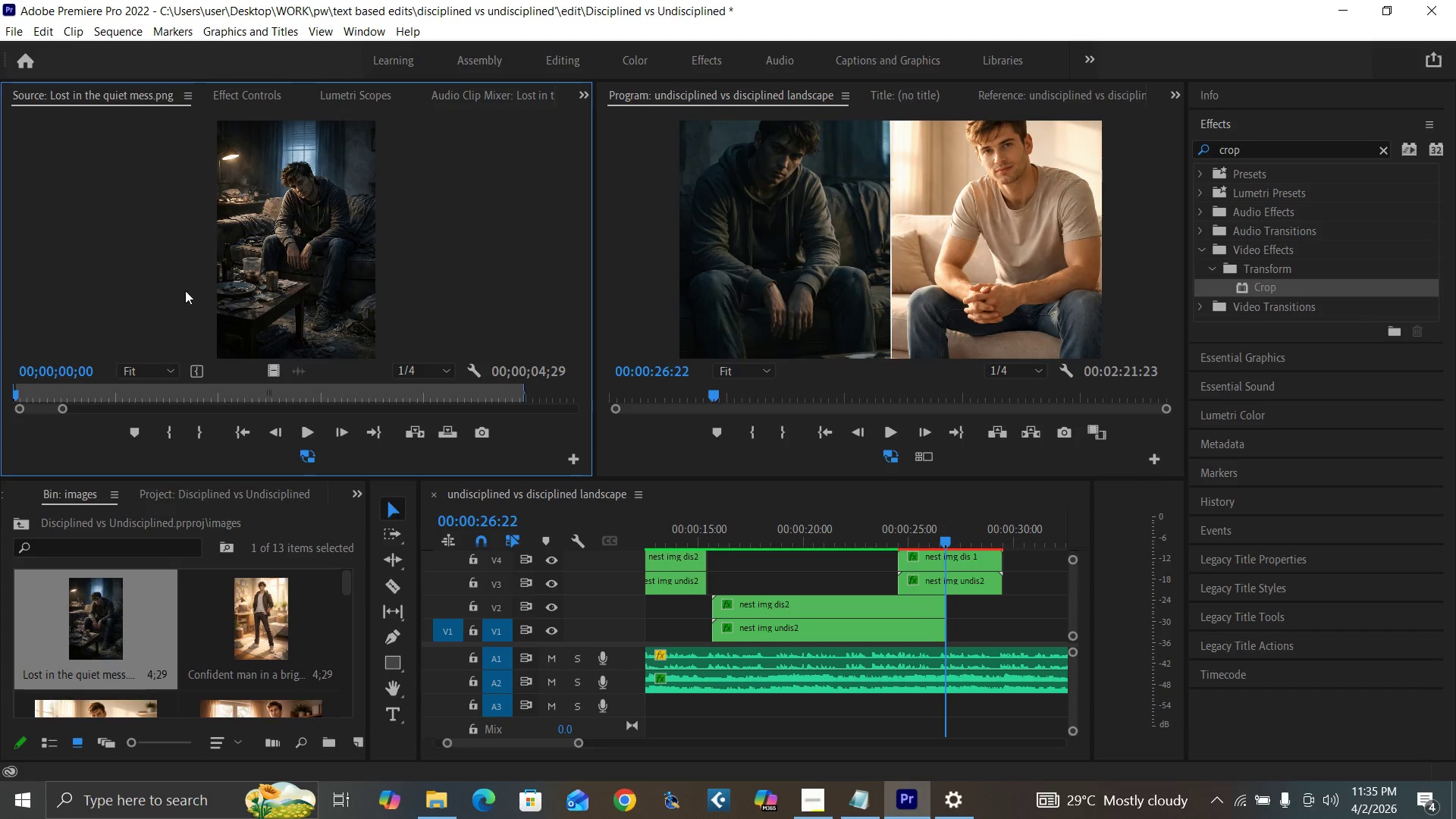 
left_click_drag(start_coordinate=[228, 394], to_coordinate=[281, 403])
 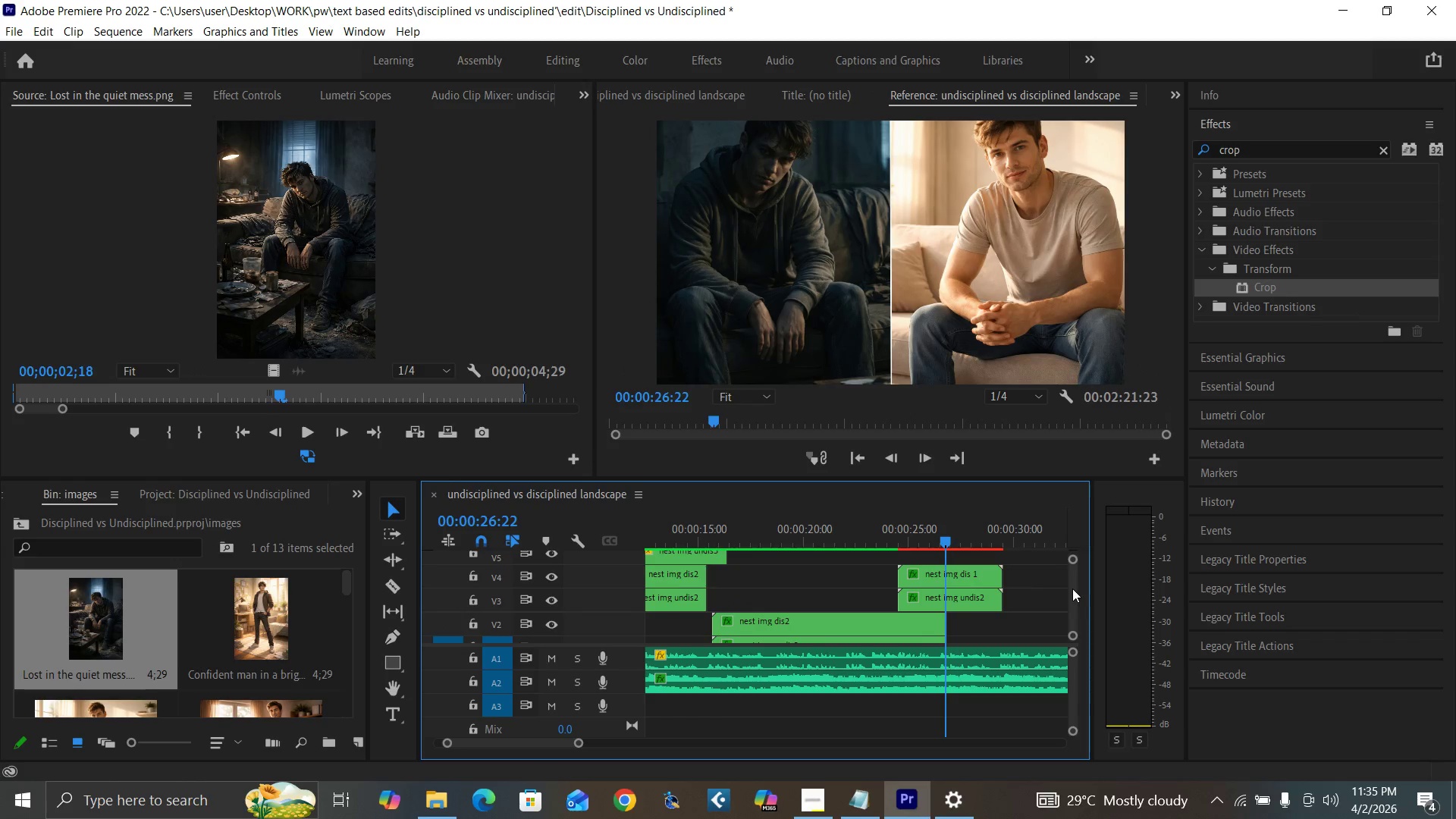 
left_click_drag(start_coordinate=[1025, 570], to_coordinate=[988, 592])
 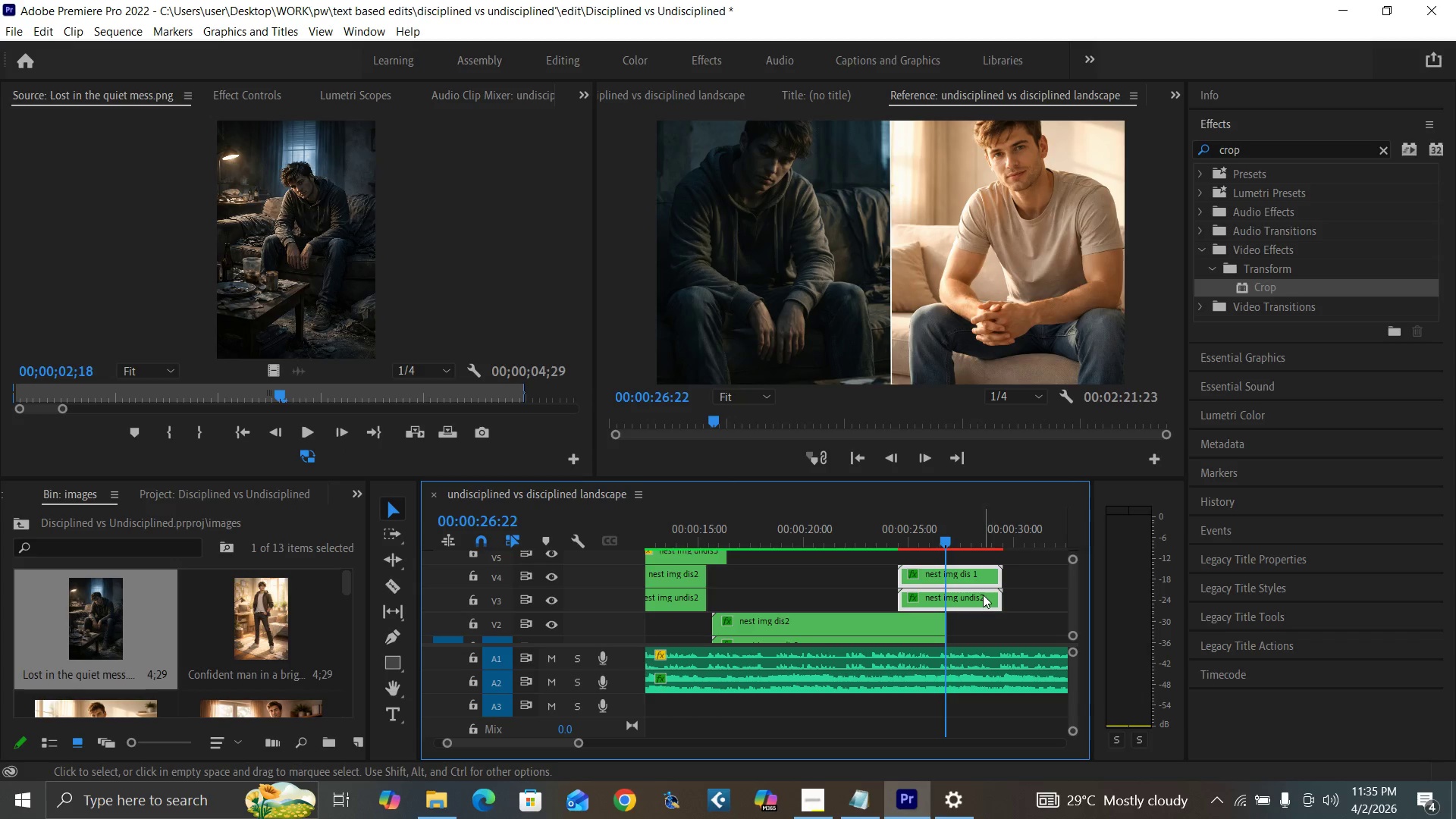 
left_click_drag(start_coordinate=[983, 595], to_coordinate=[986, 582])
 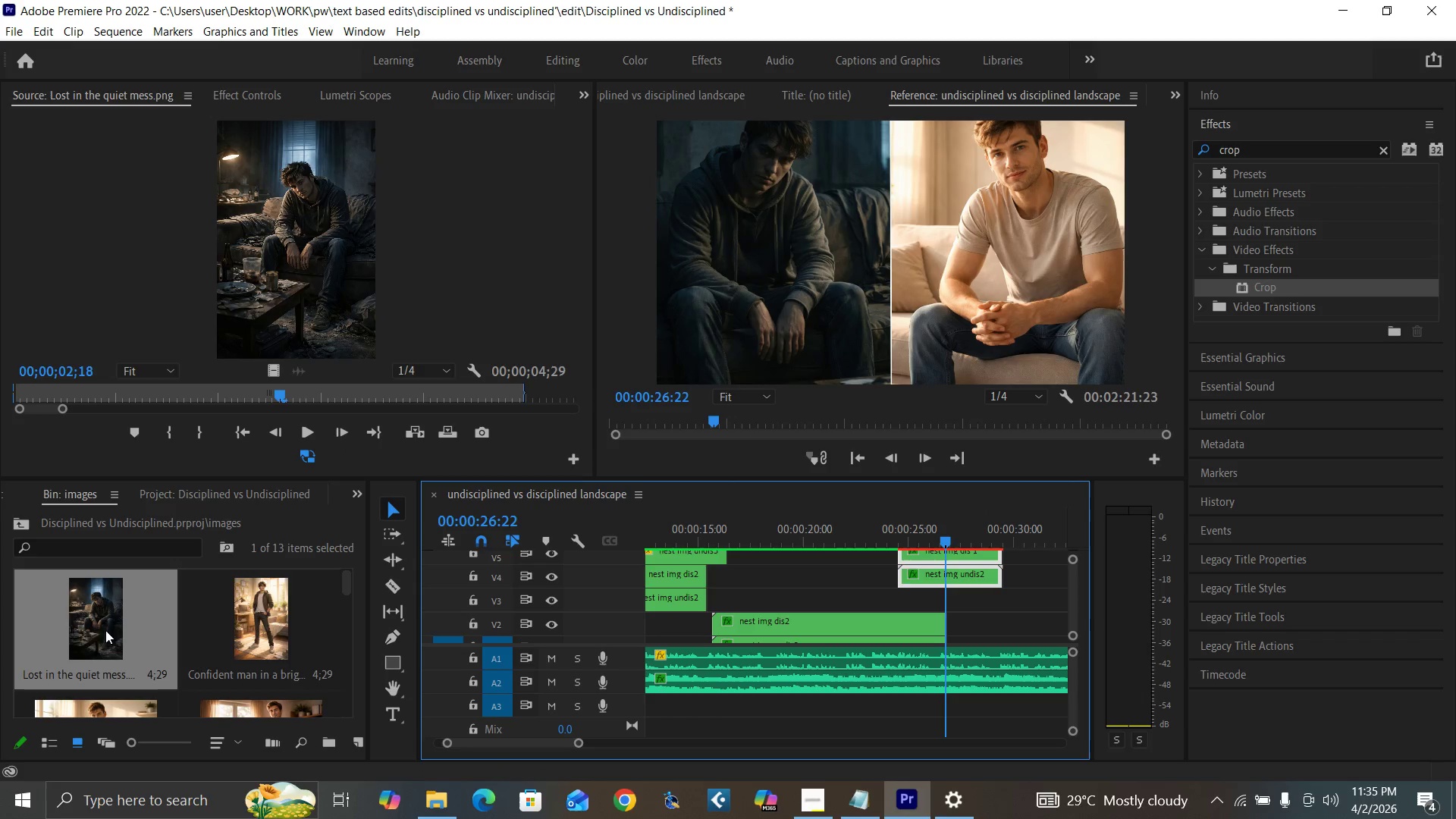 
left_click_drag(start_coordinate=[71, 633], to_coordinate=[902, 598])
 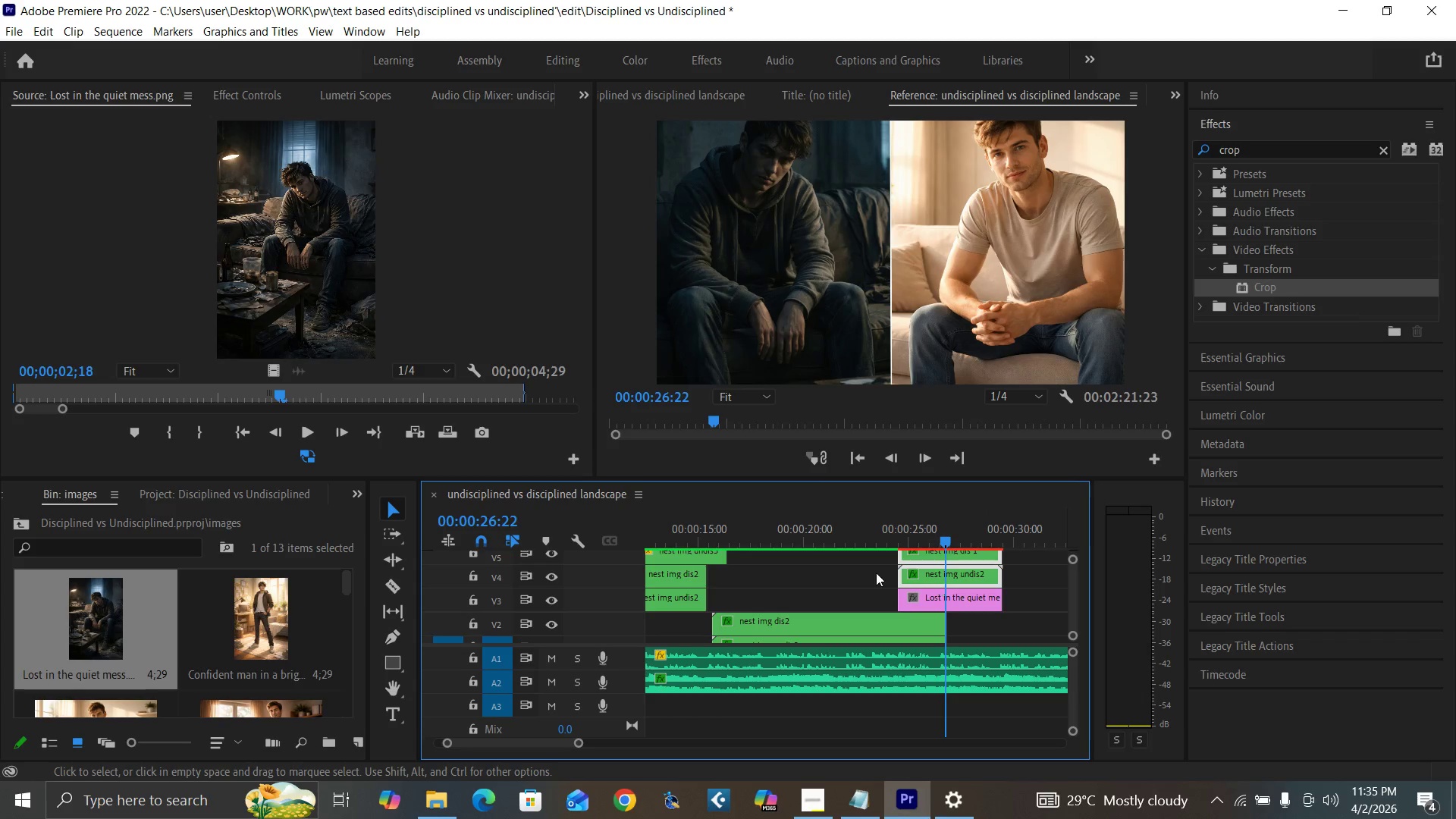 
left_click([859, 572])
 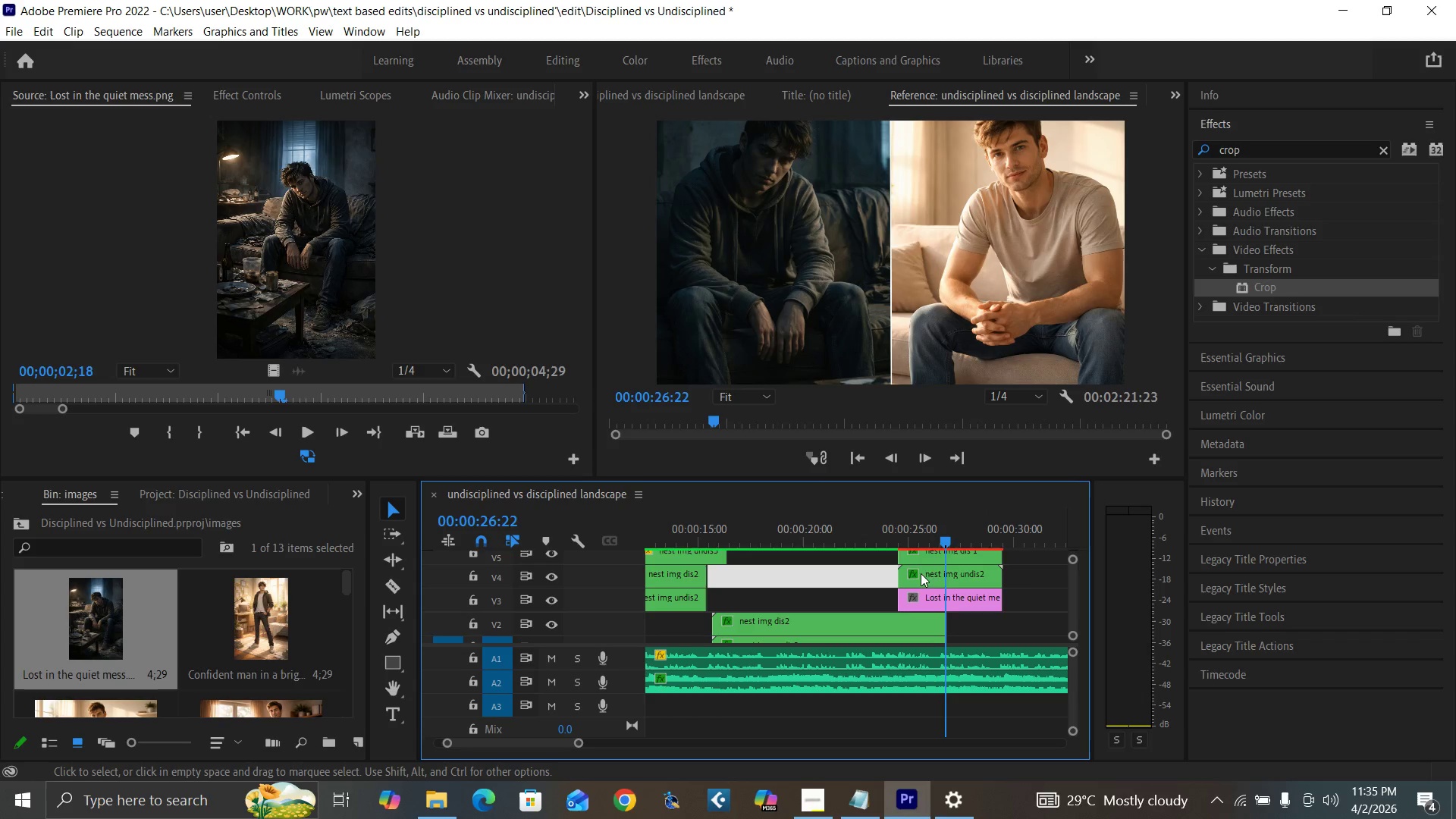 
left_click([929, 575])
 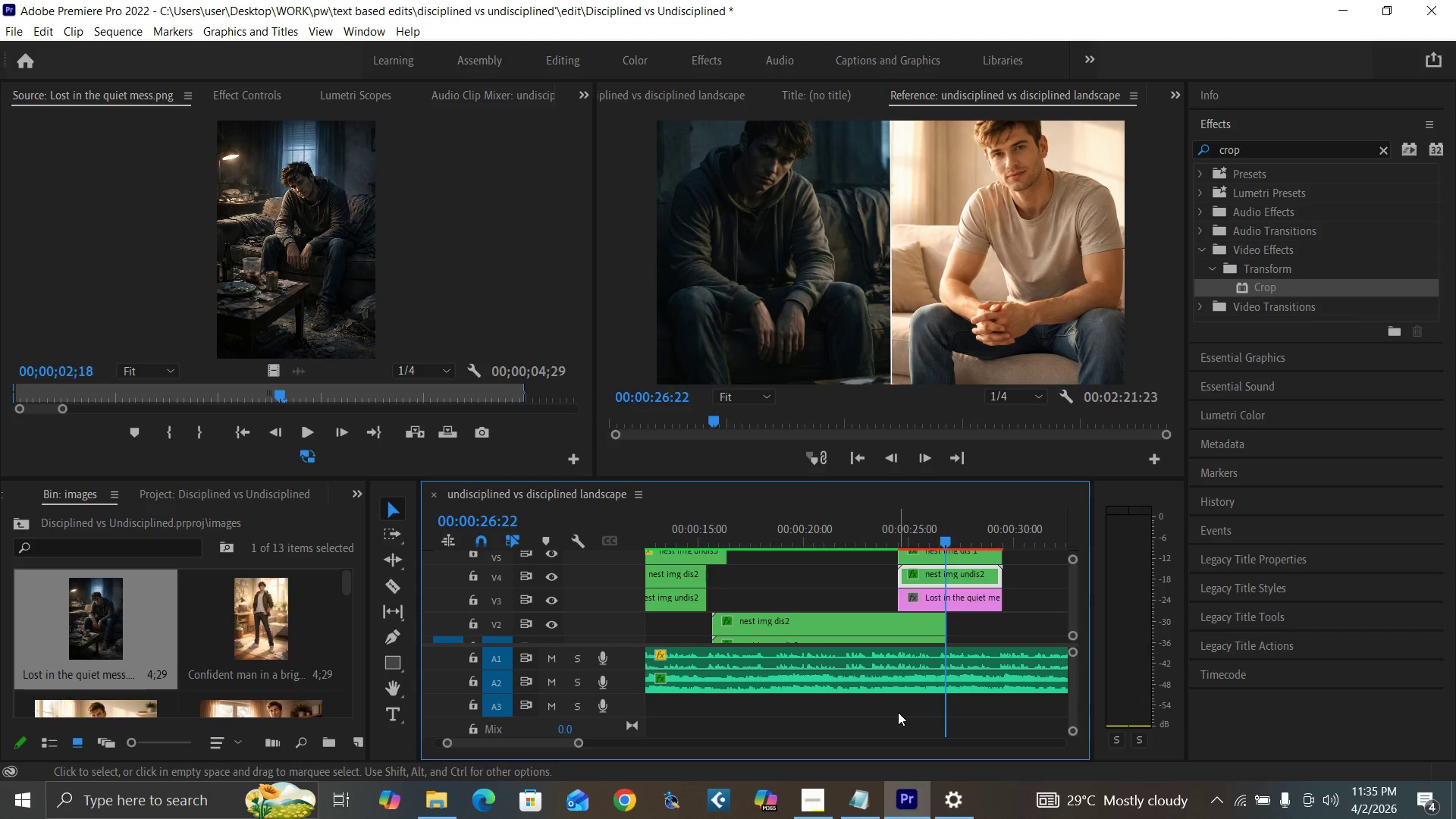 
key(Shift+E)
 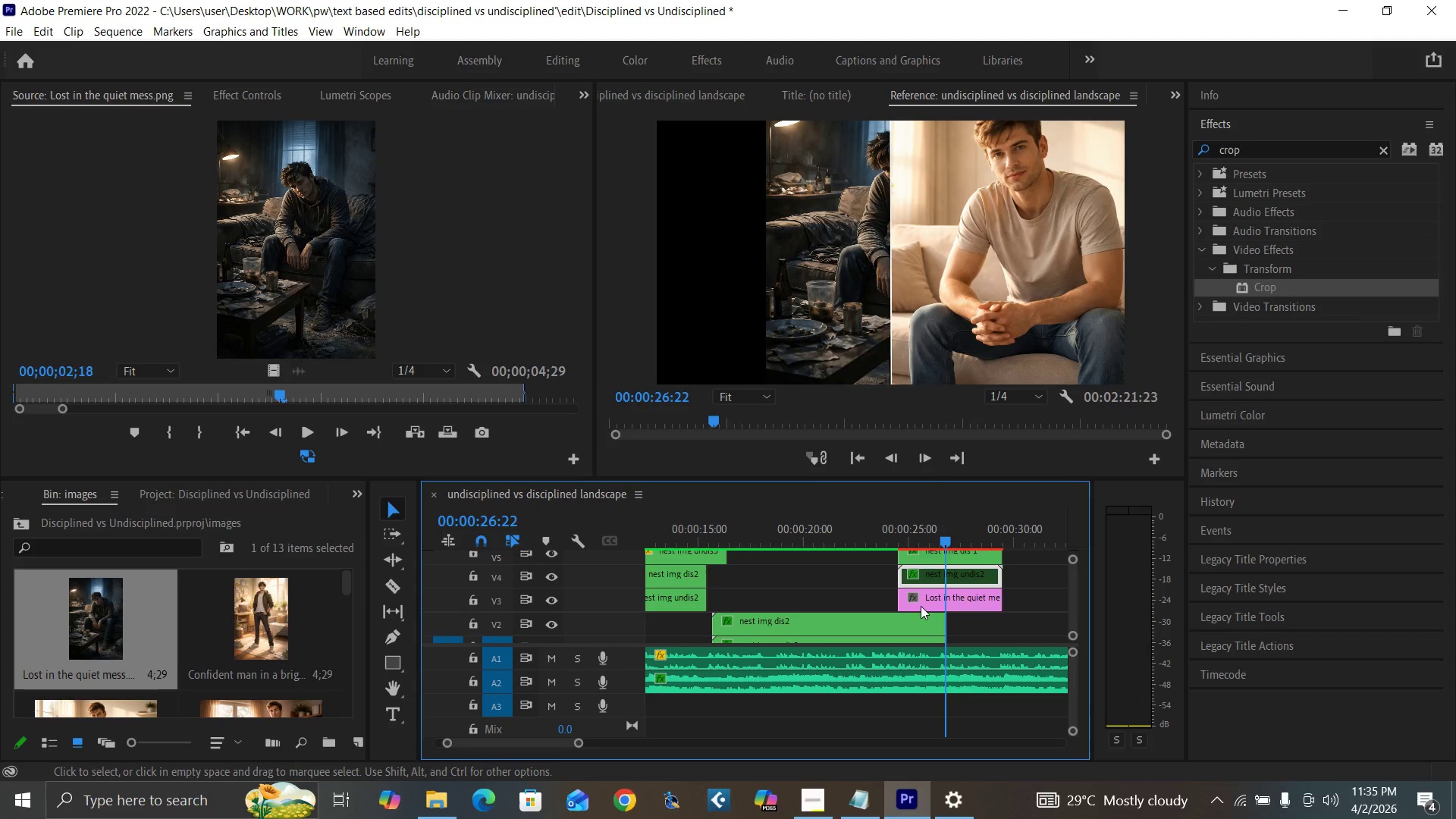 
left_click([945, 602])
 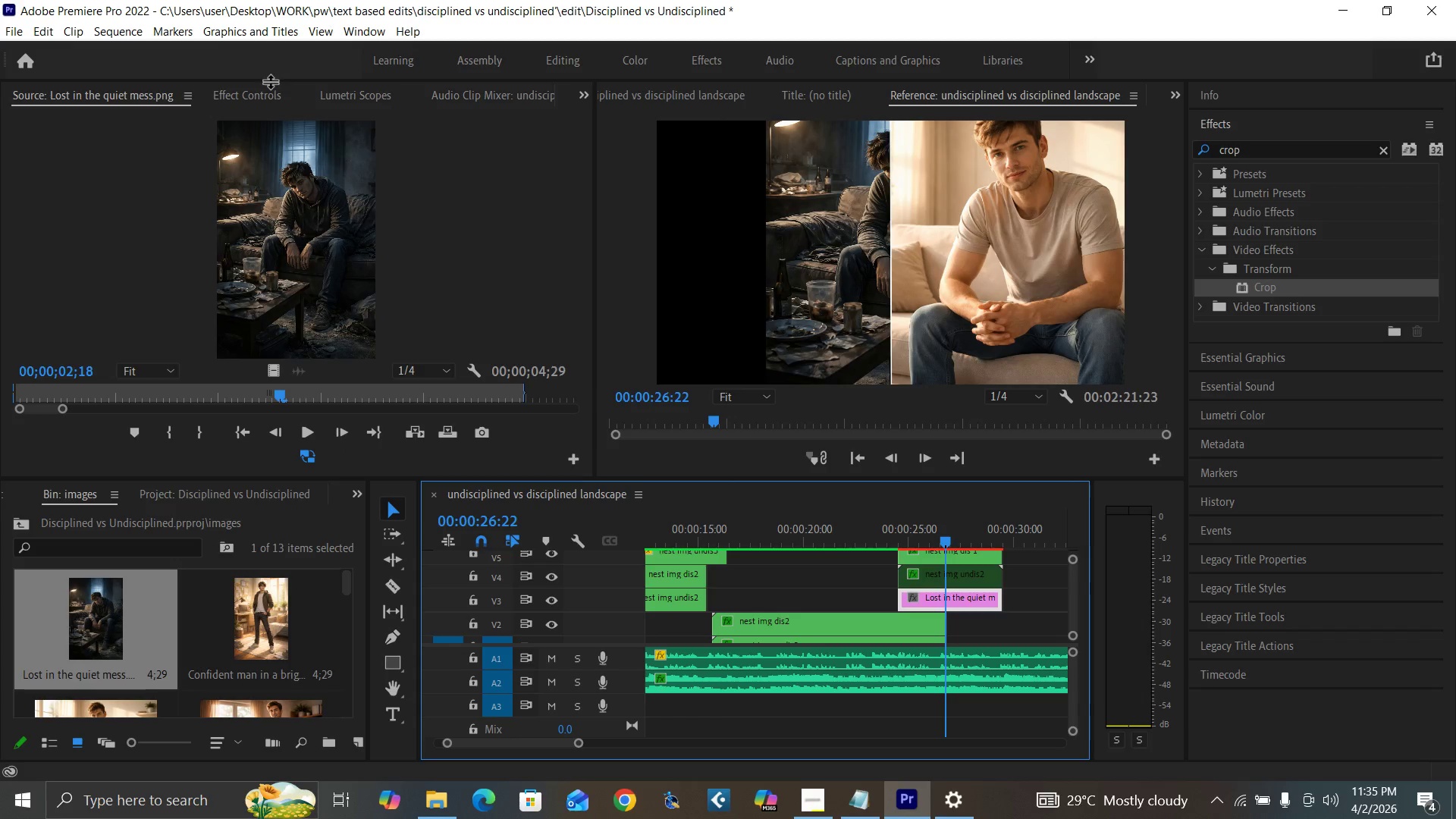 
left_click([265, 96])
 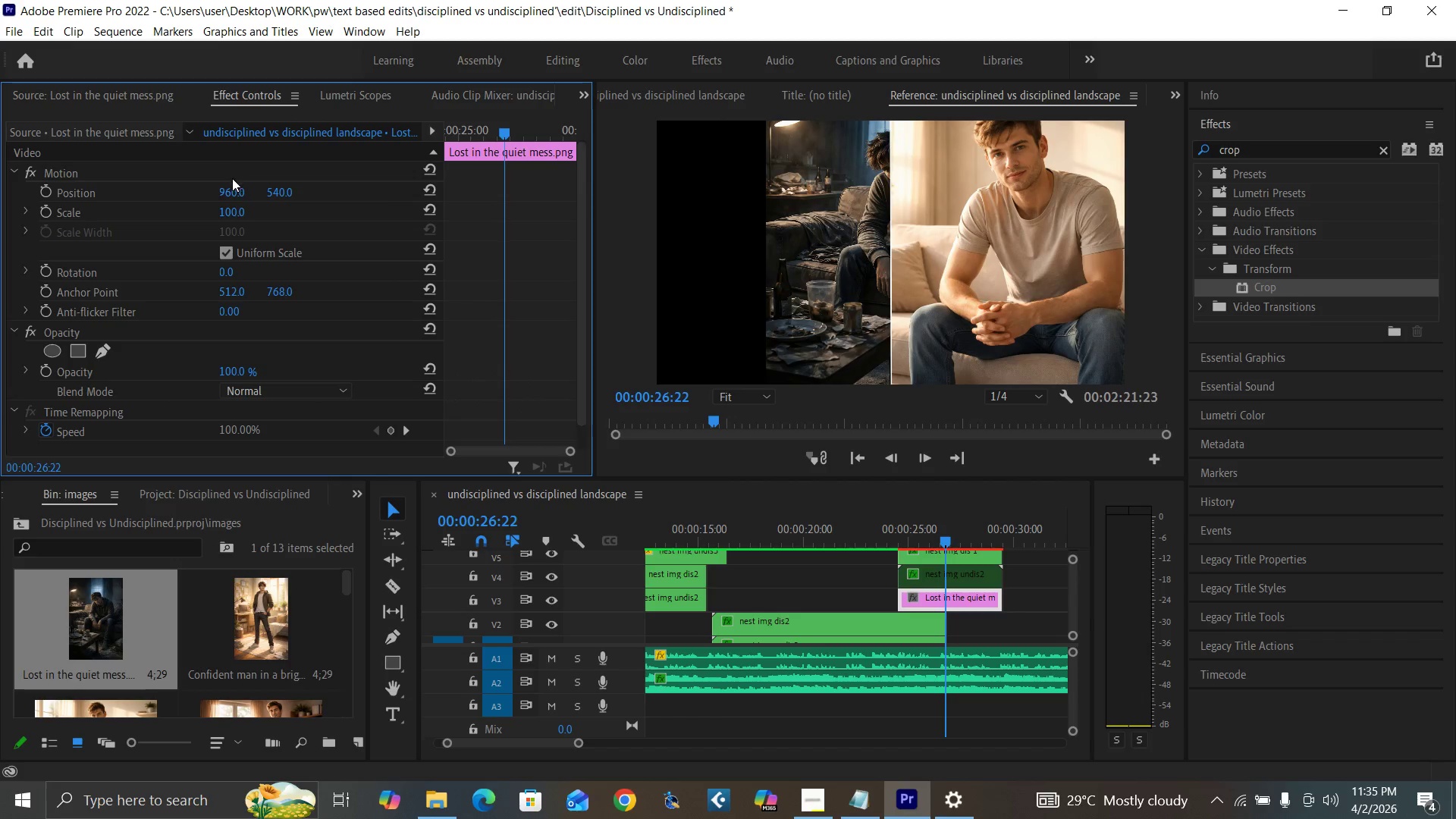 
left_click_drag(start_coordinate=[232, 192], to_coordinate=[3, 268])
 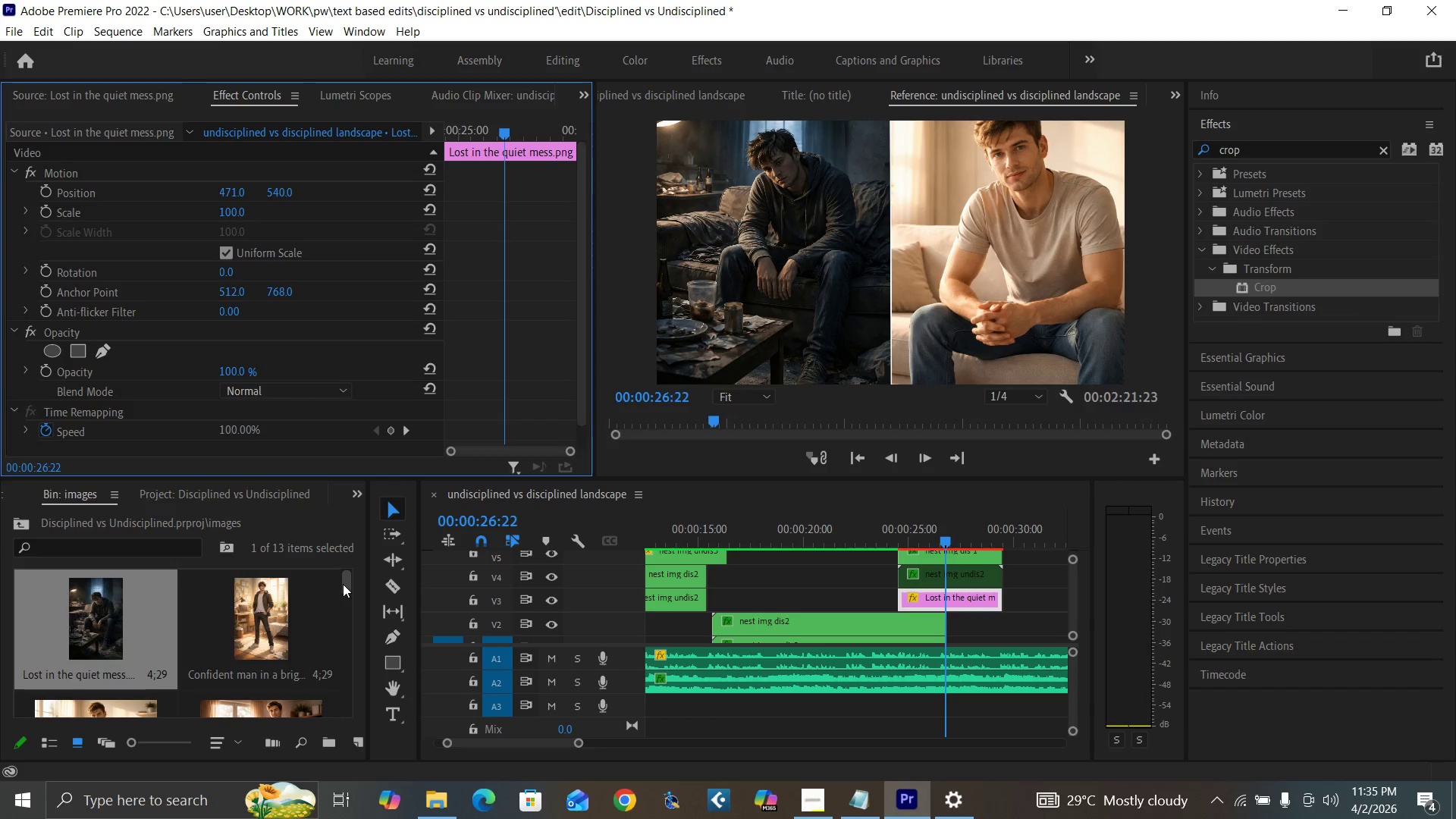 
left_click_drag(start_coordinate=[348, 585], to_coordinate=[350, 664])
 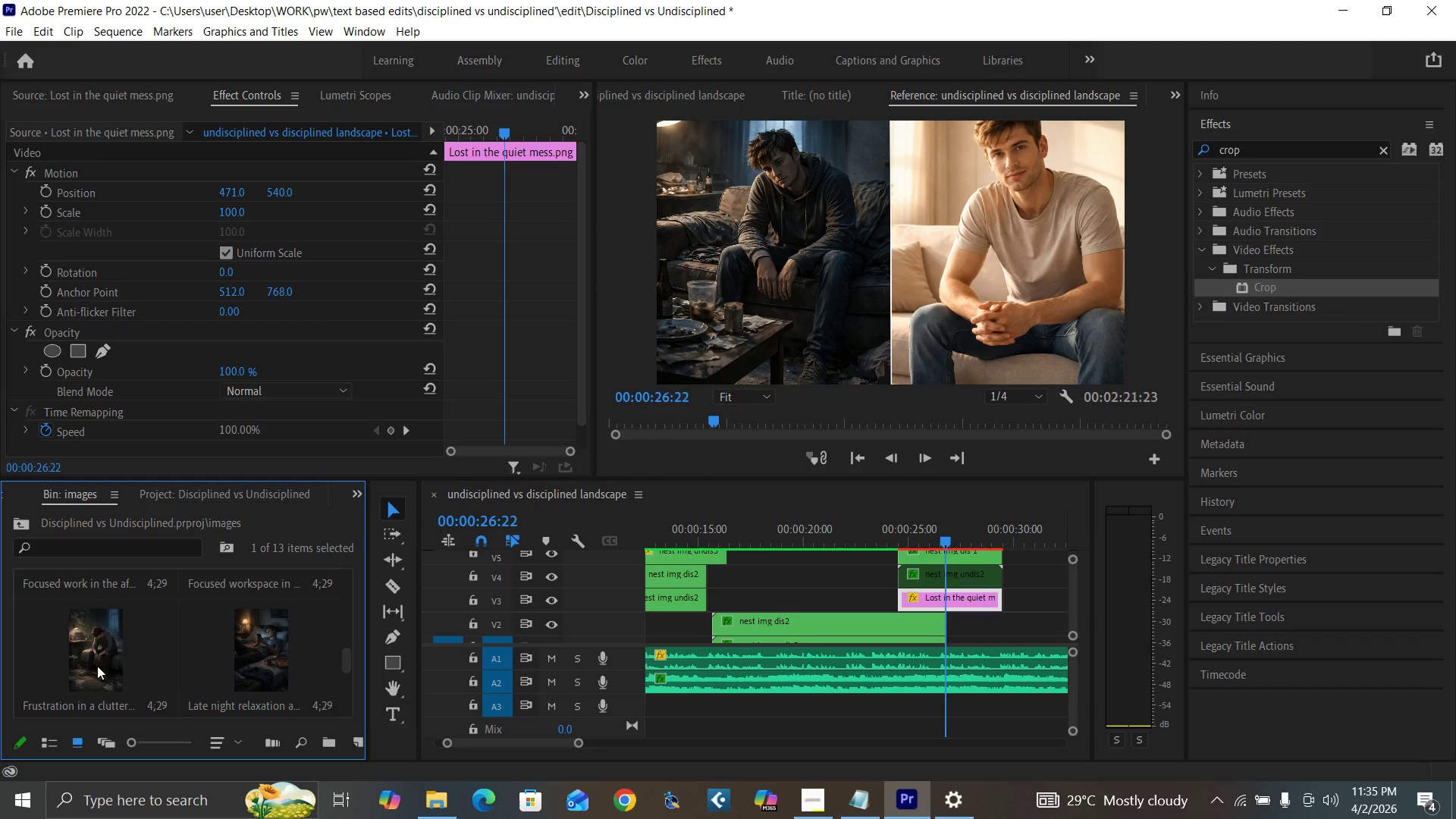 
double_click([97, 666])
 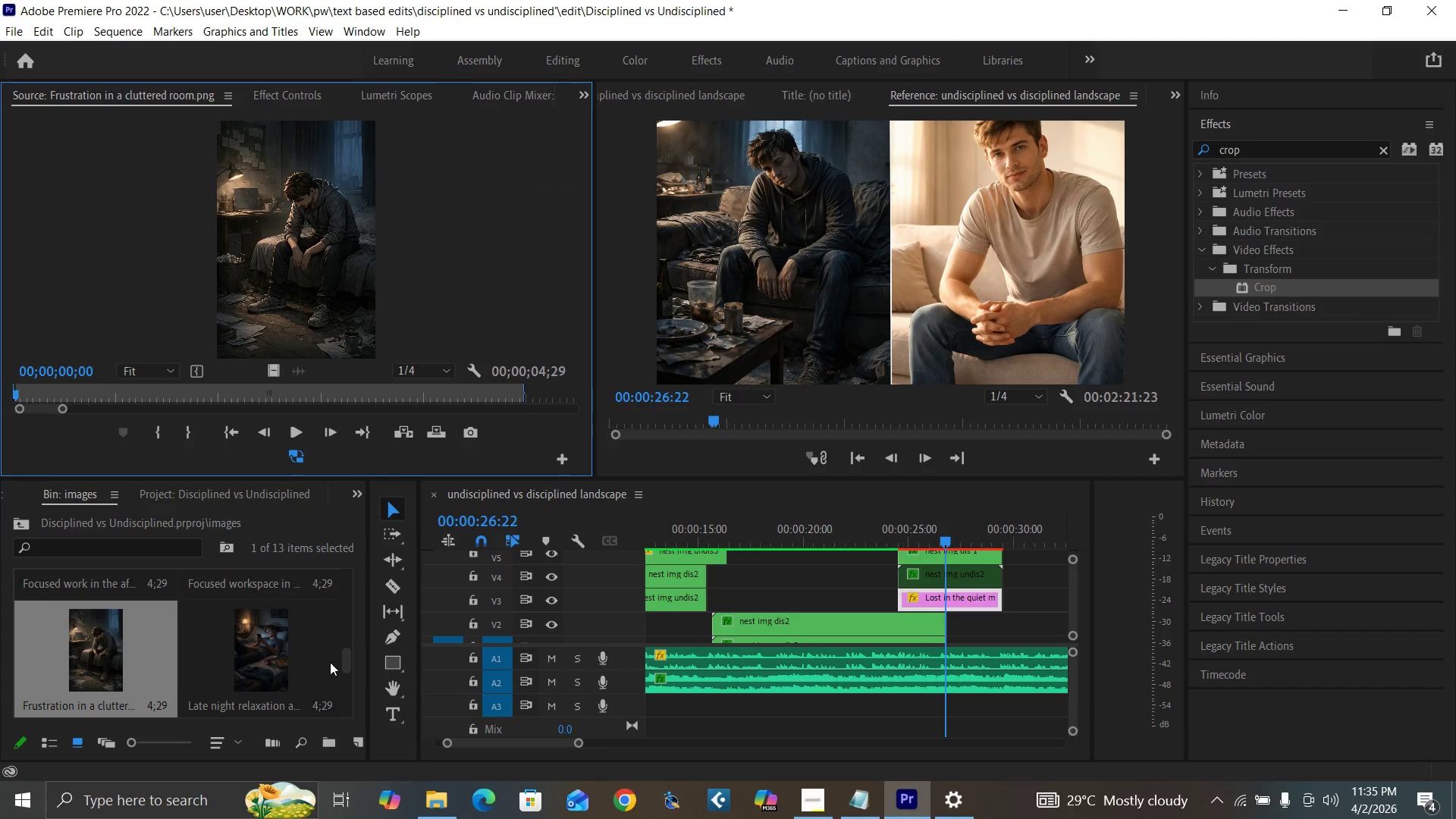 
left_click_drag(start_coordinate=[349, 660], to_coordinate=[354, 679])
 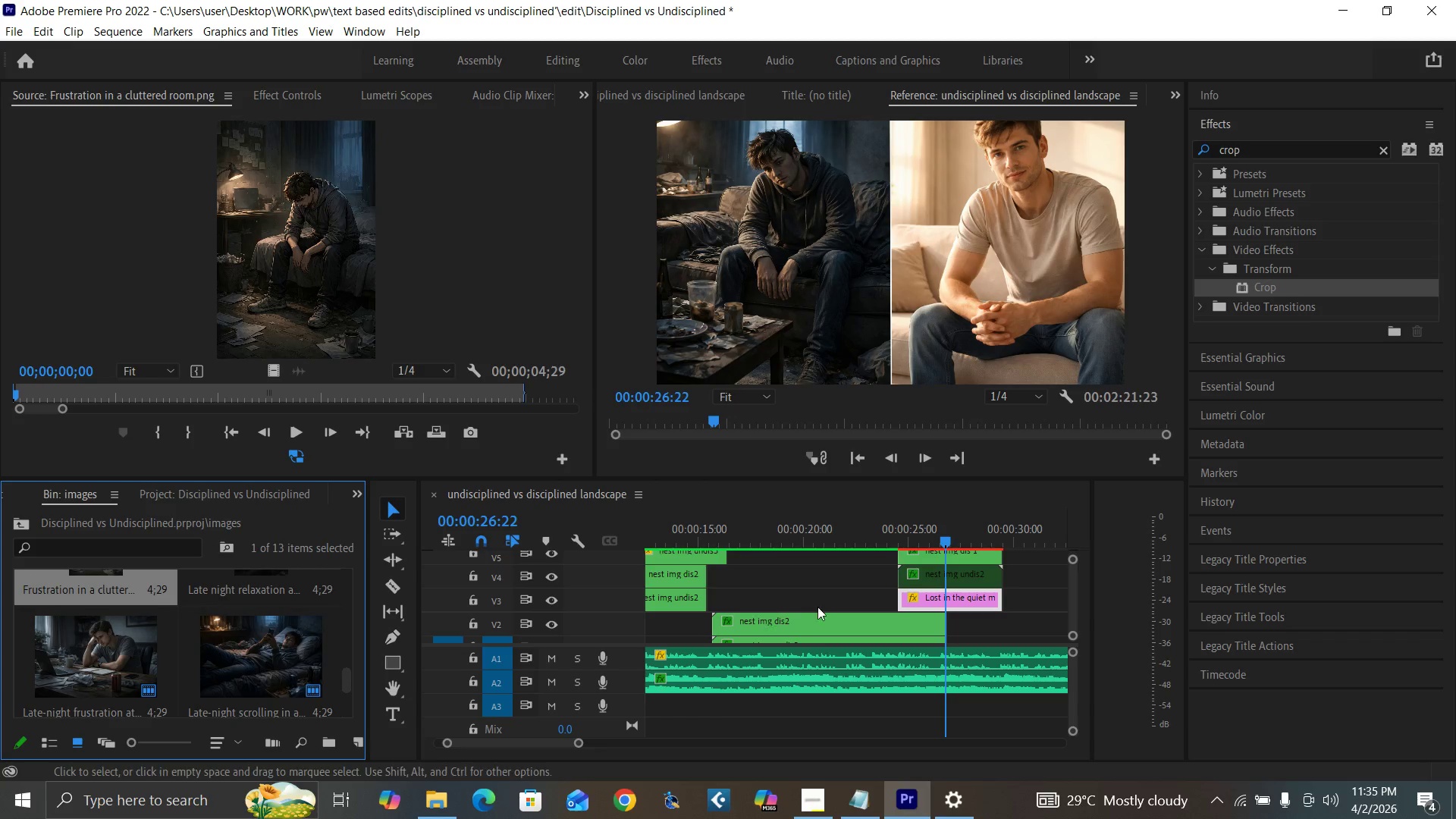 
left_click([771, 538])
 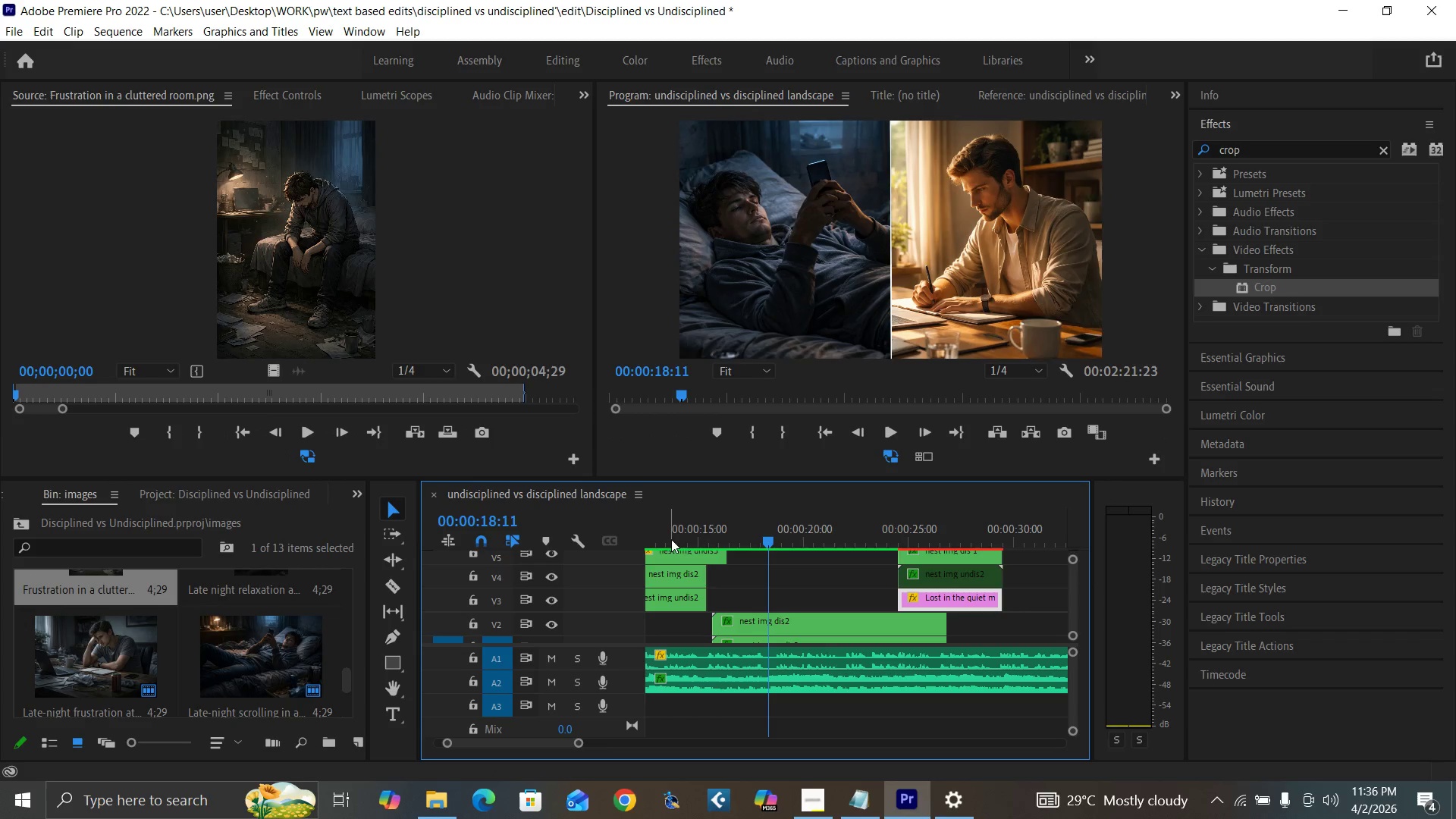 
left_click([675, 538])
 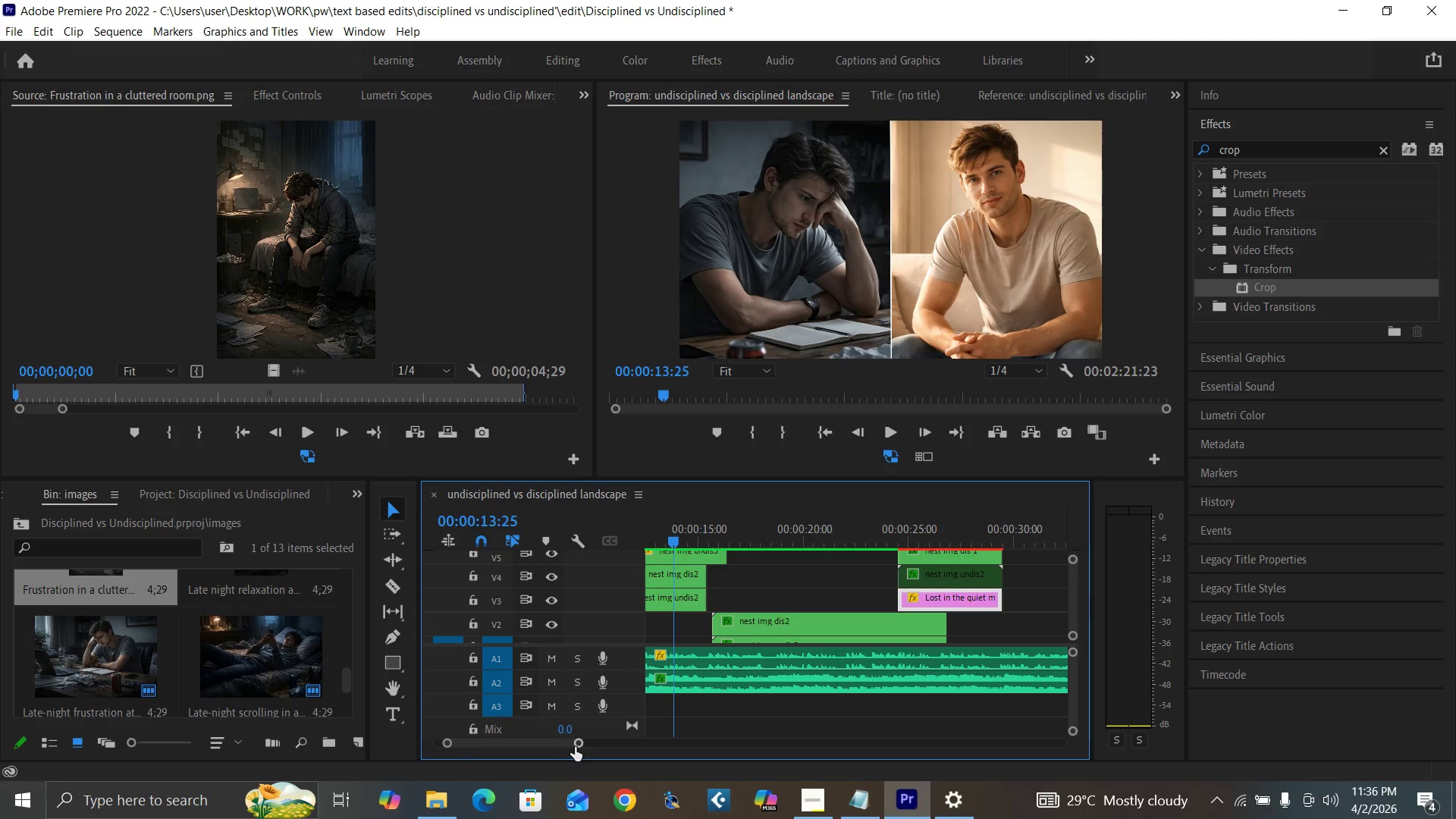 
left_click_drag(start_coordinate=[578, 742], to_coordinate=[588, 745])
 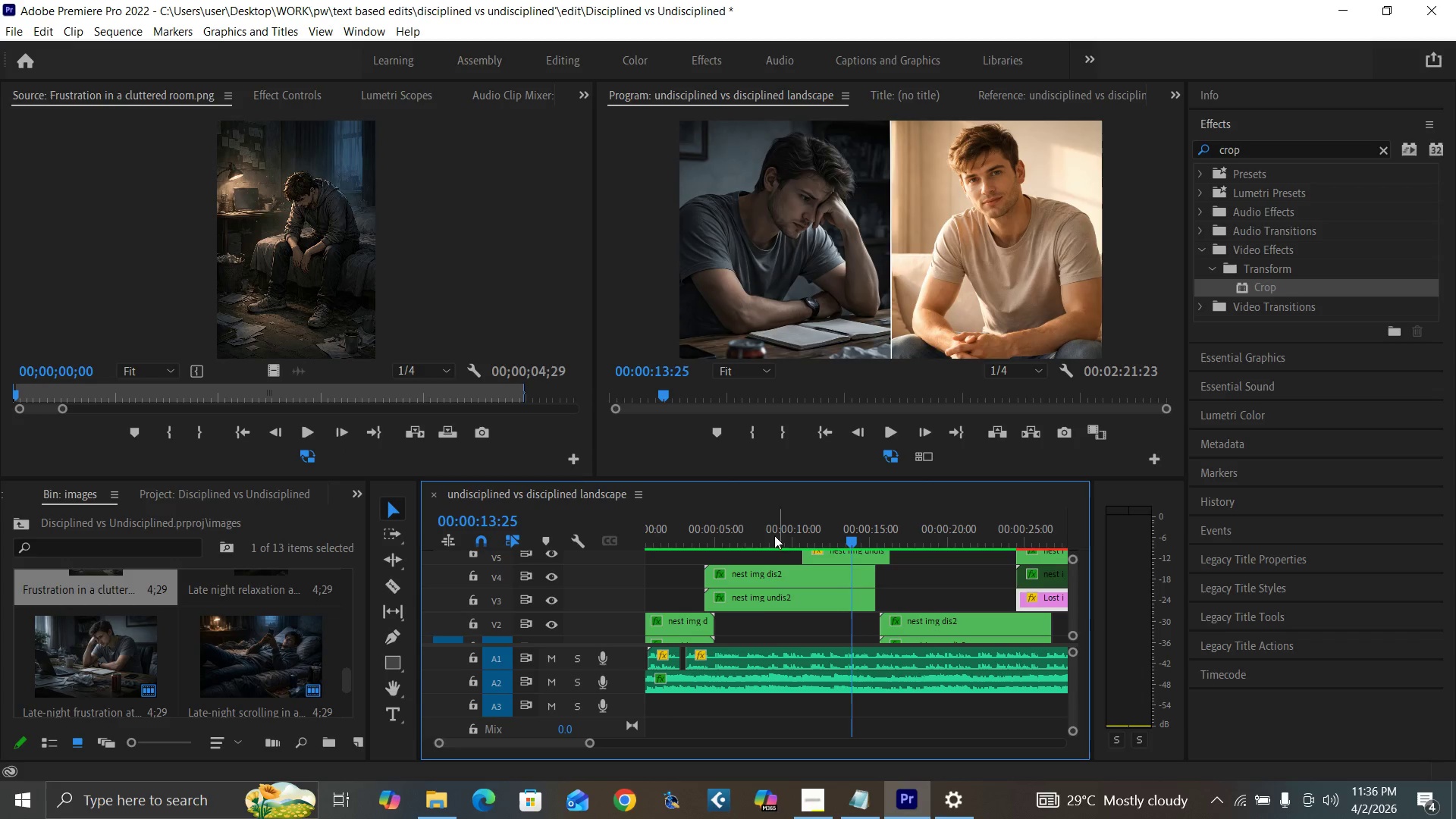 
left_click([764, 544])
 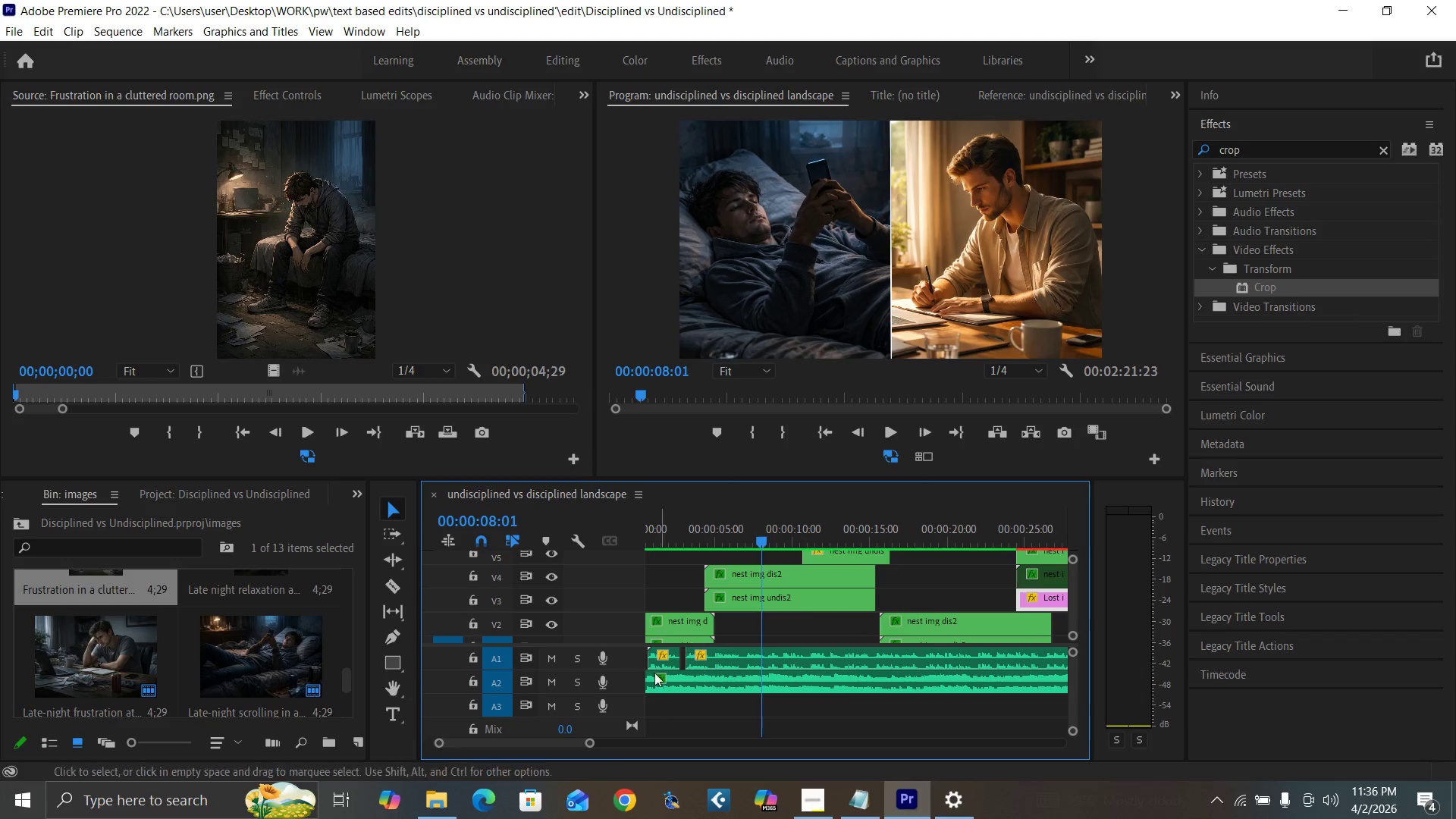 
left_click_drag(start_coordinate=[591, 741], to_coordinate=[632, 752])
 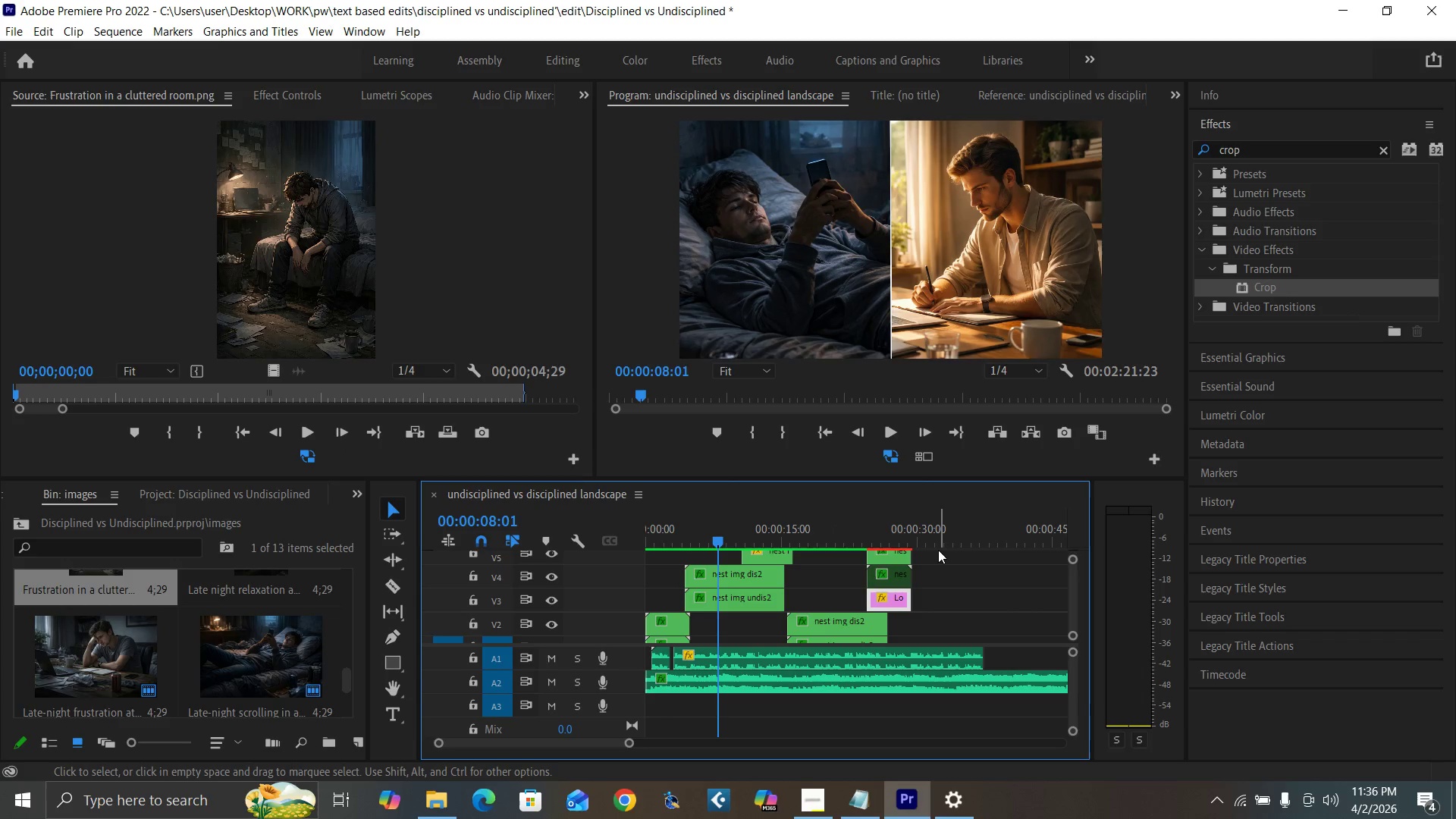 
left_click_drag(start_coordinate=[937, 550], to_coordinate=[885, 592])
 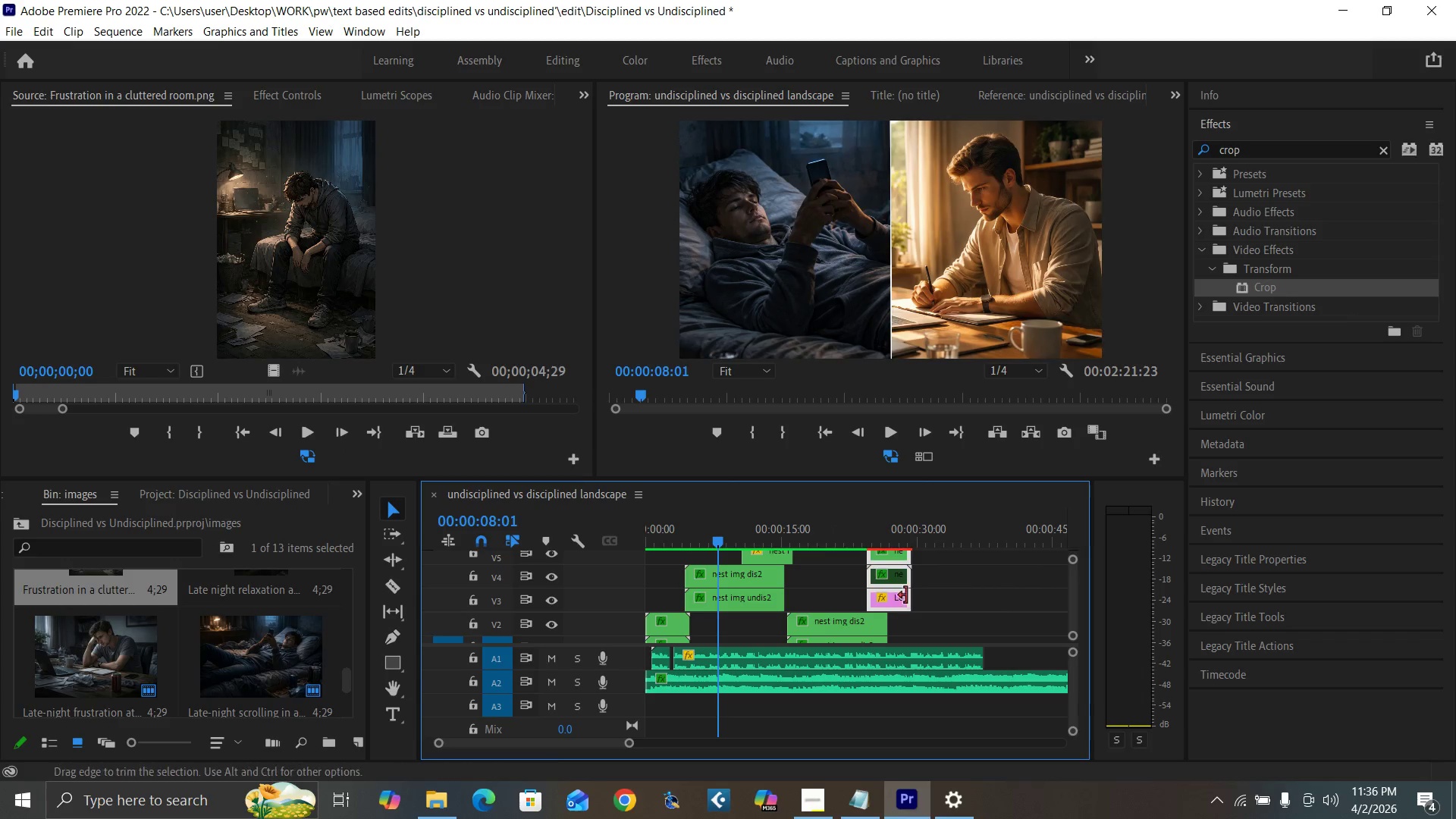 
key(Delete)
 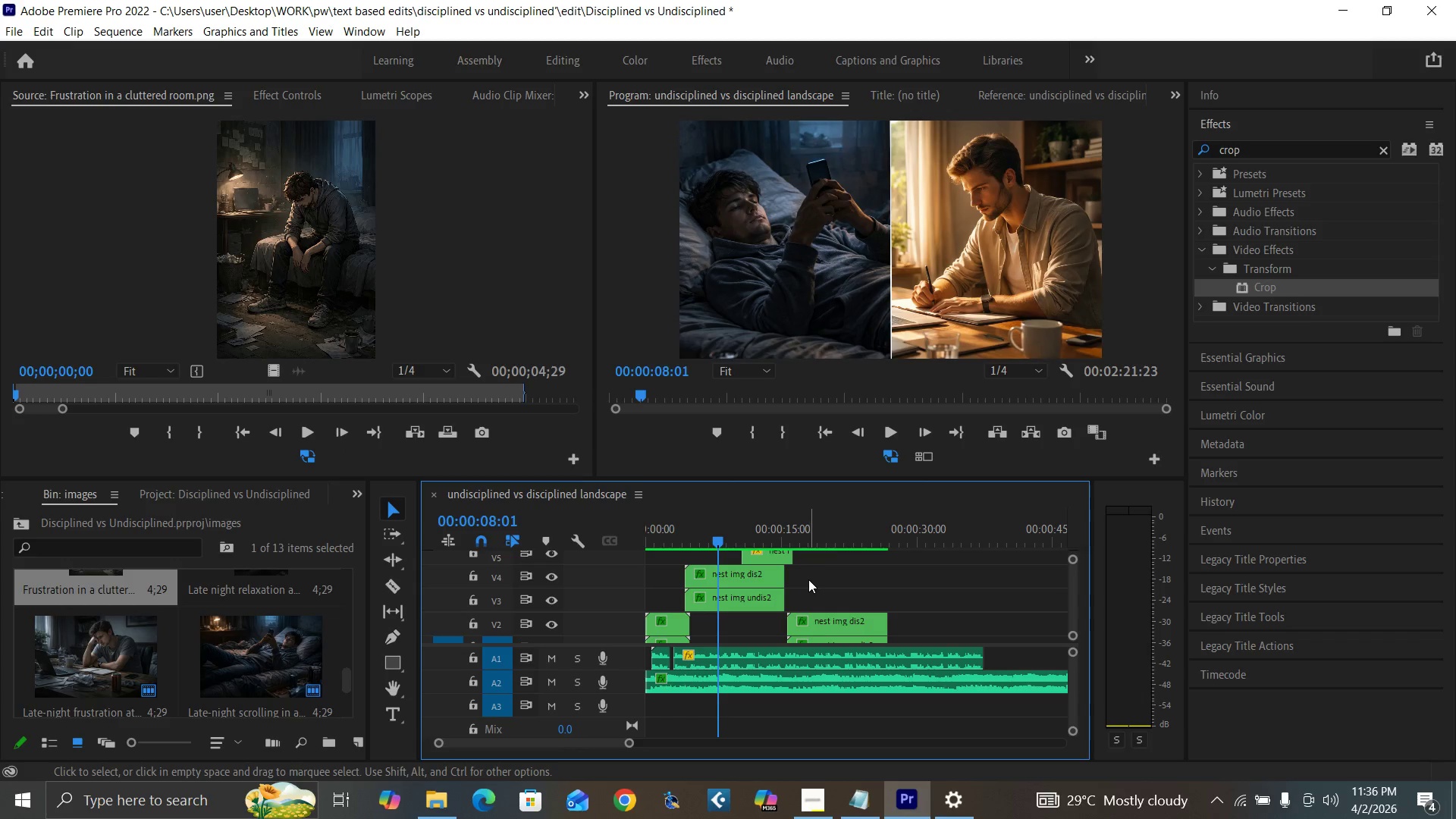 
left_click_drag(start_coordinate=[809, 579], to_coordinate=[761, 596])
 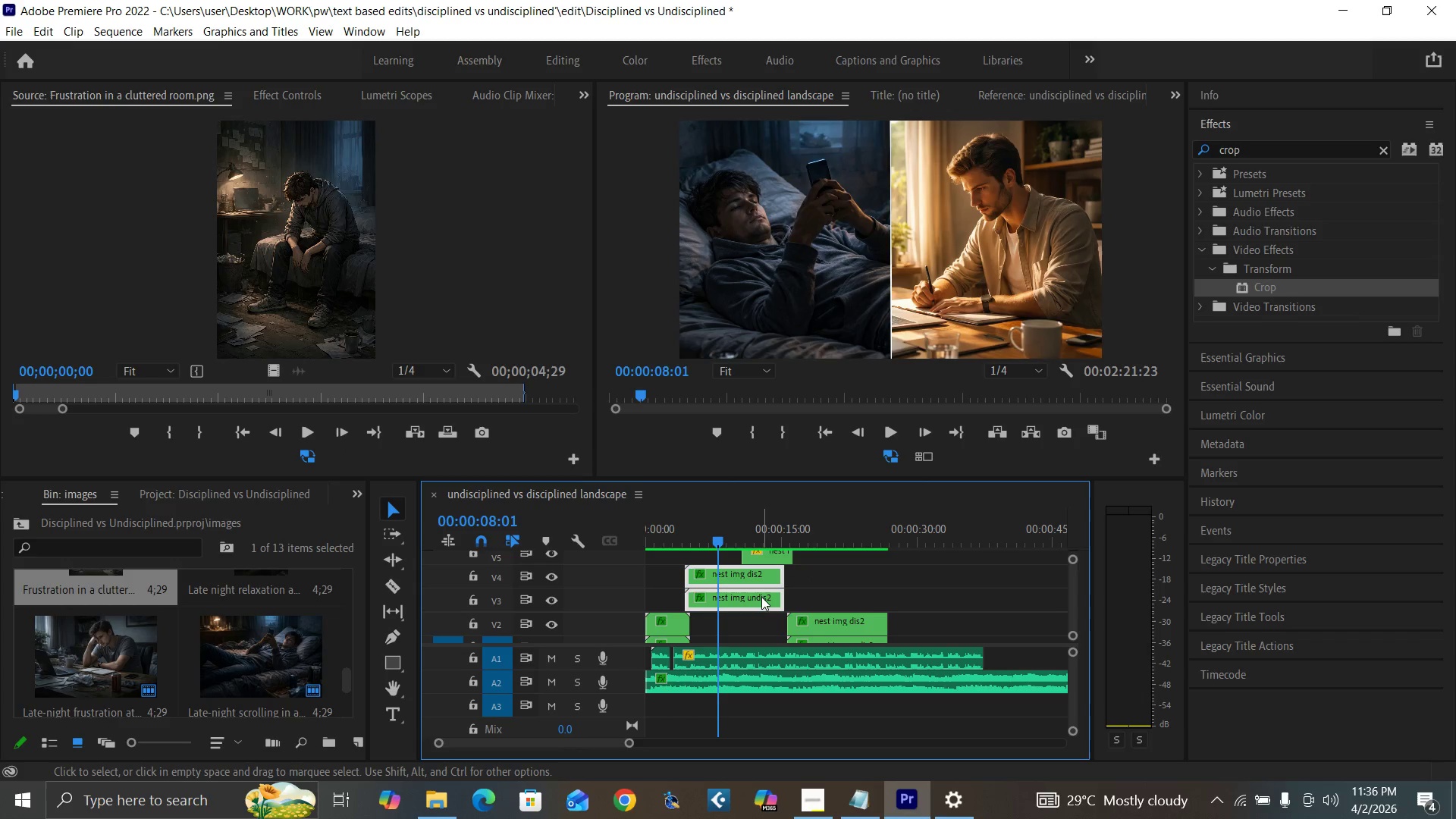 
left_click_drag(start_coordinate=[761, 597], to_coordinate=[948, 598])
 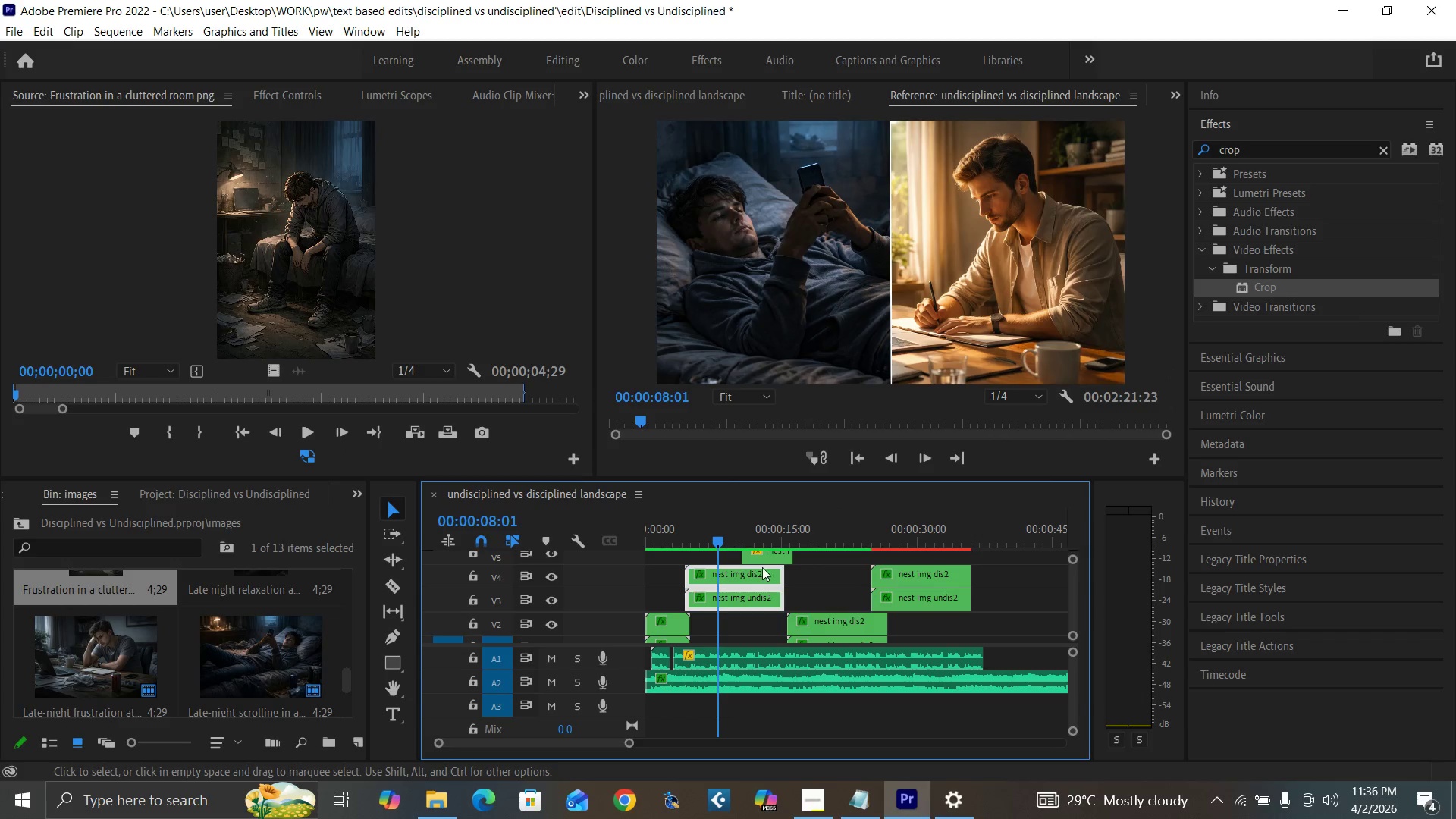 
hold_key(key=AltLeft, duration=1.51)
 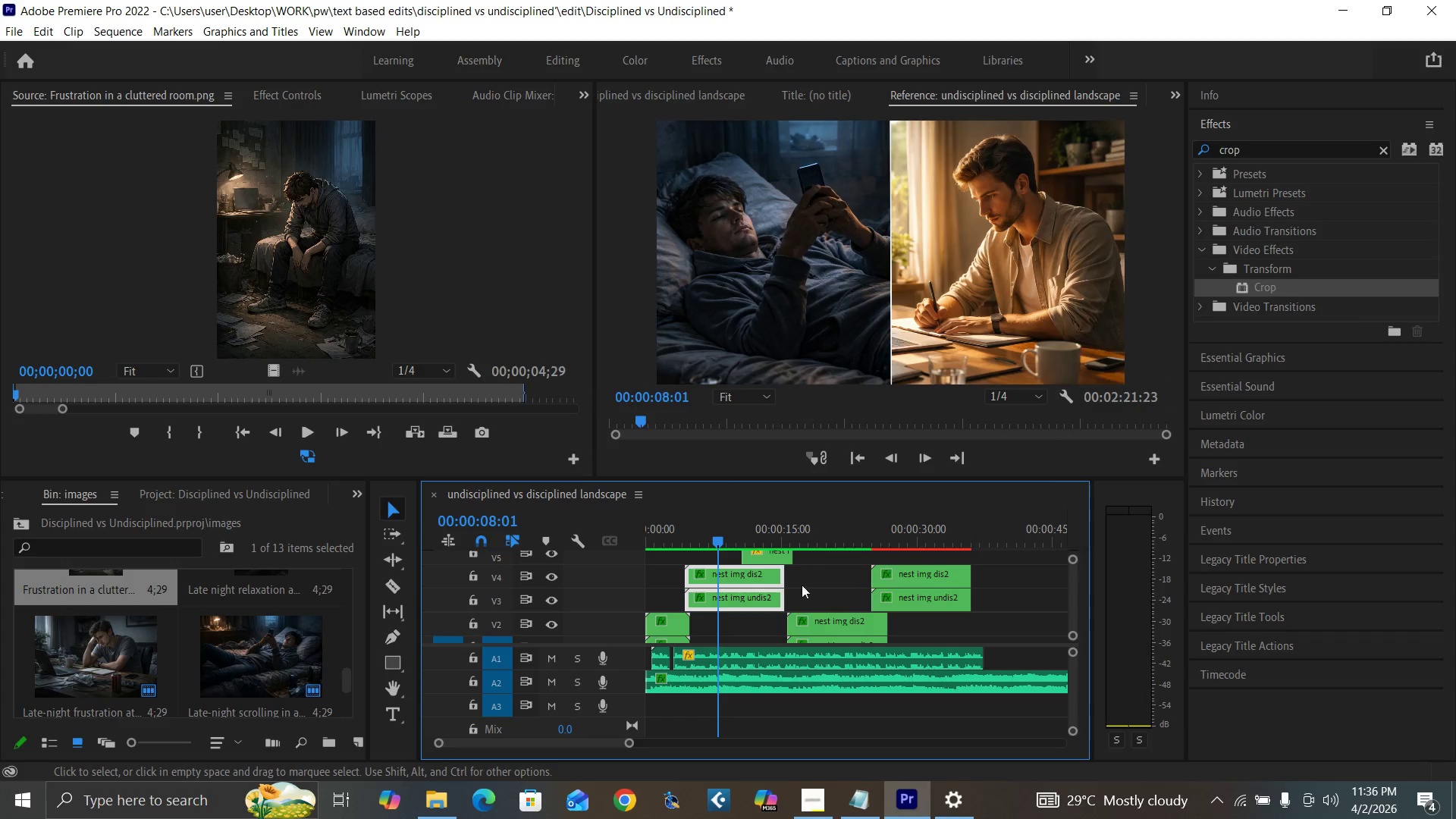 
key(Alt+AltLeft)
 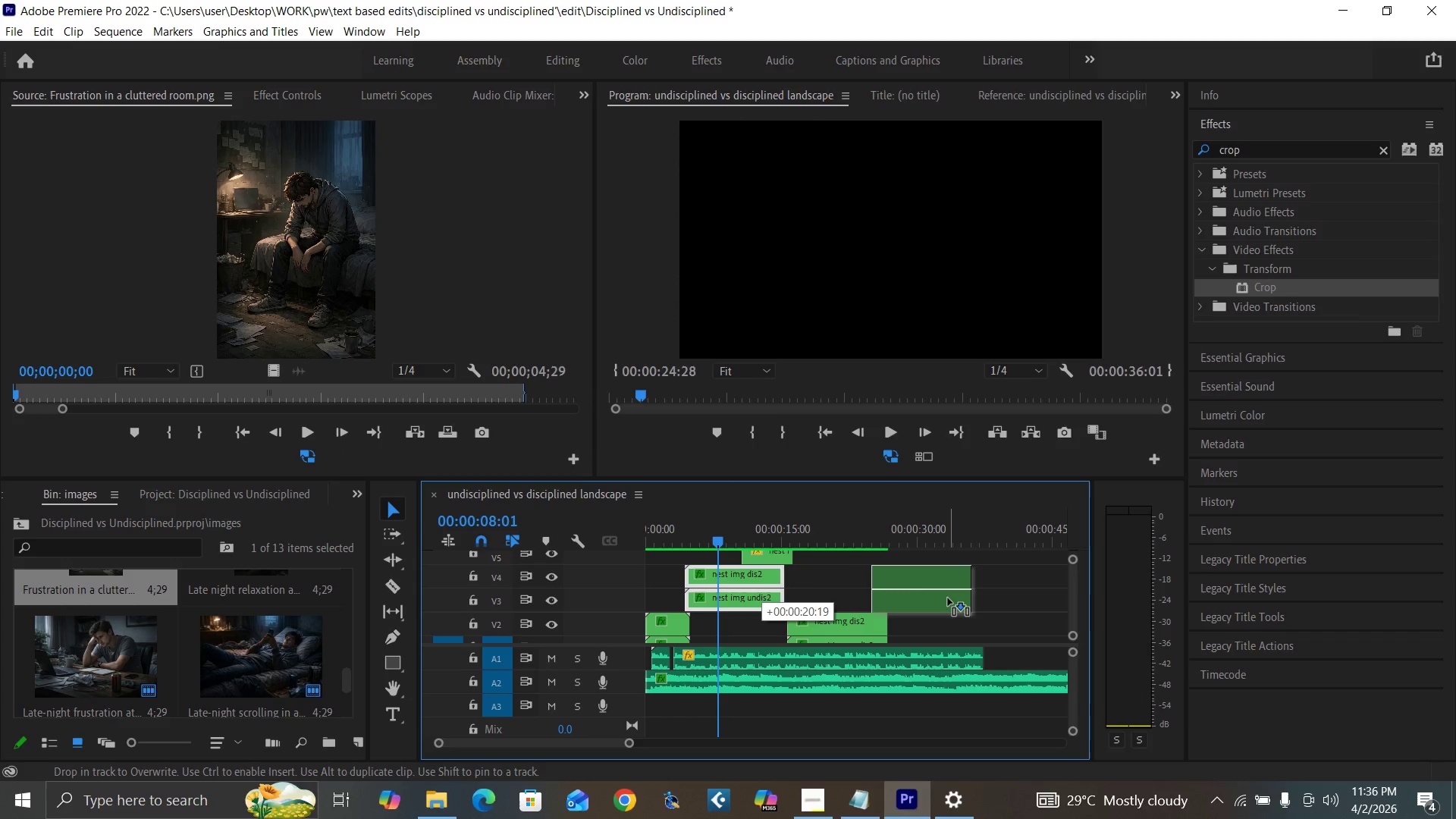 
key(Alt+AltLeft)
 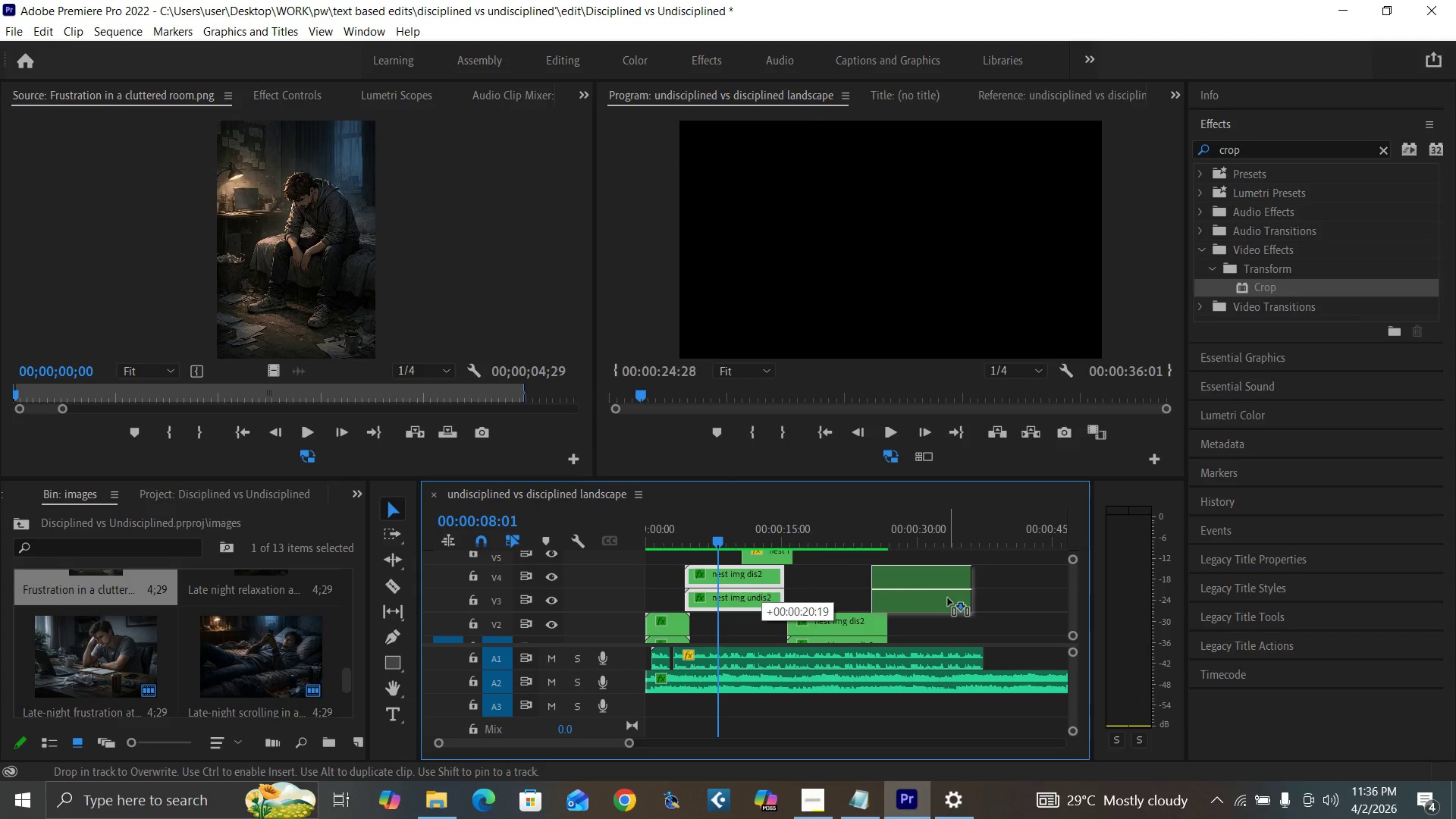 
key(Alt+AltLeft)
 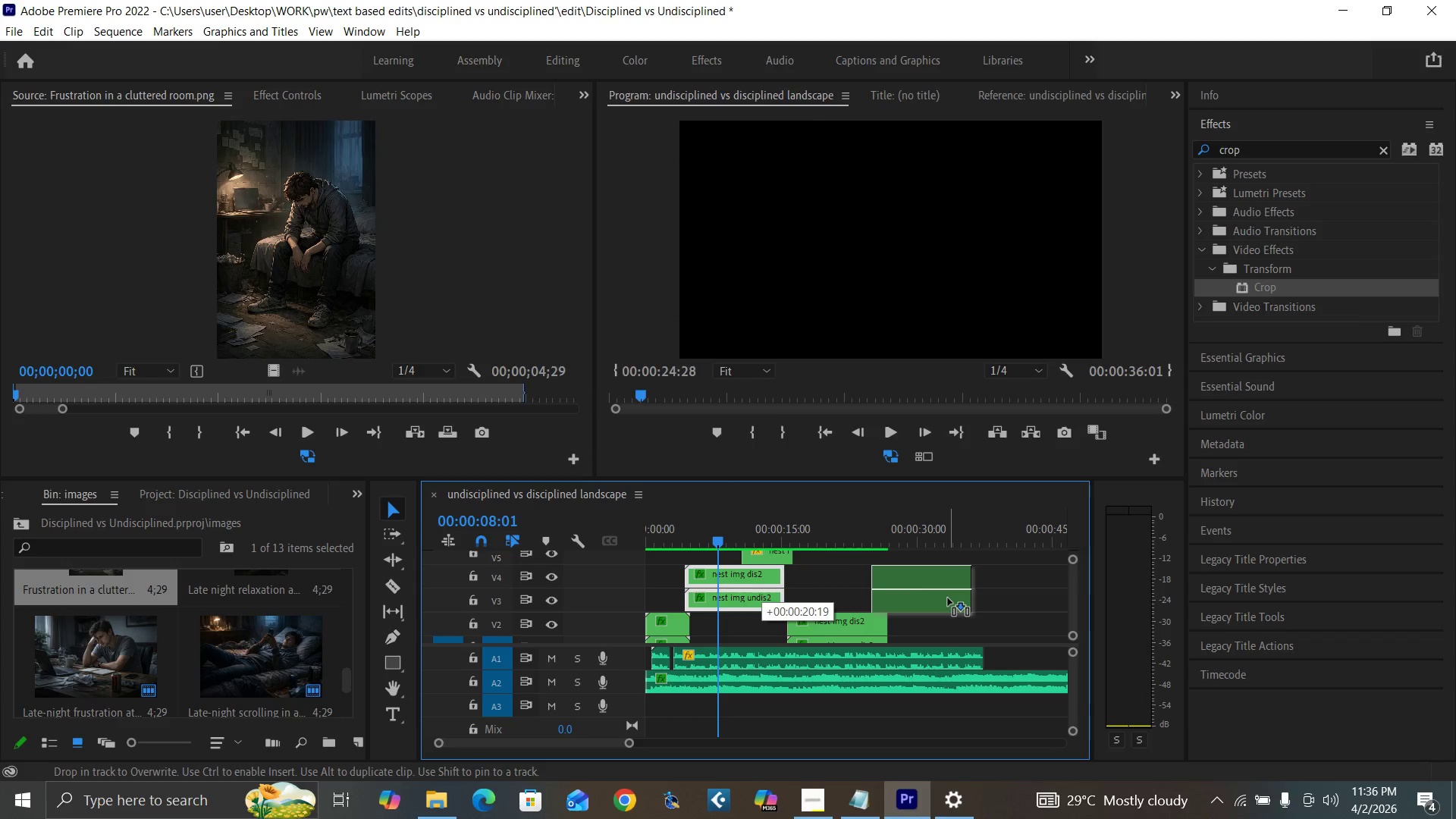 
key(Alt+AltLeft)
 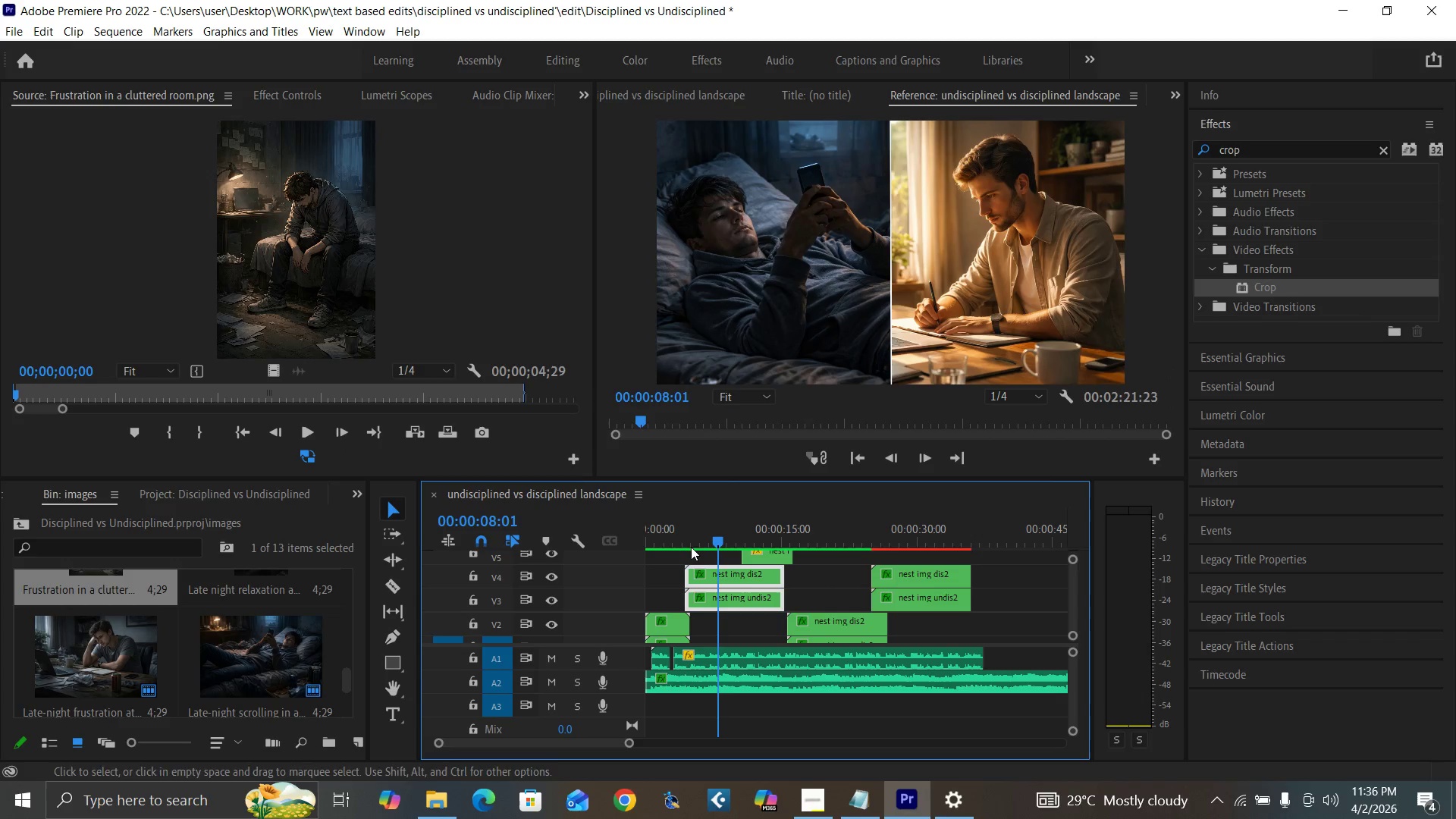 
left_click_drag(start_coordinate=[676, 543], to_coordinate=[636, 565])
 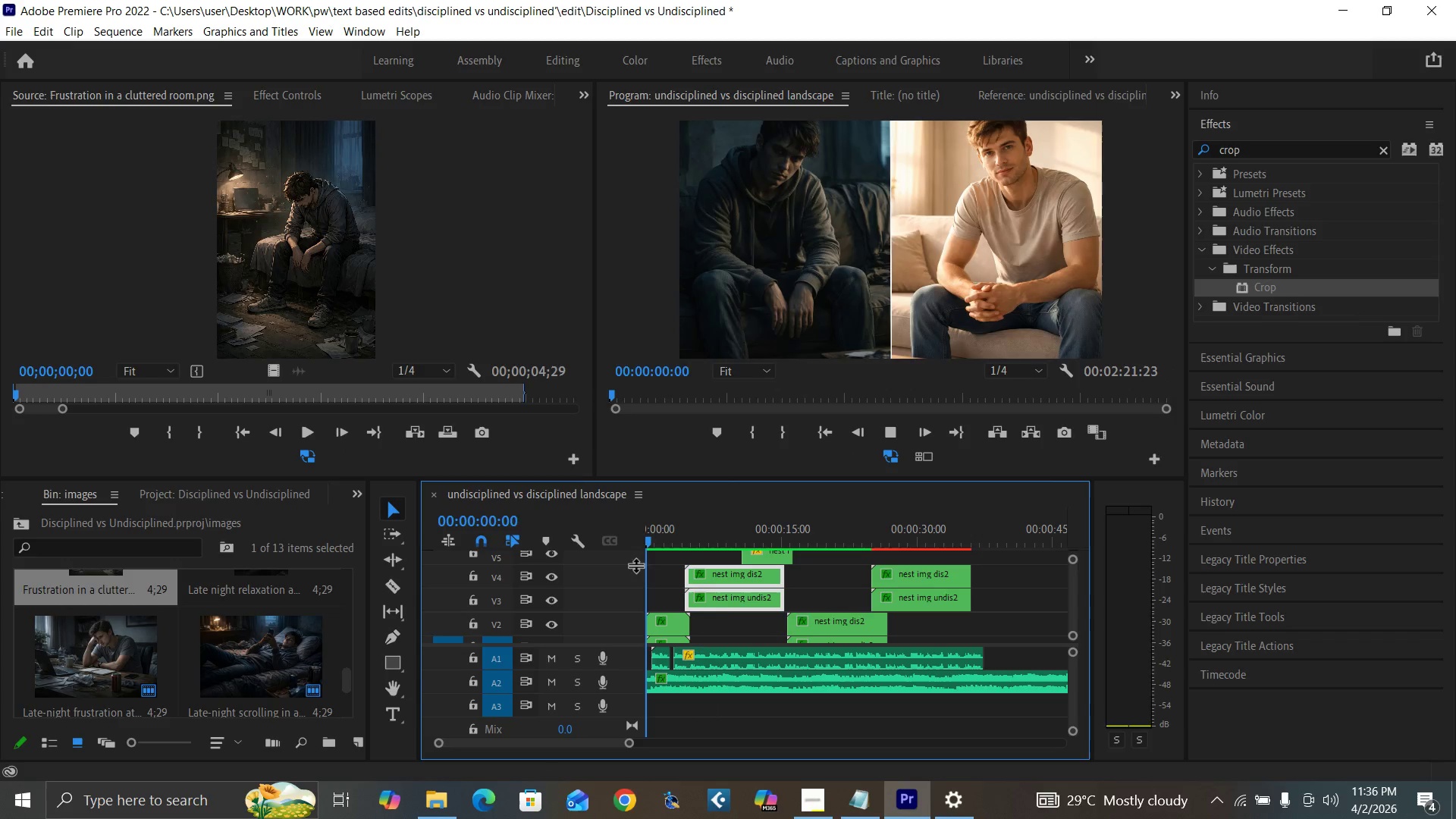 
key(Space)
 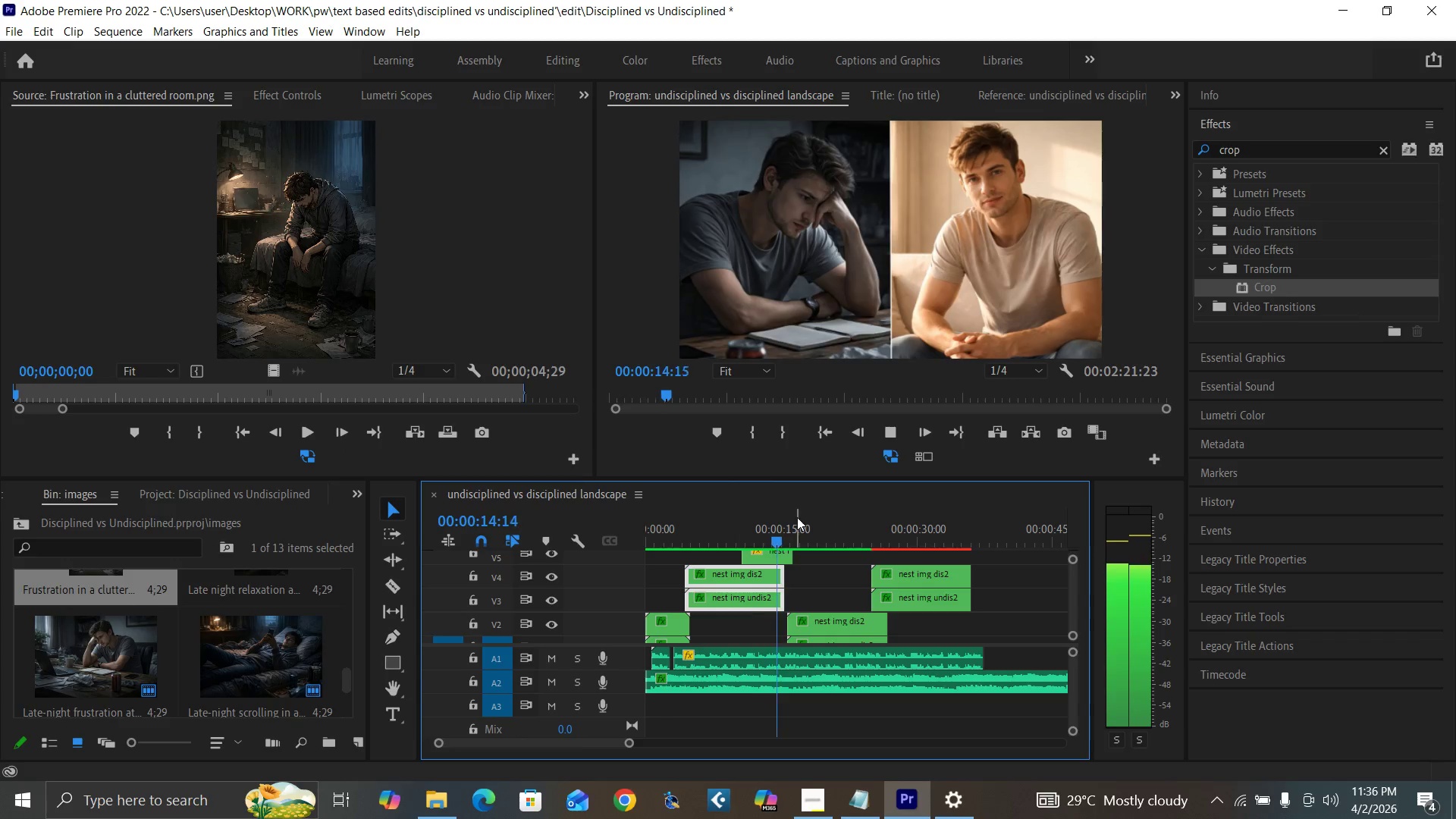 
wait(19.52)
 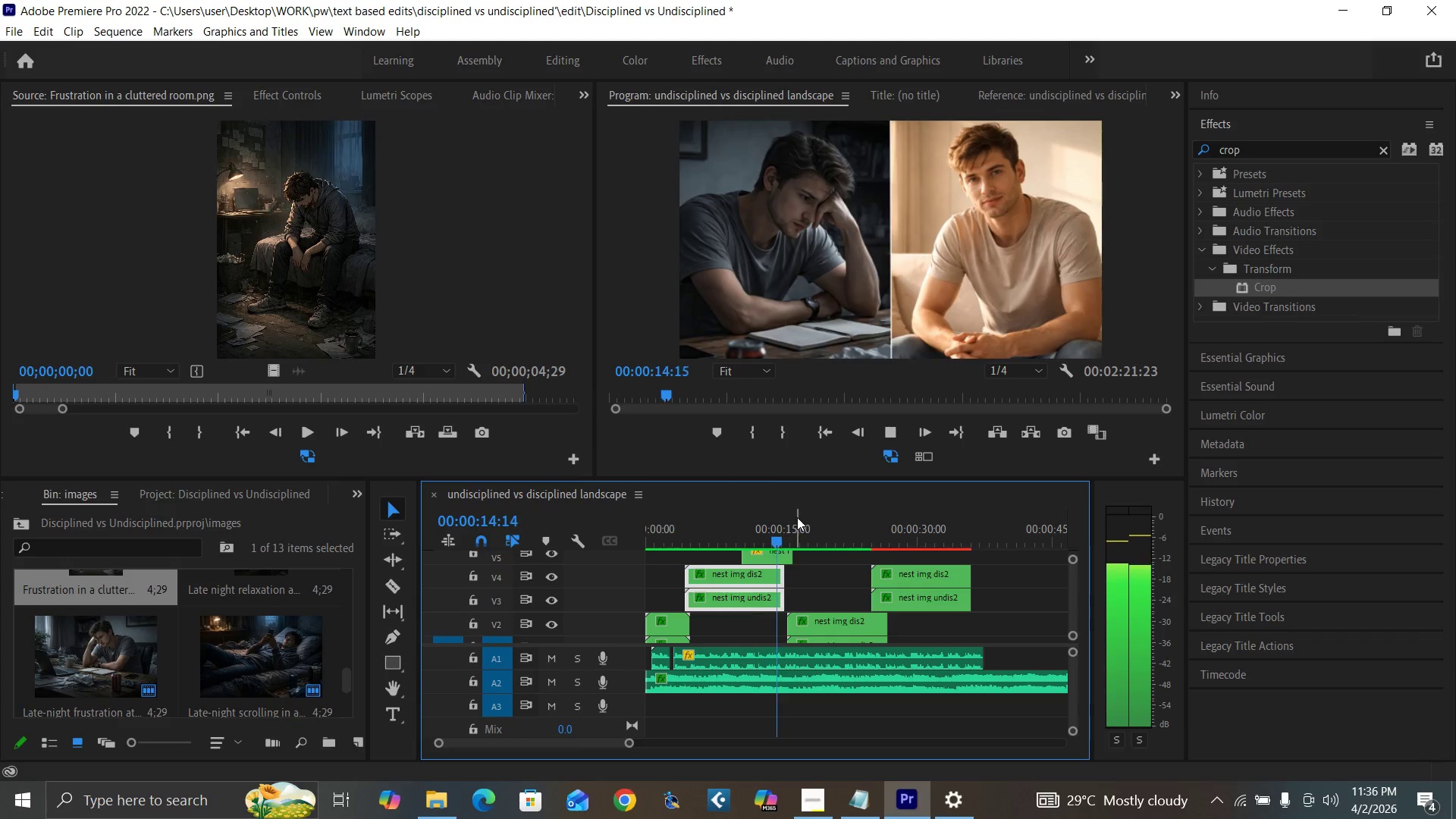 
left_click_drag(start_coordinate=[711, 541], to_coordinate=[749, 551])
 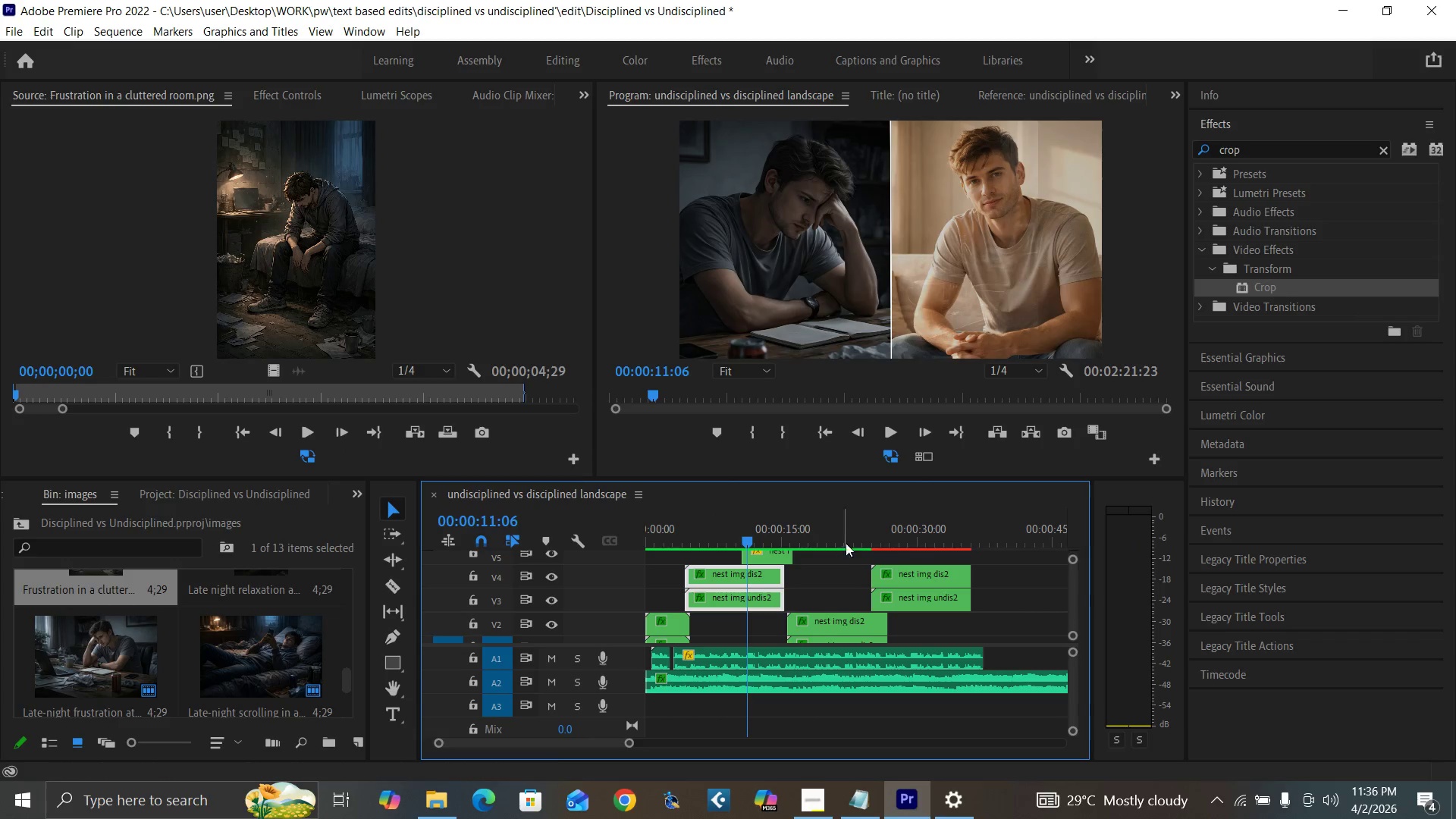 
left_click([847, 540])
 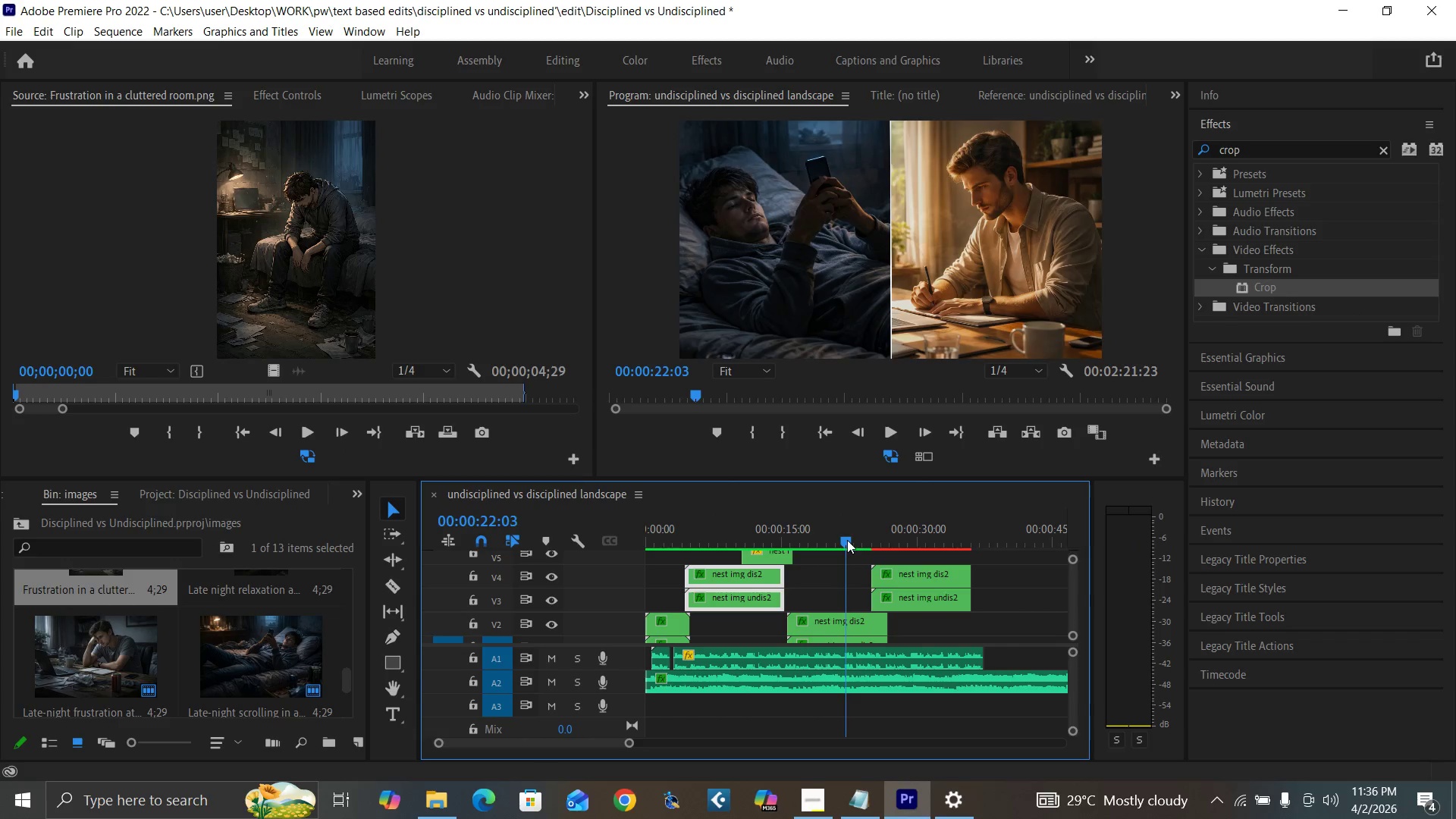 
key(Space)
 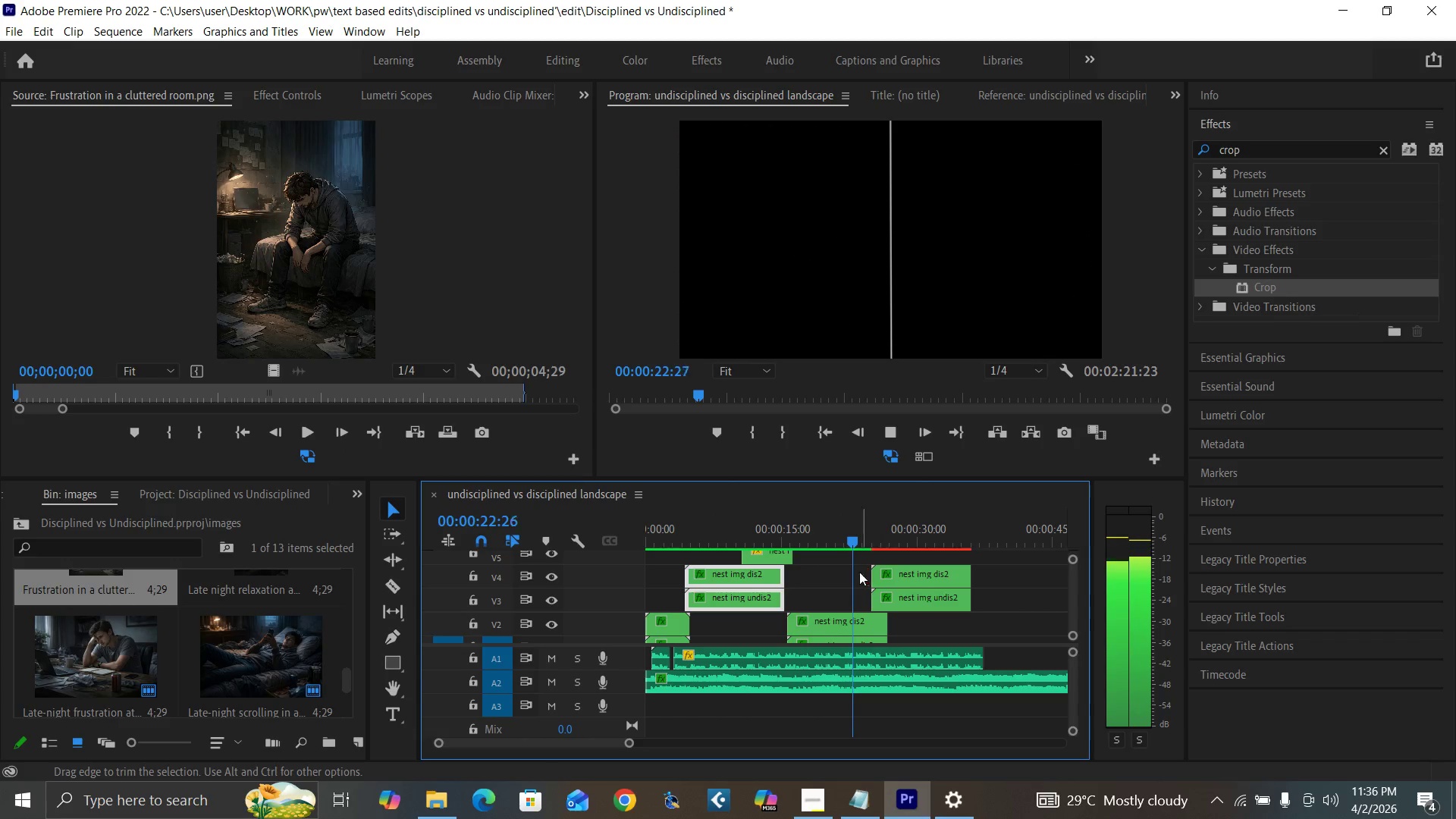 
key(Space)
 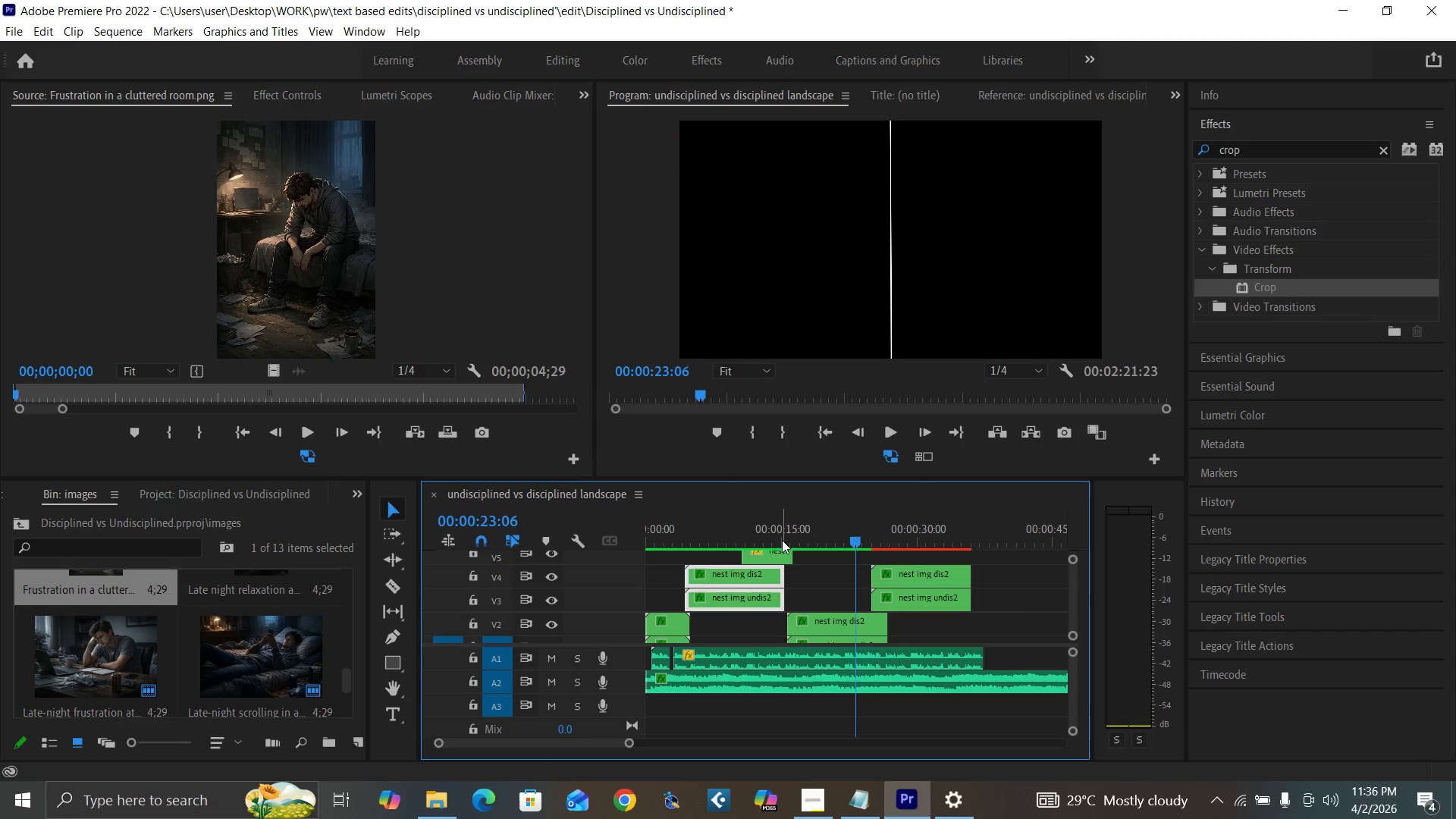 
left_click([781, 540])
 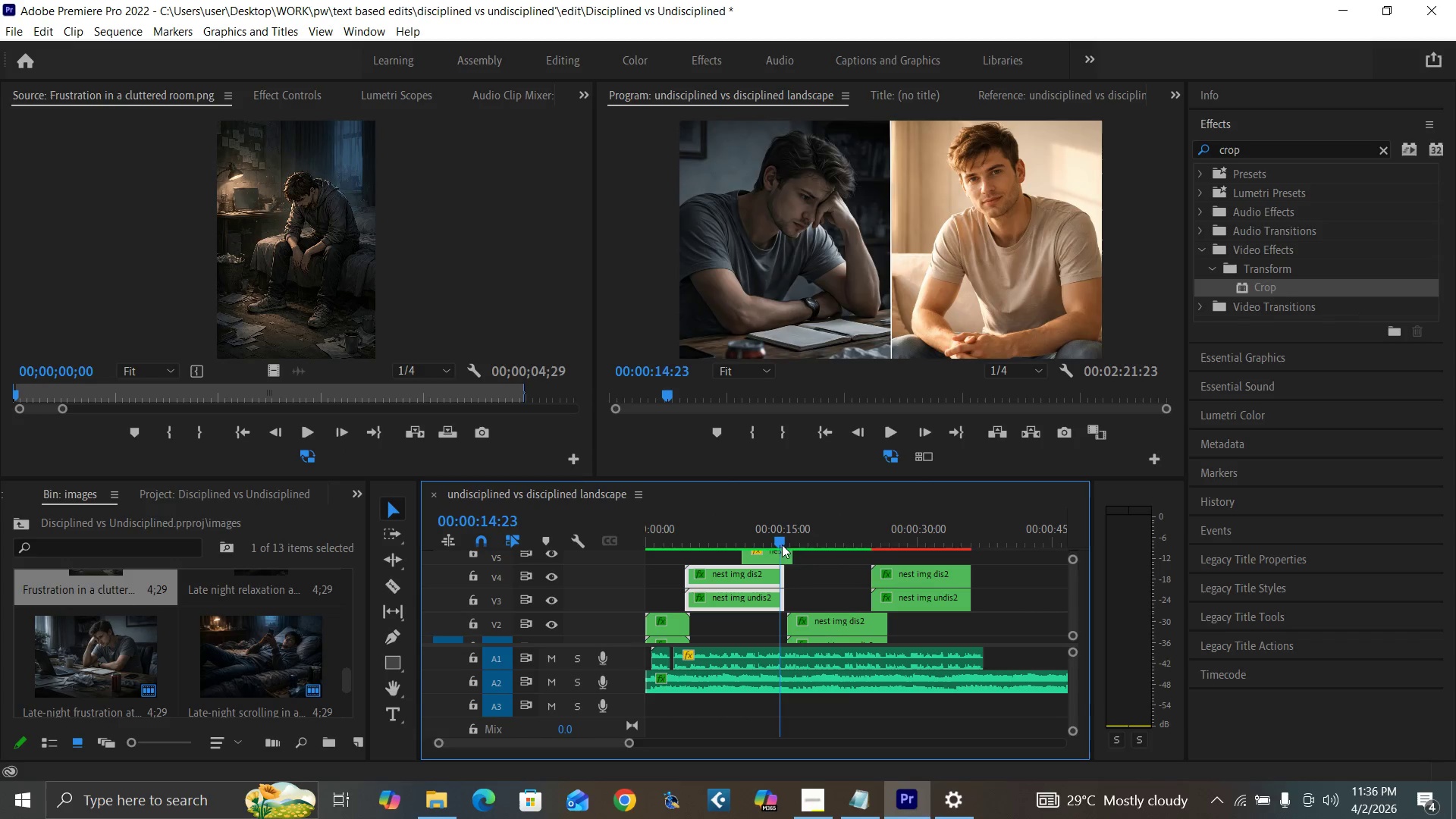 
key(Space)
 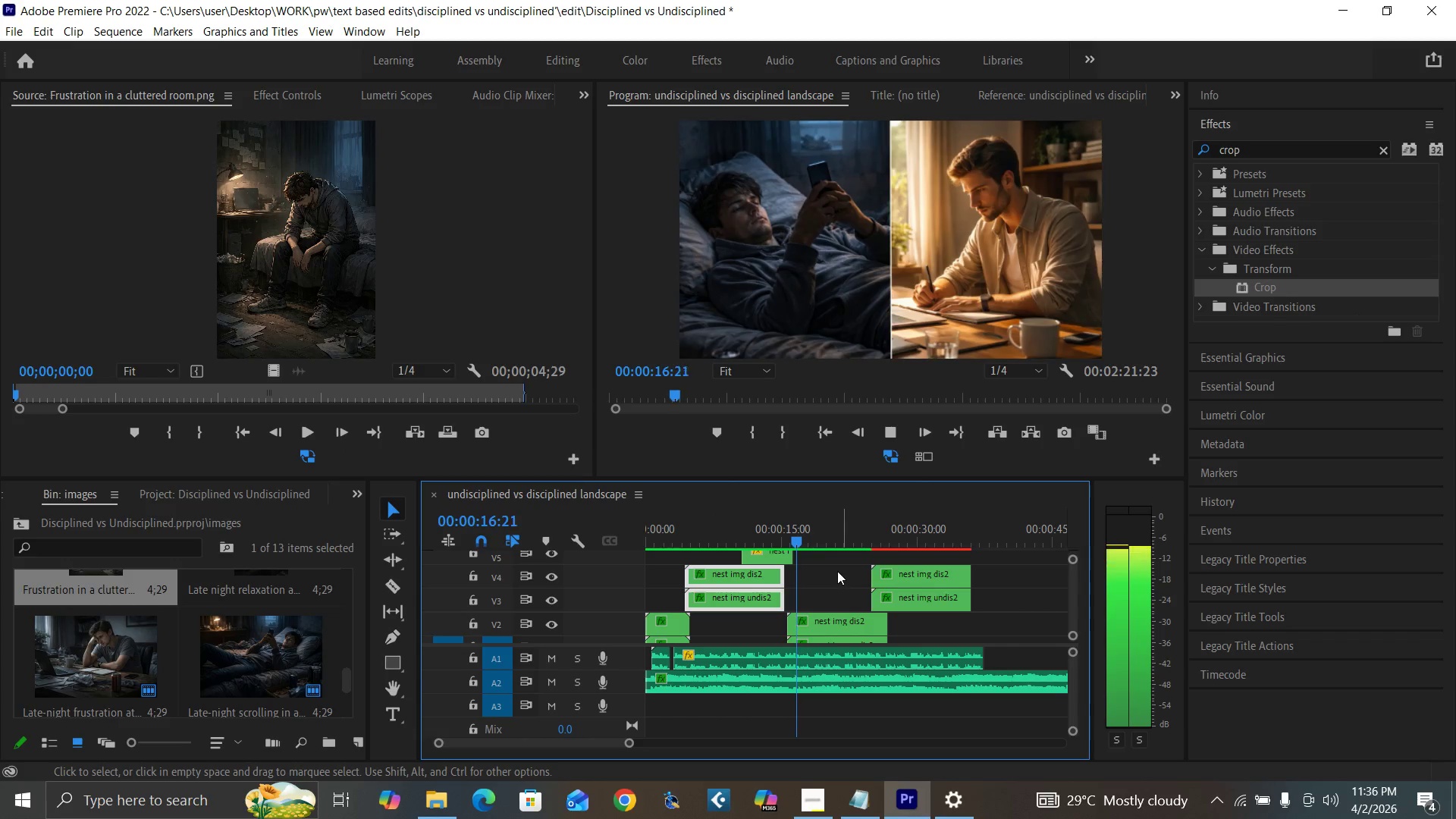 
left_click([730, 535])
 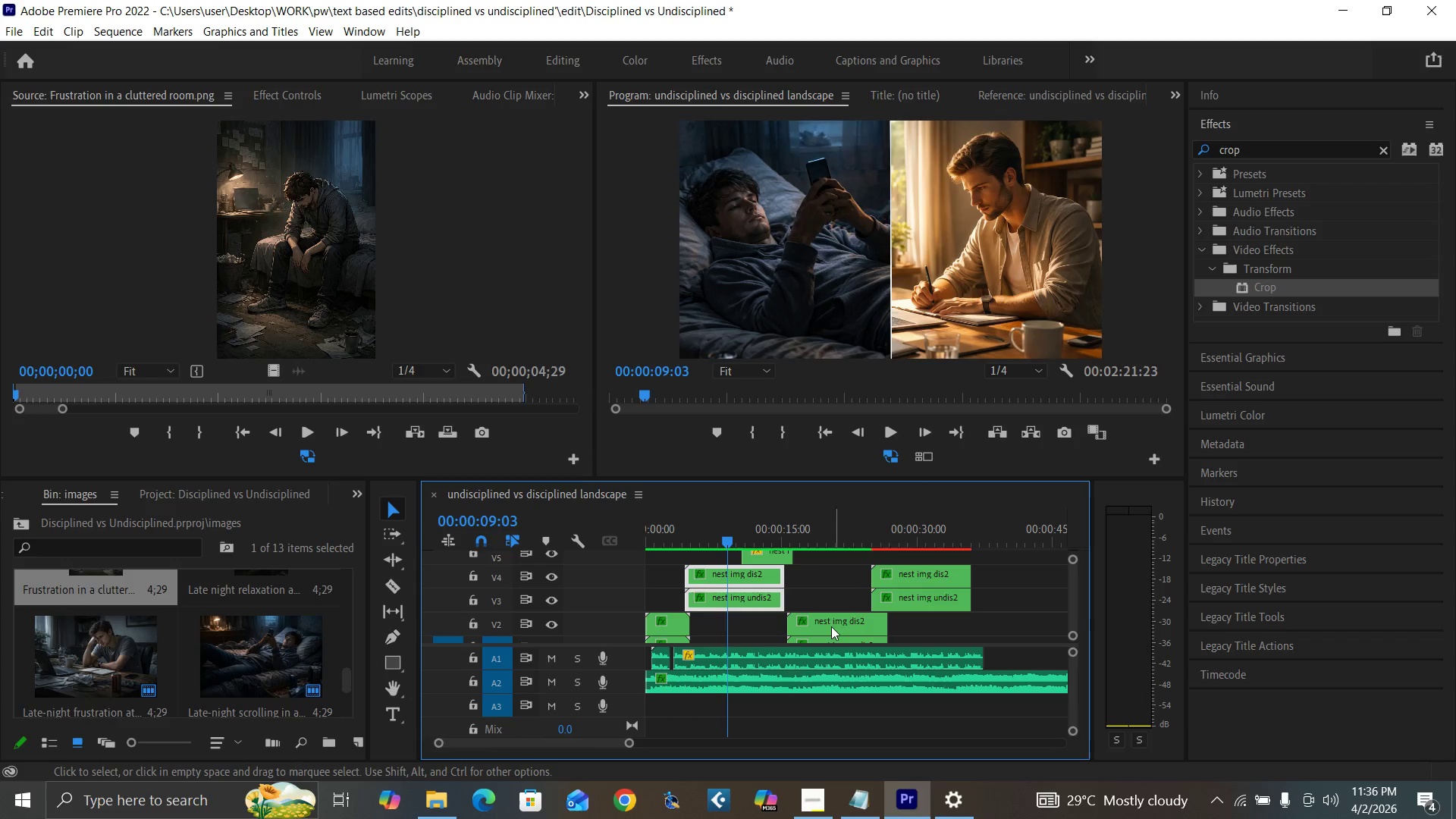 
key(Space)
 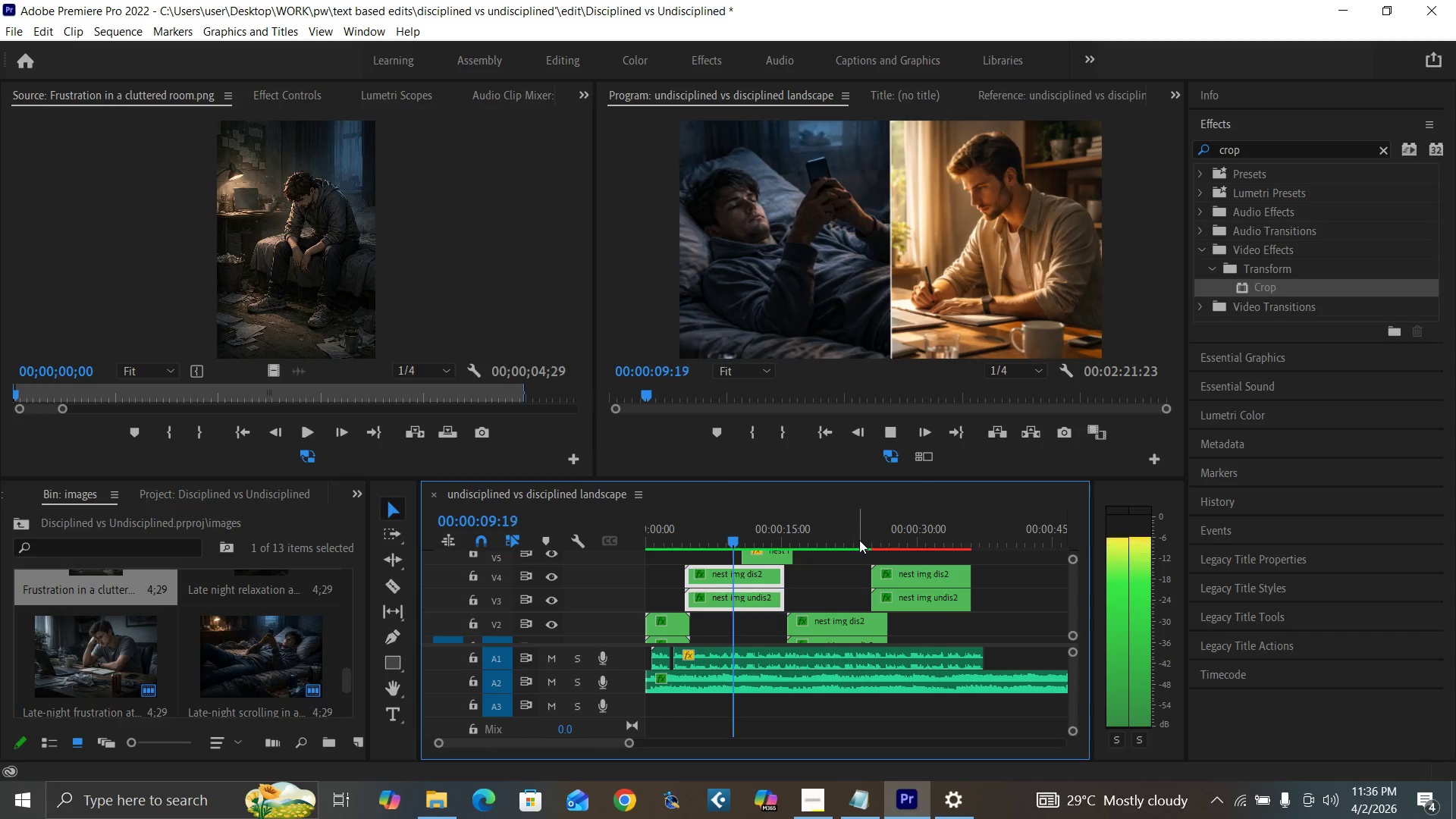 
left_click([862, 535])
 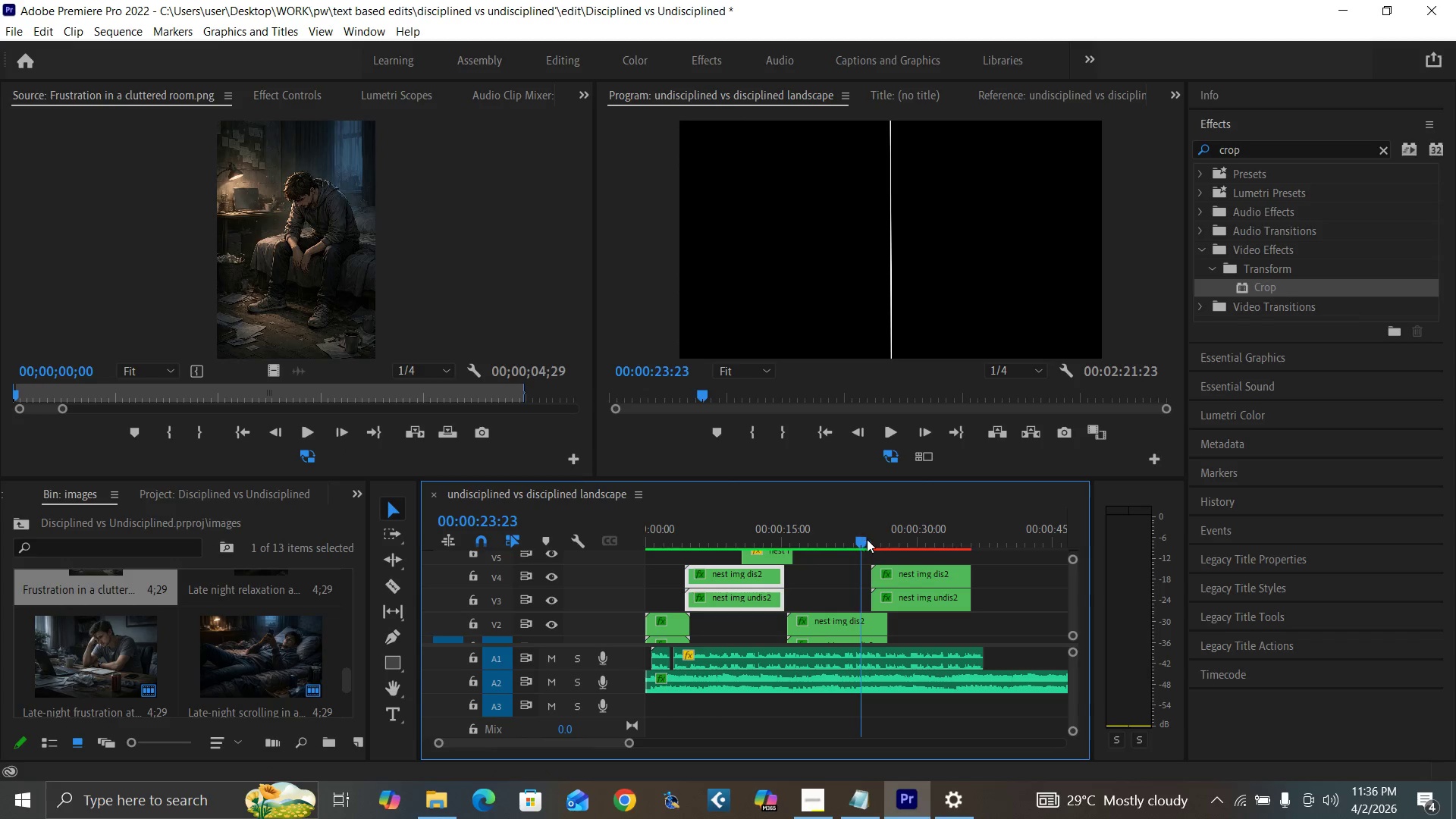 
key(Space)
 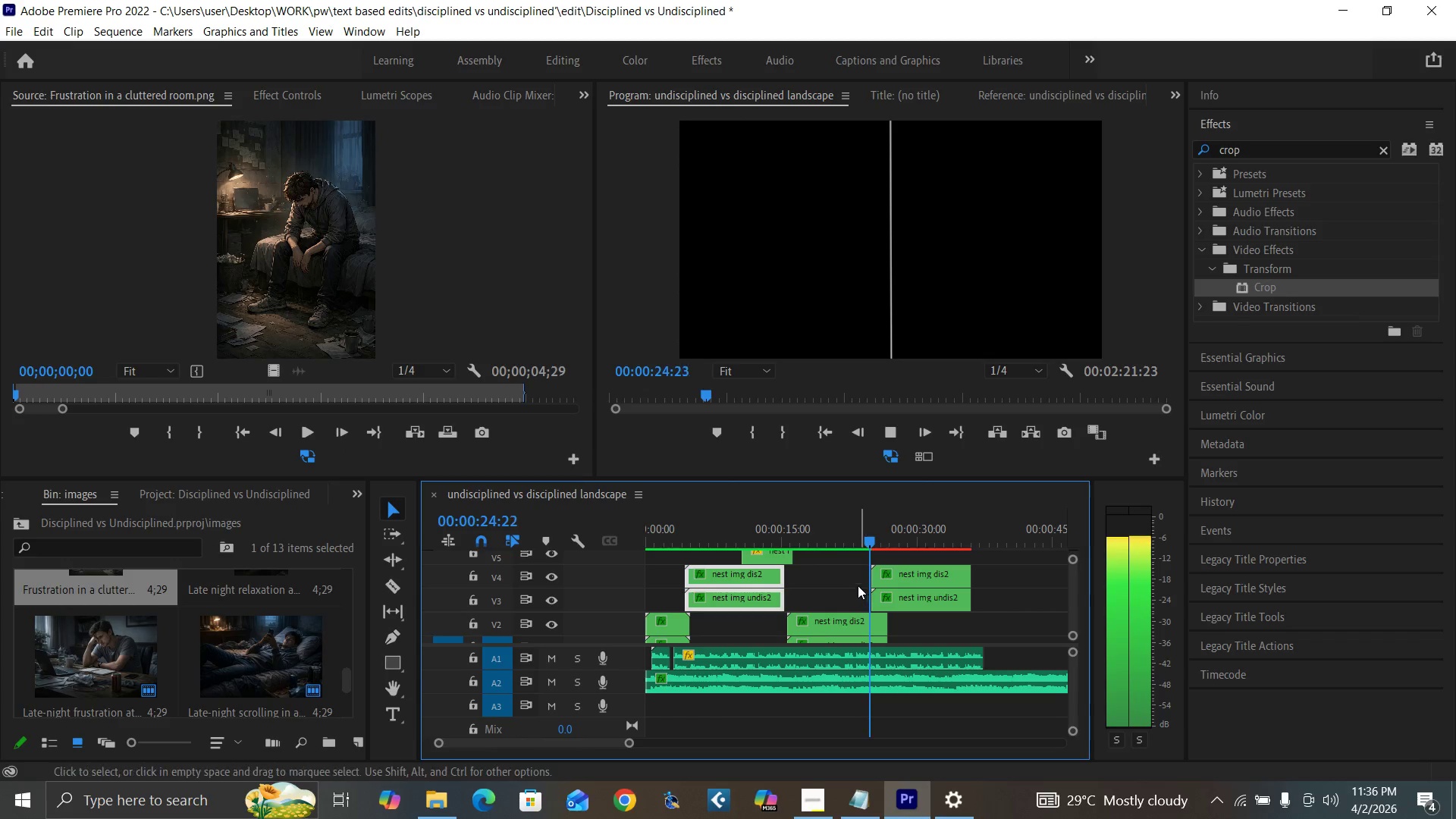 
left_click([826, 542])
 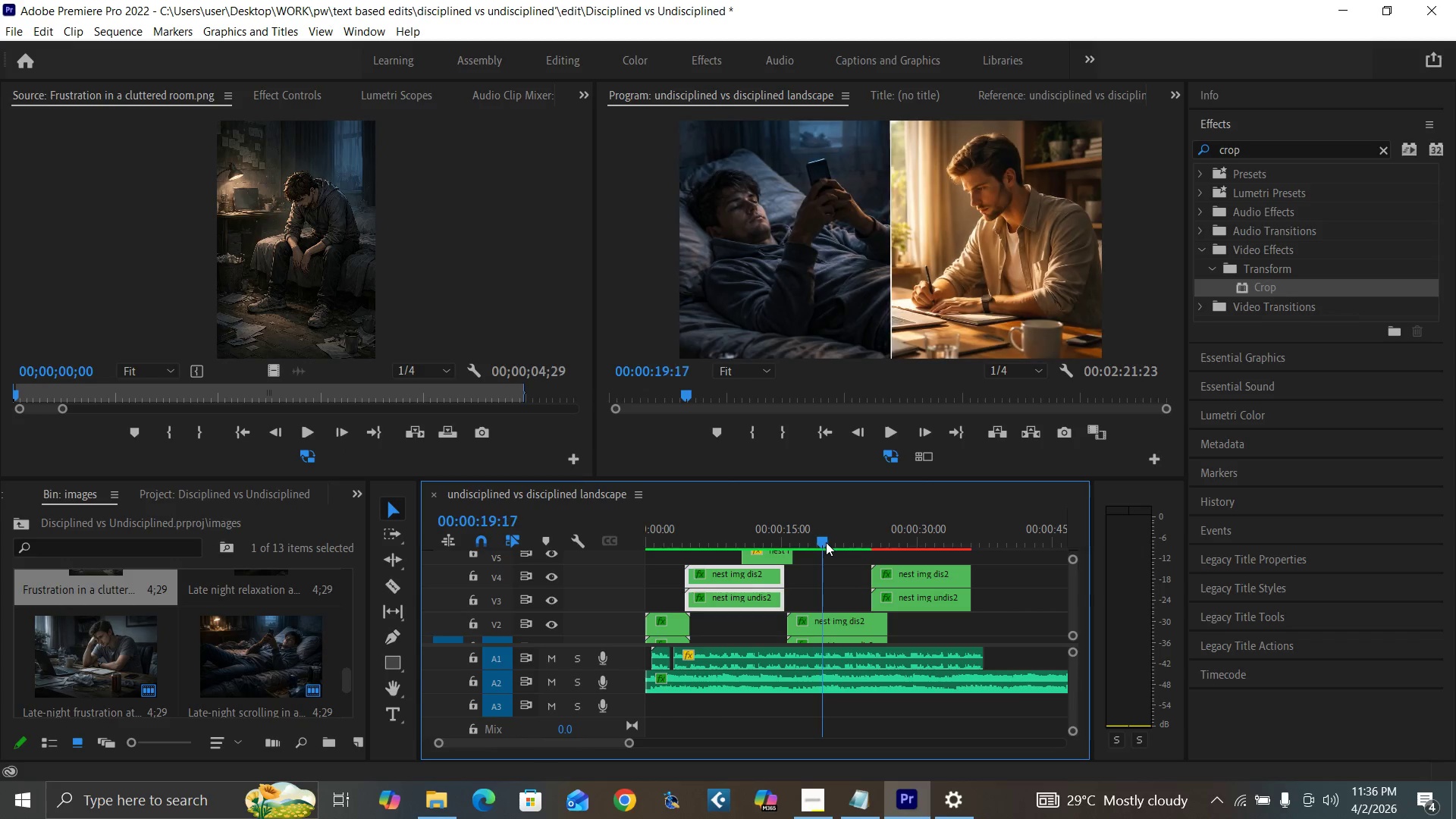 
key(Space)
 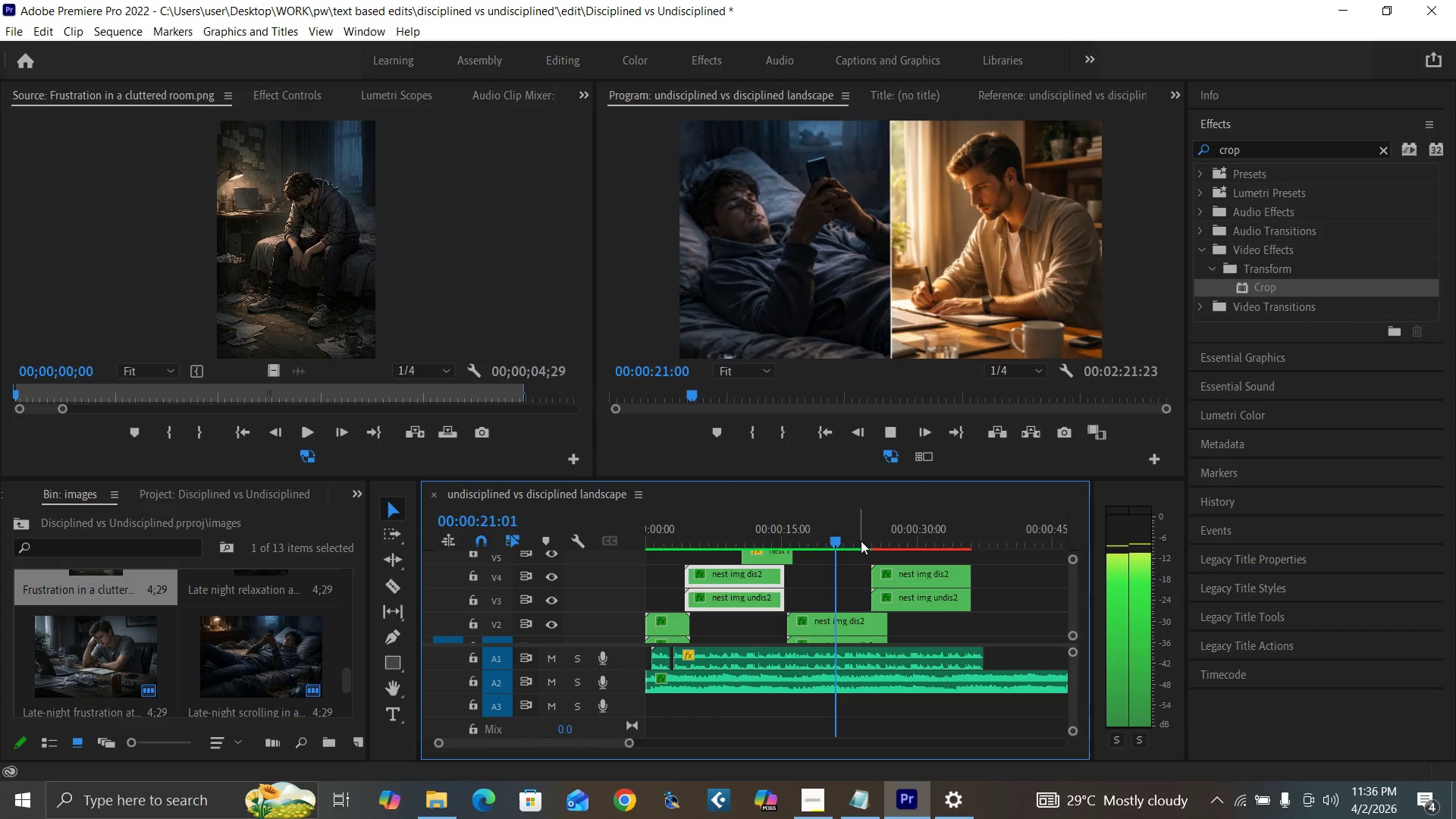 
left_click([863, 535])
 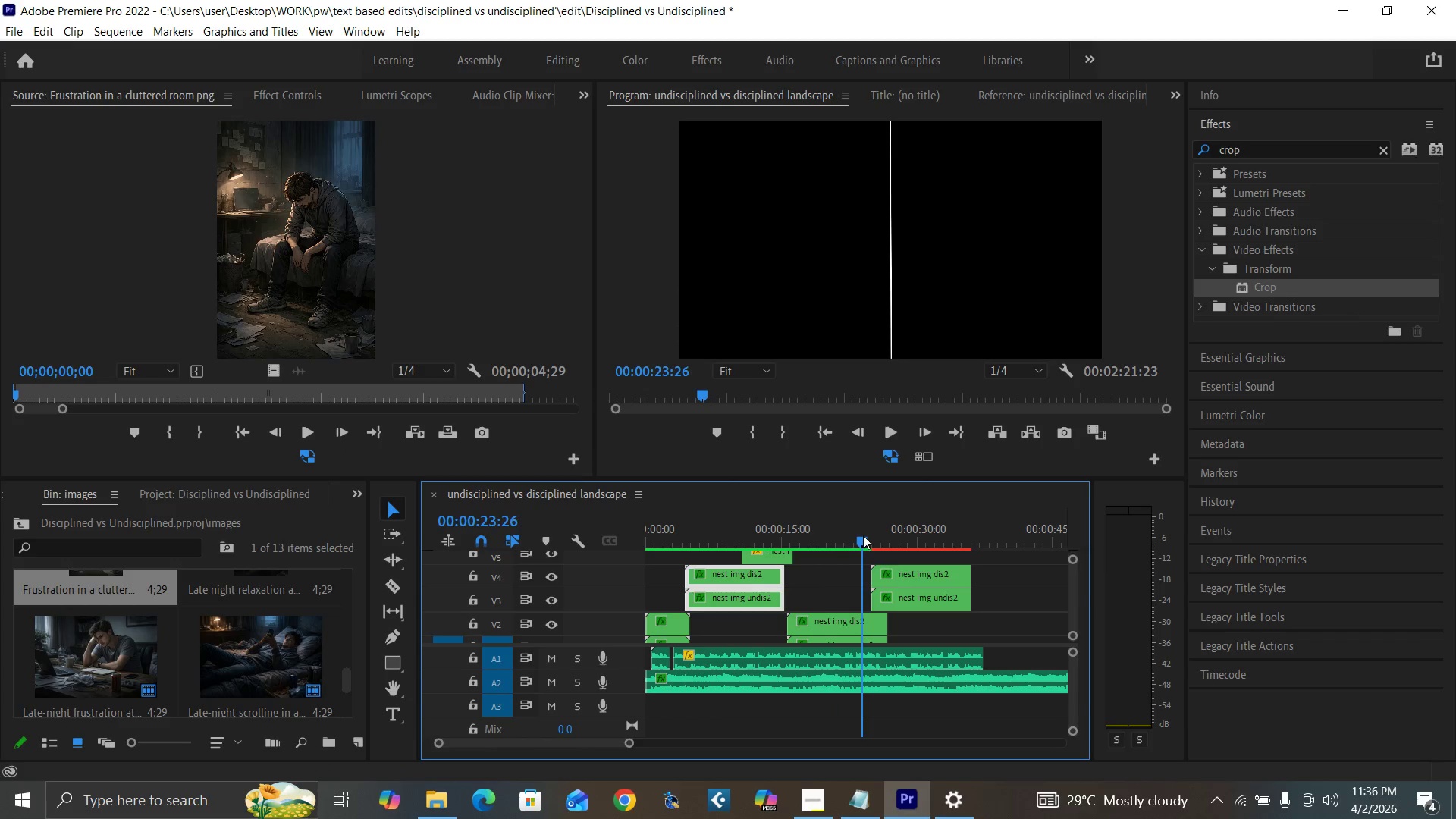 
key(Space)
 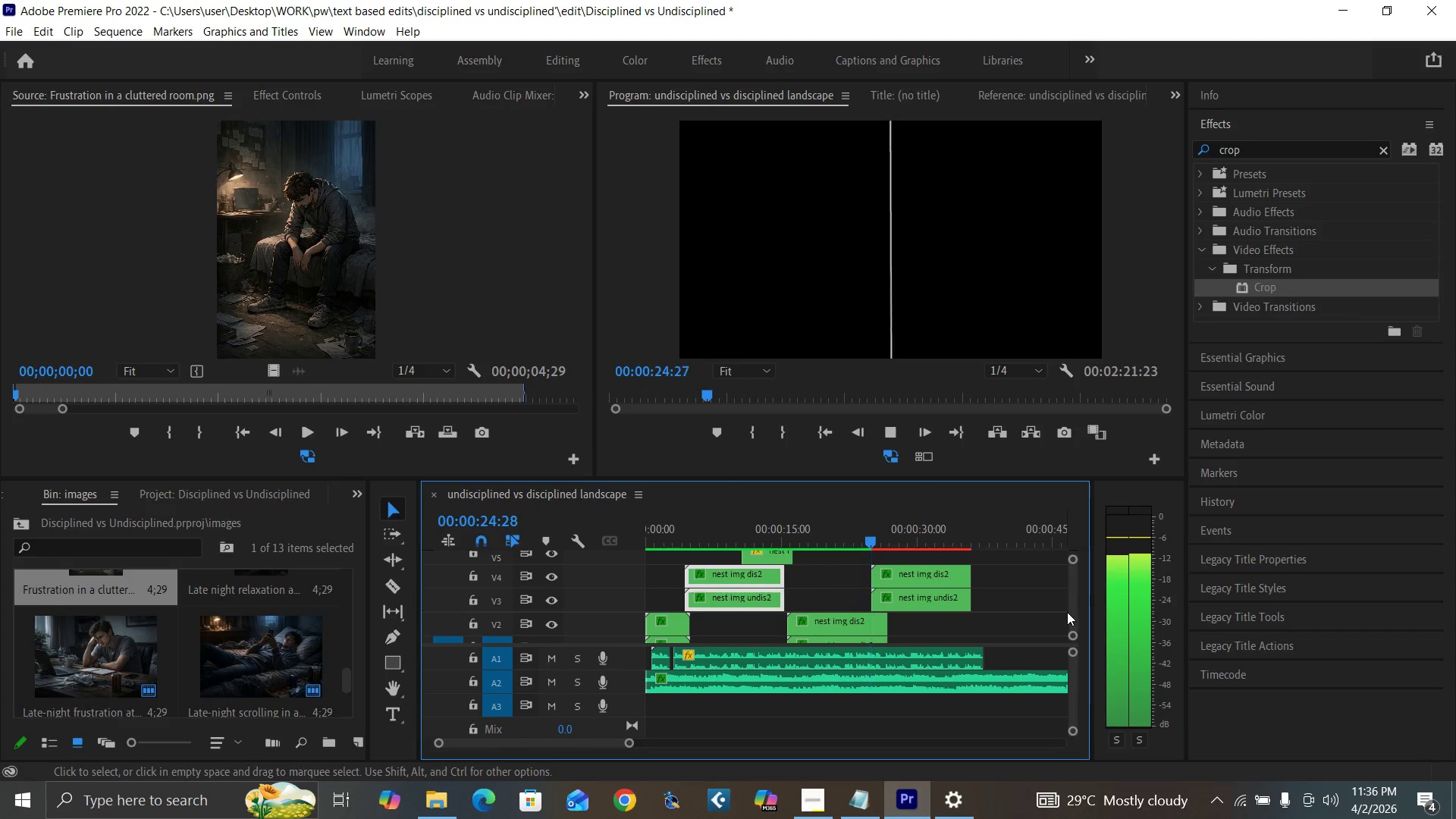 
left_click_drag(start_coordinate=[1073, 614], to_coordinate=[1077, 617])
 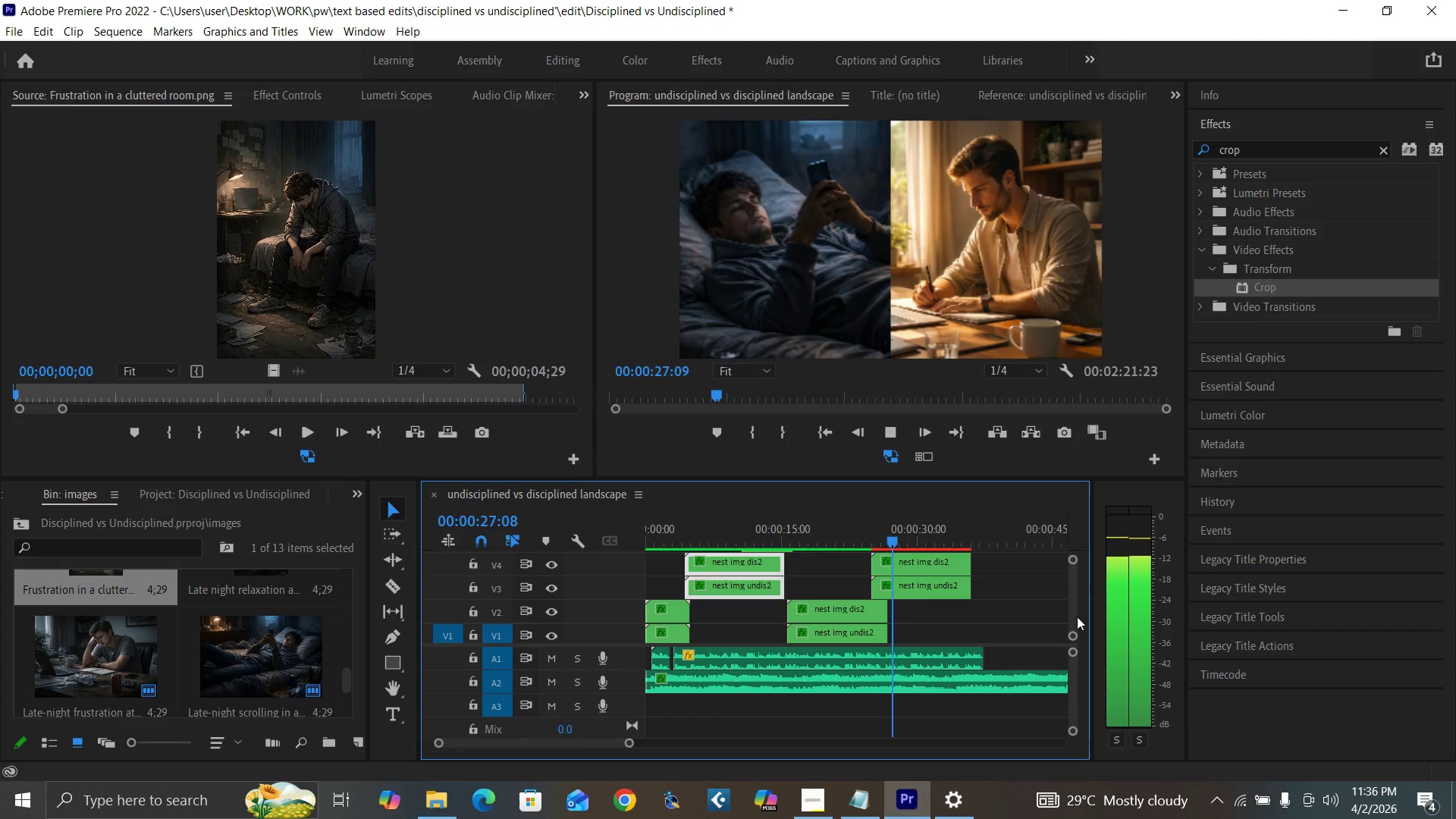 
key(Space)
 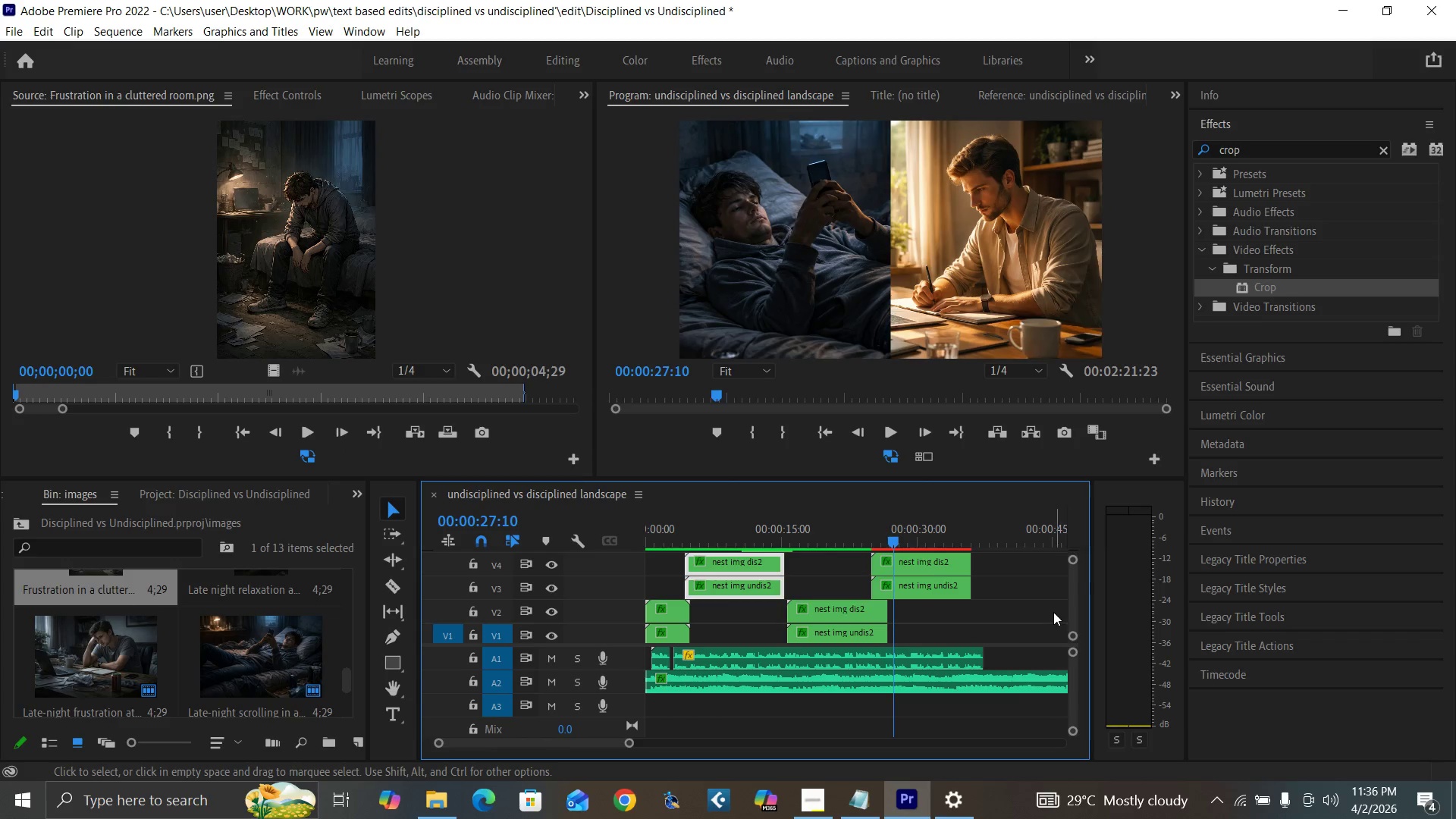 
key(Control+Z)
 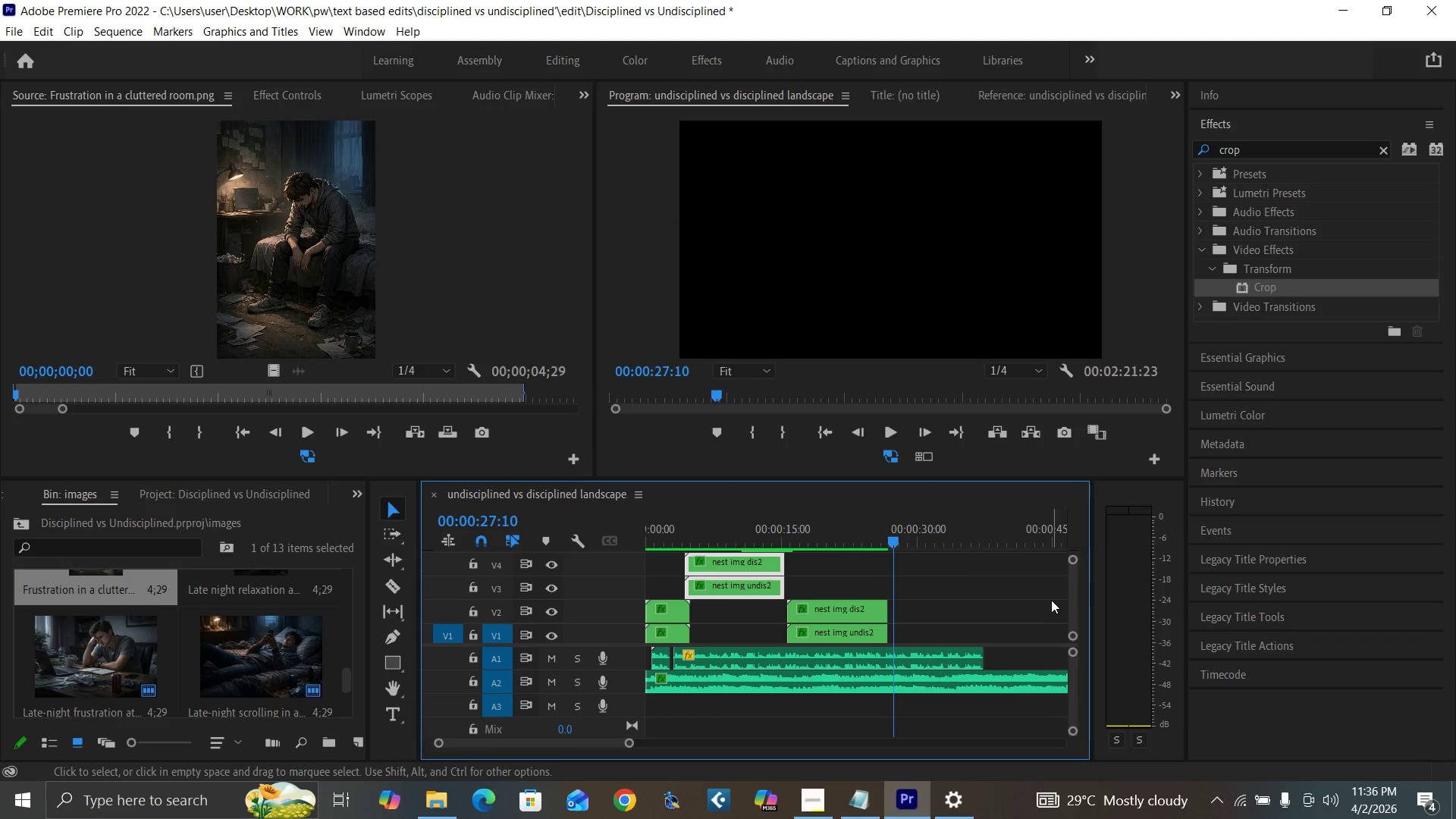 
key(Control+Z)
 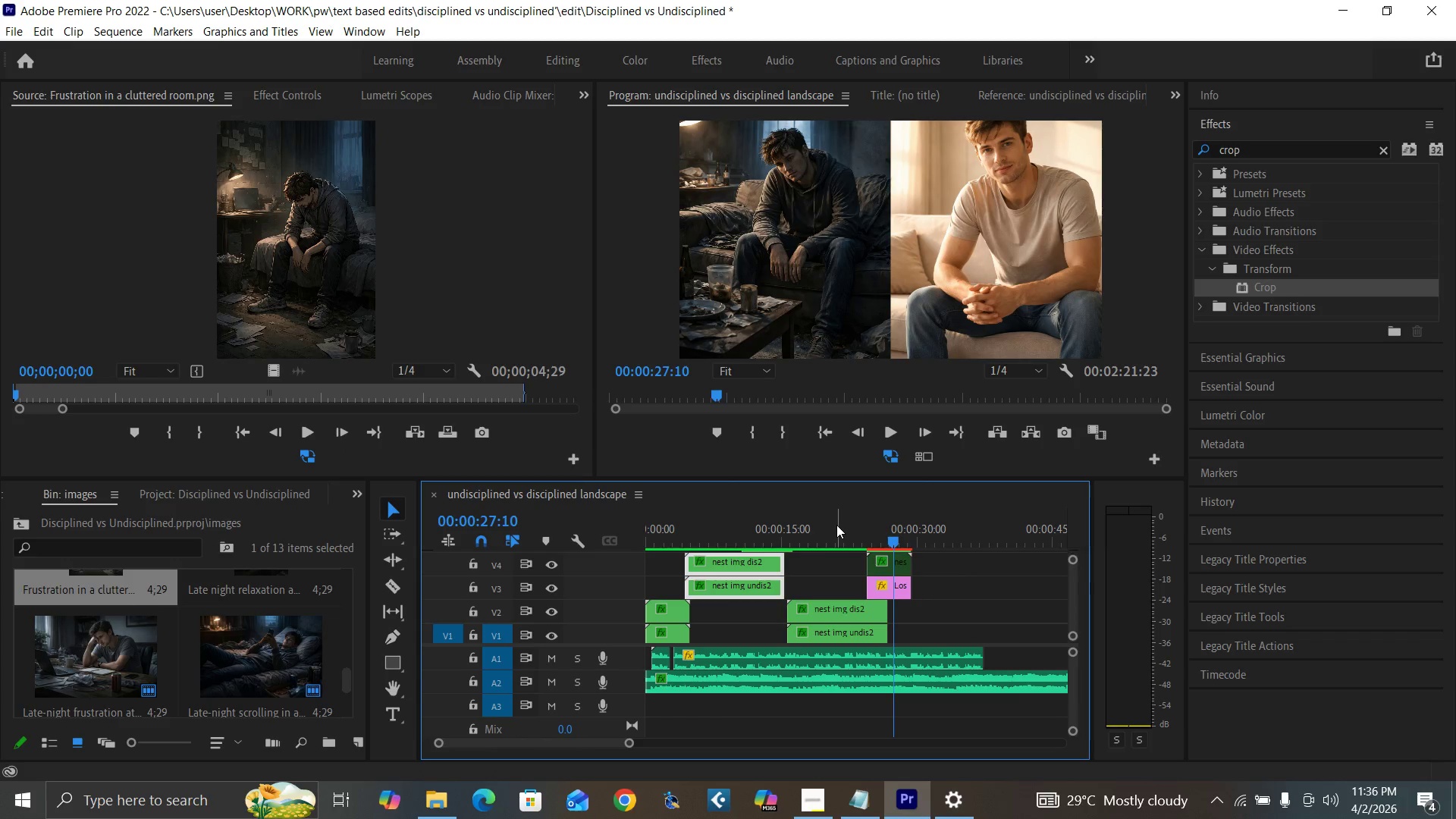 
left_click([838, 532])
 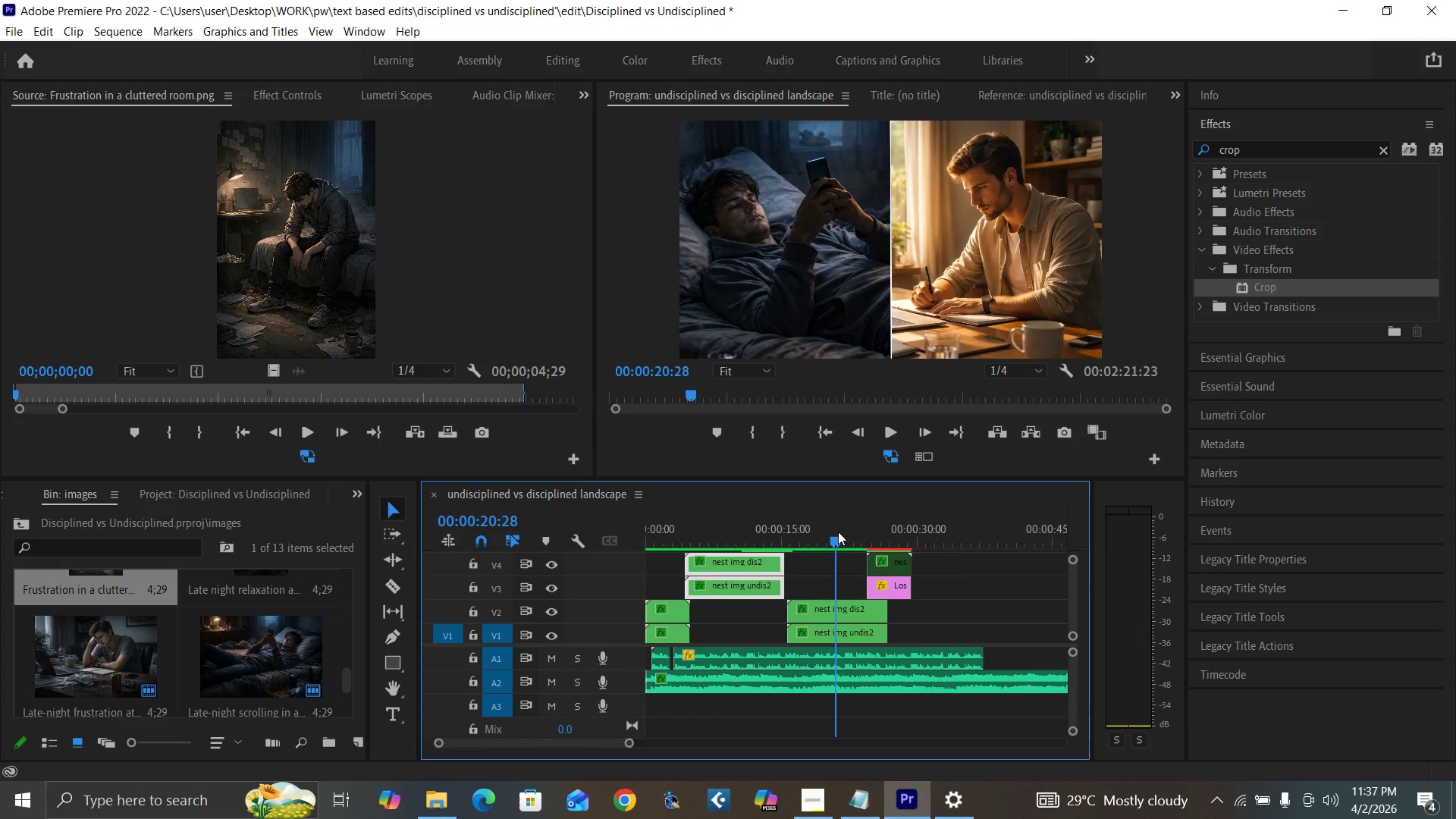 
key(Space)
 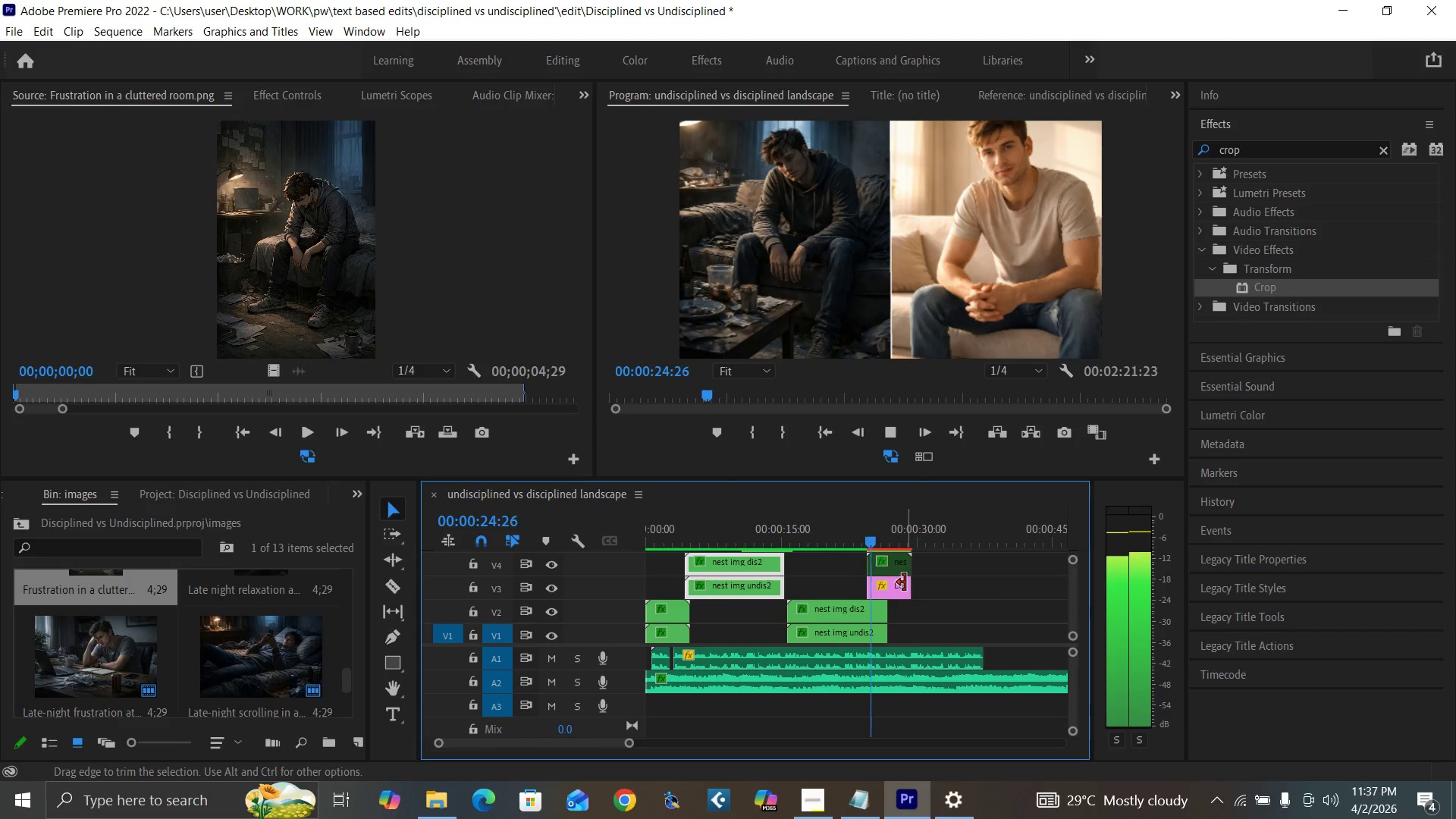 
wait(5.31)
 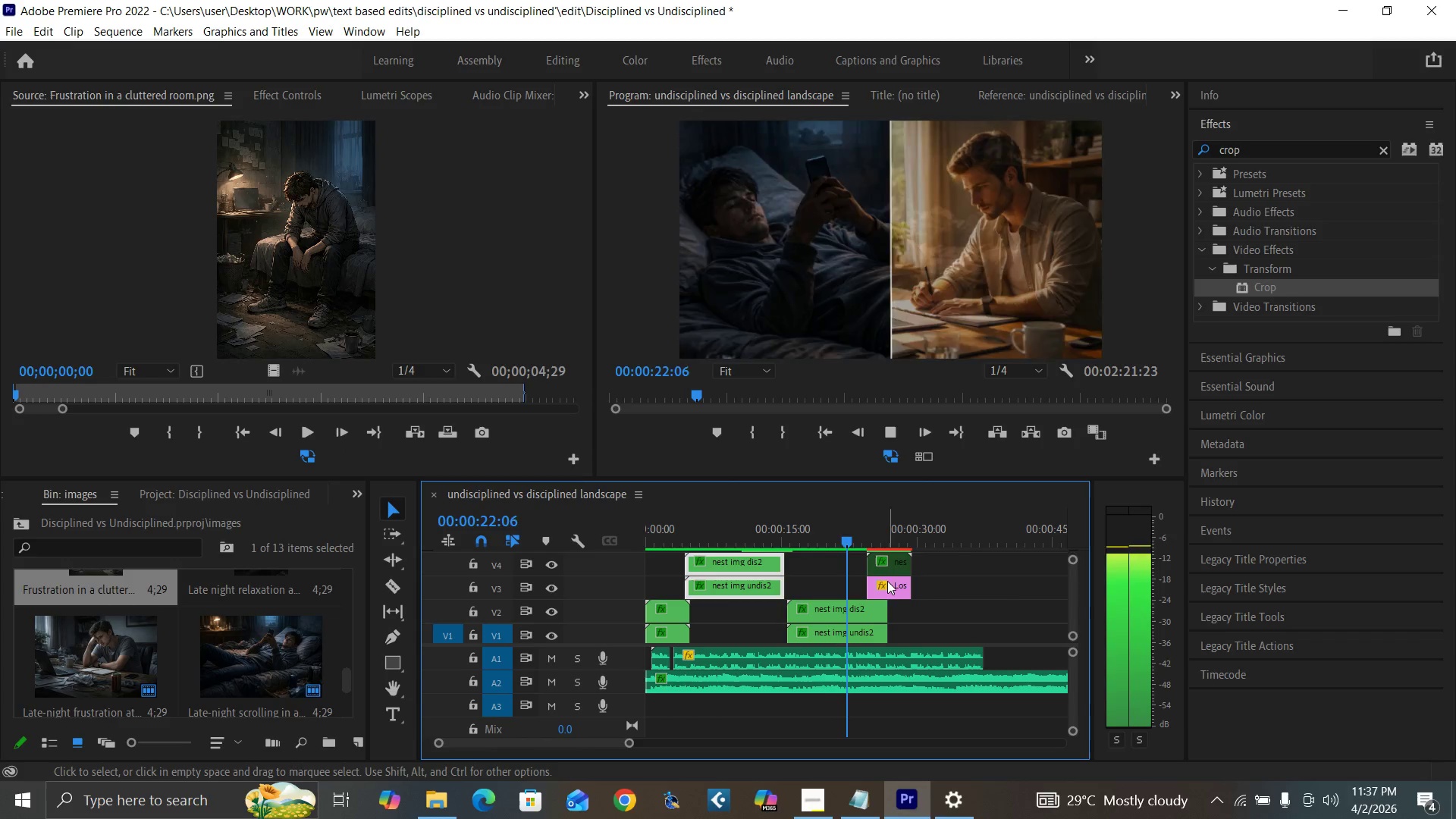 
key(Space)
 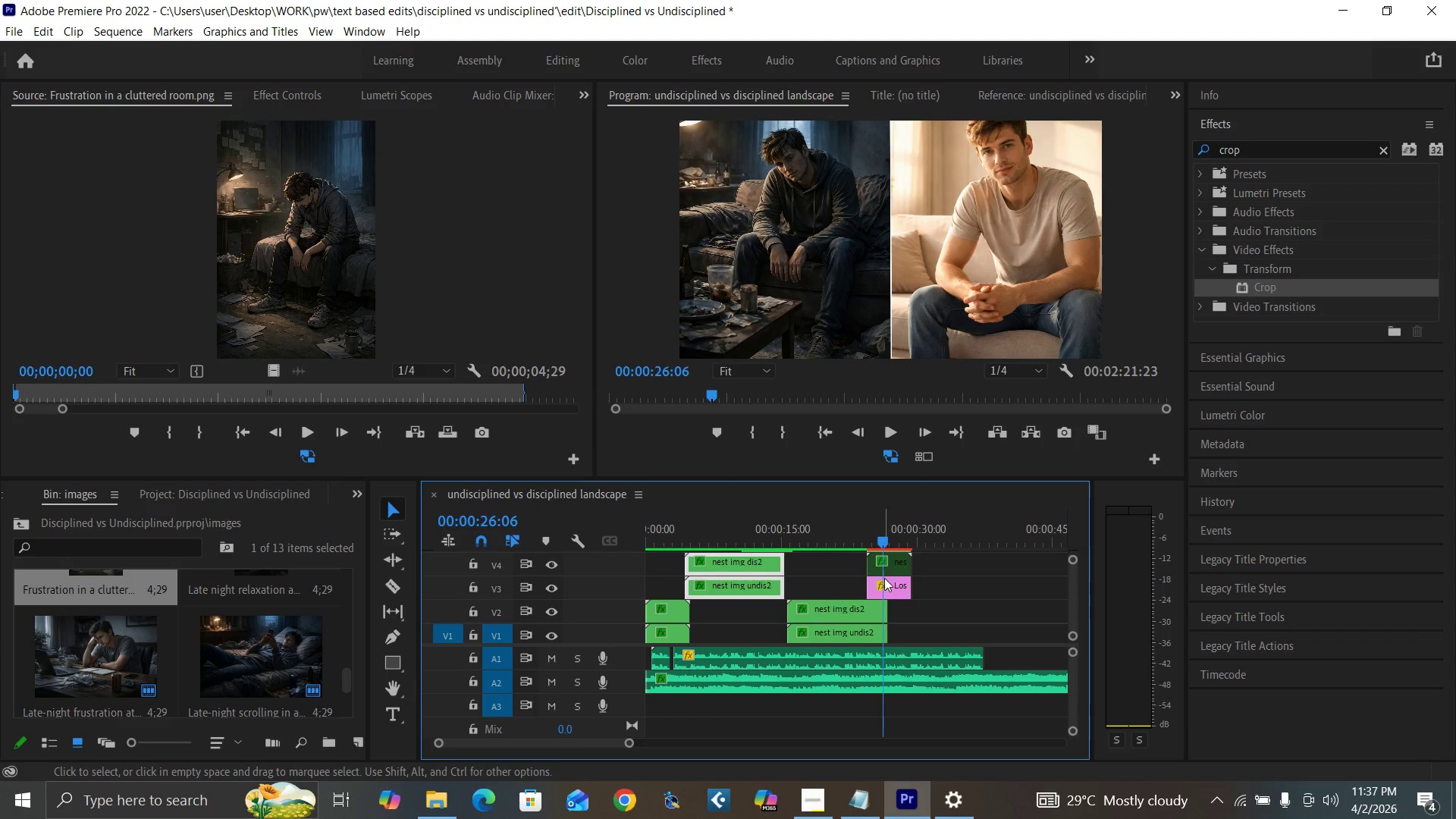 
left_click([885, 583])
 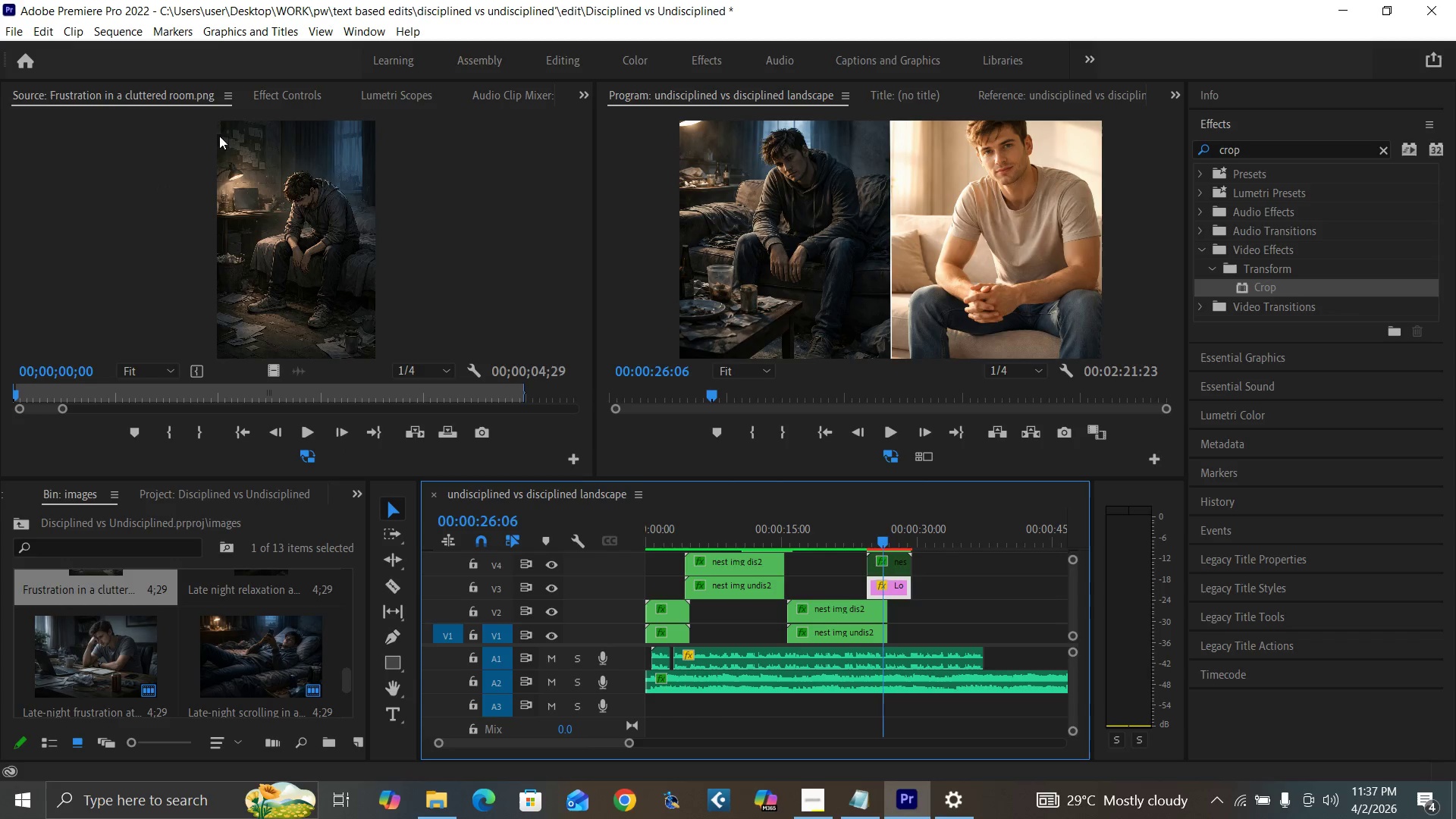 
left_click([281, 98])
 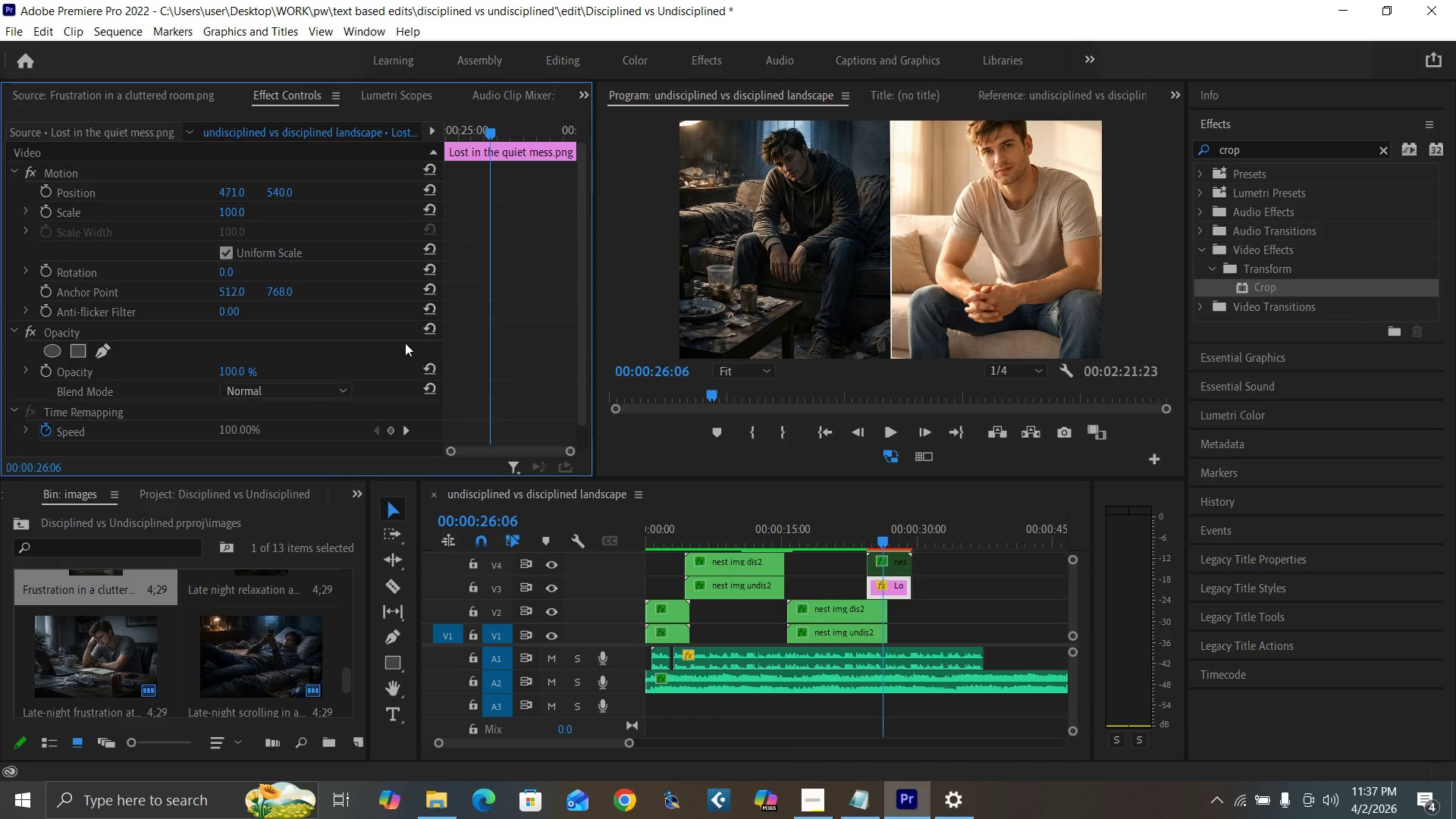 
left_click_drag(start_coordinate=[1073, 612], to_coordinate=[1069, 610])
 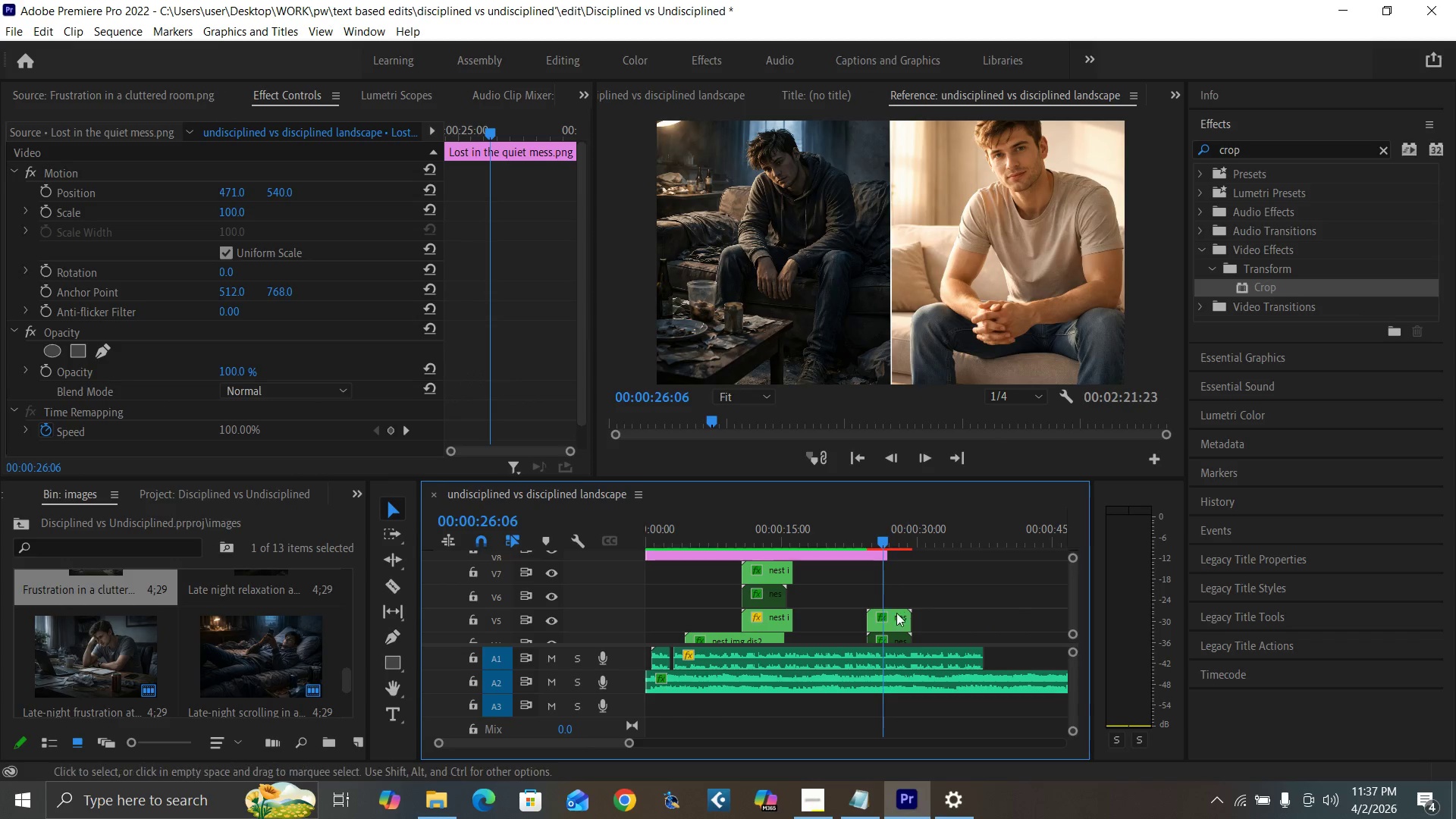 
left_click([882, 620])
 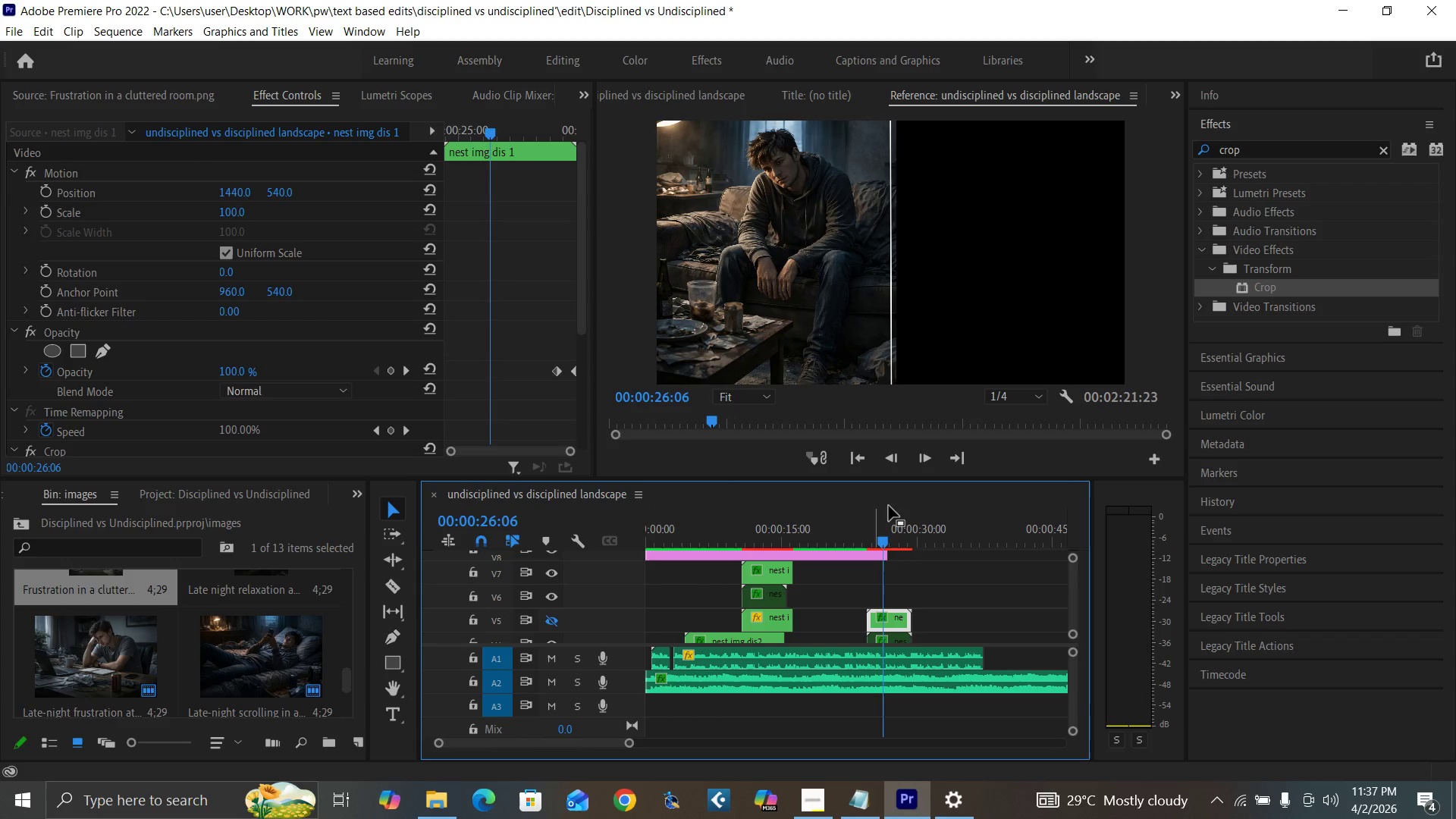 
left_click_drag(start_coordinate=[1072, 594], to_coordinate=[1075, 604])
 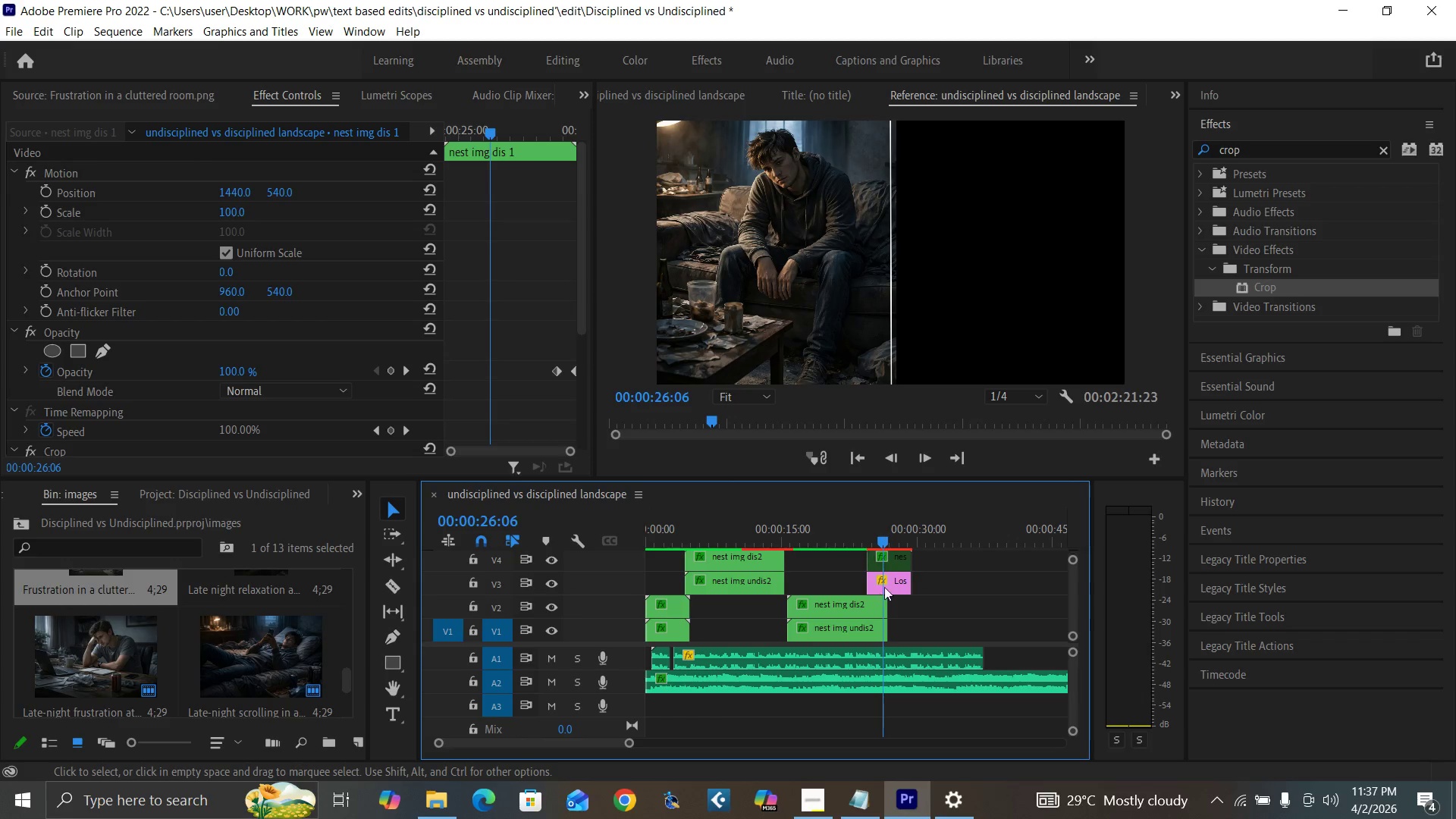 
left_click([886, 586])
 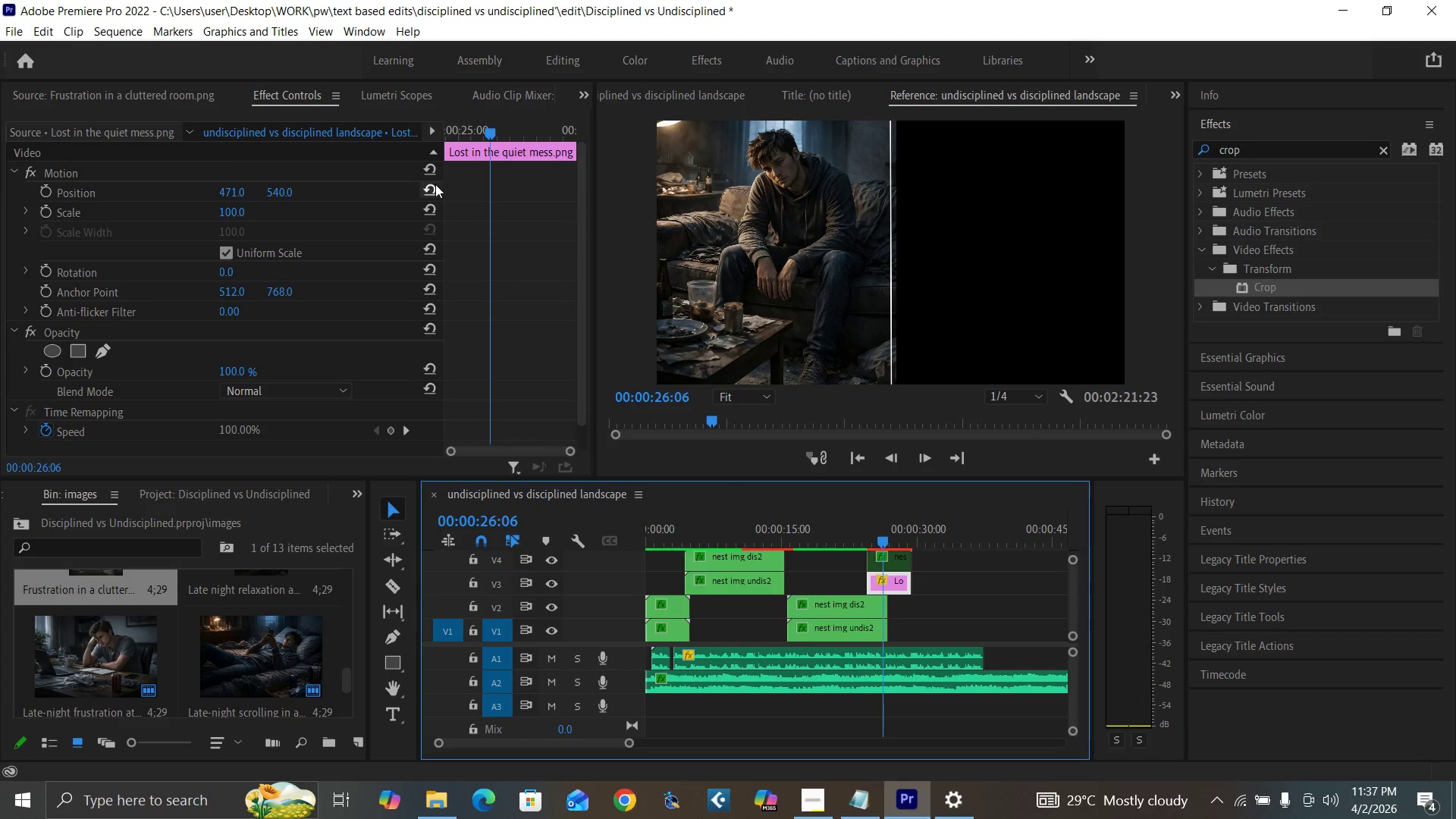 
left_click([431, 187])
 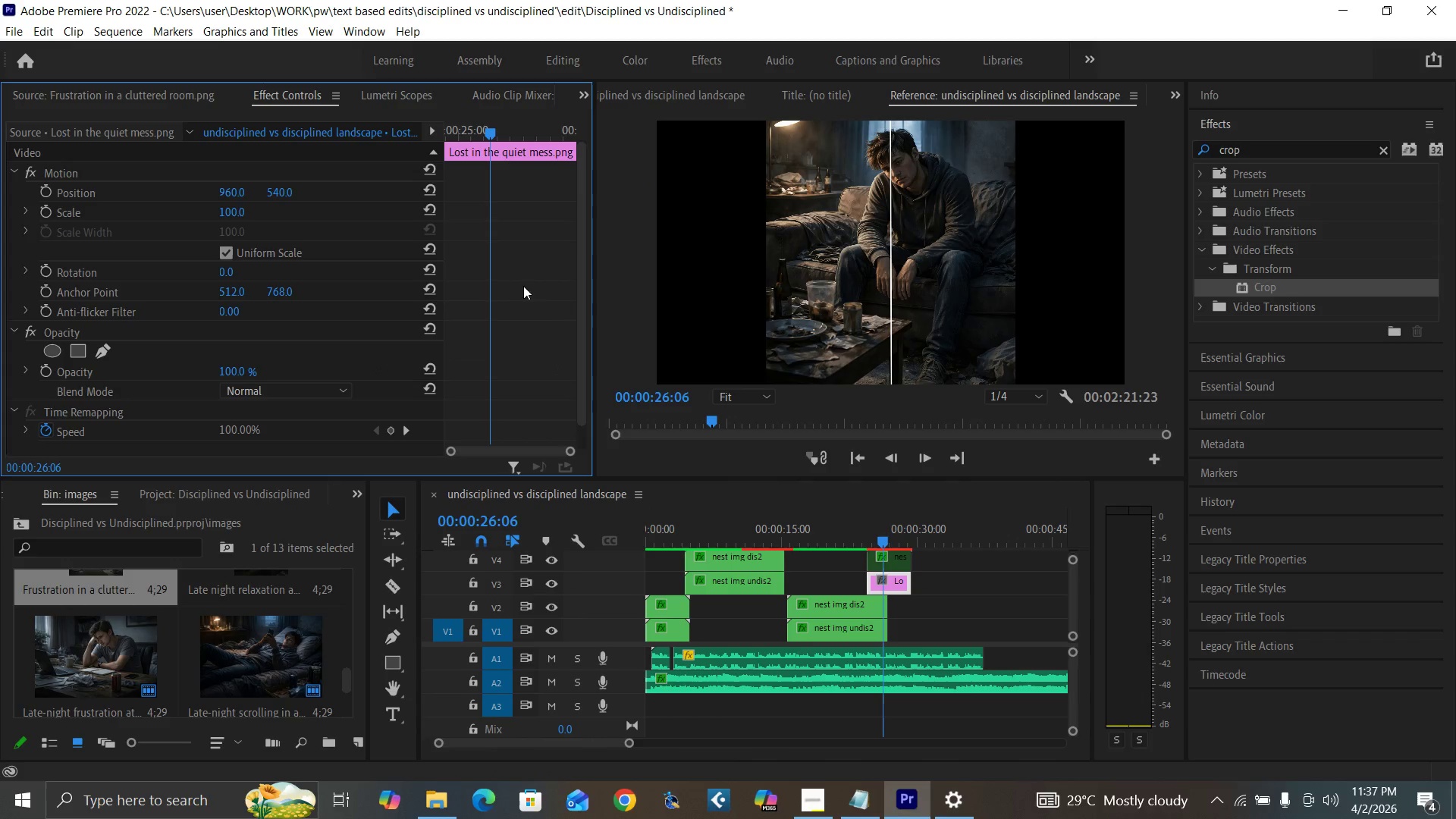 
left_click_drag(start_coordinate=[583, 328], to_coordinate=[597, 293])
 